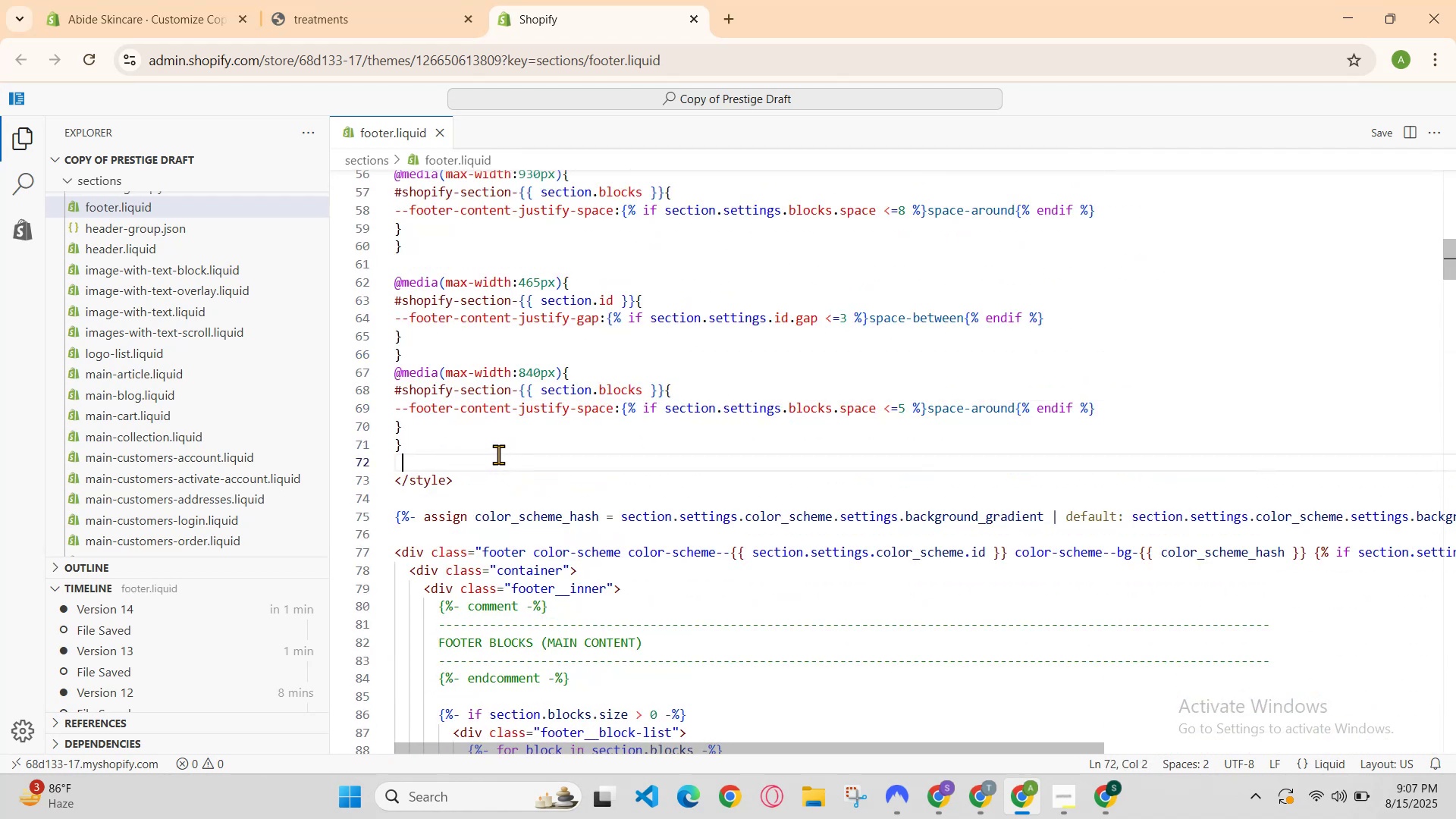 
scroll: coordinate [507, 472], scroll_direction: up, amount: 2.0
 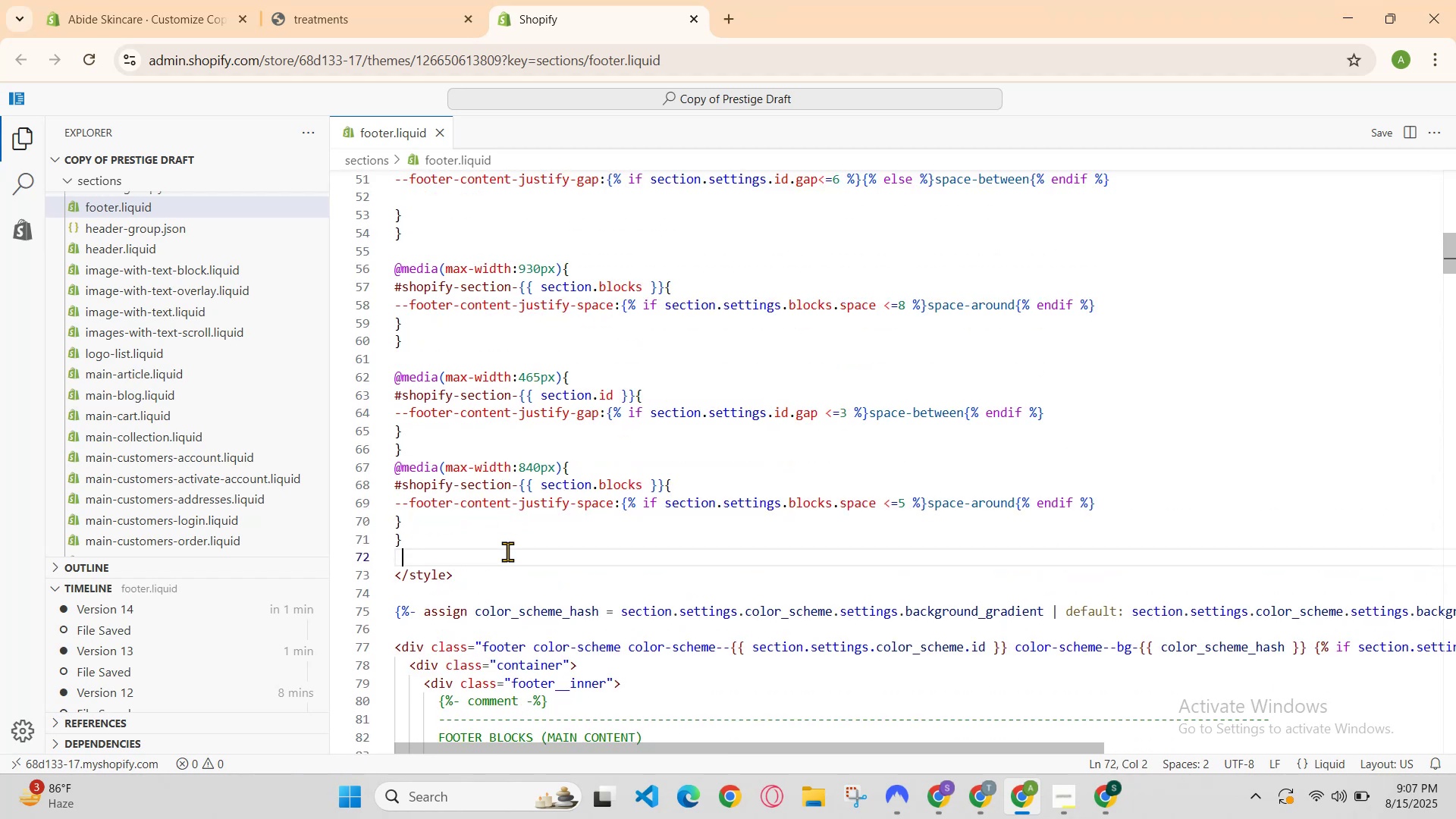 
left_click([507, 552])
 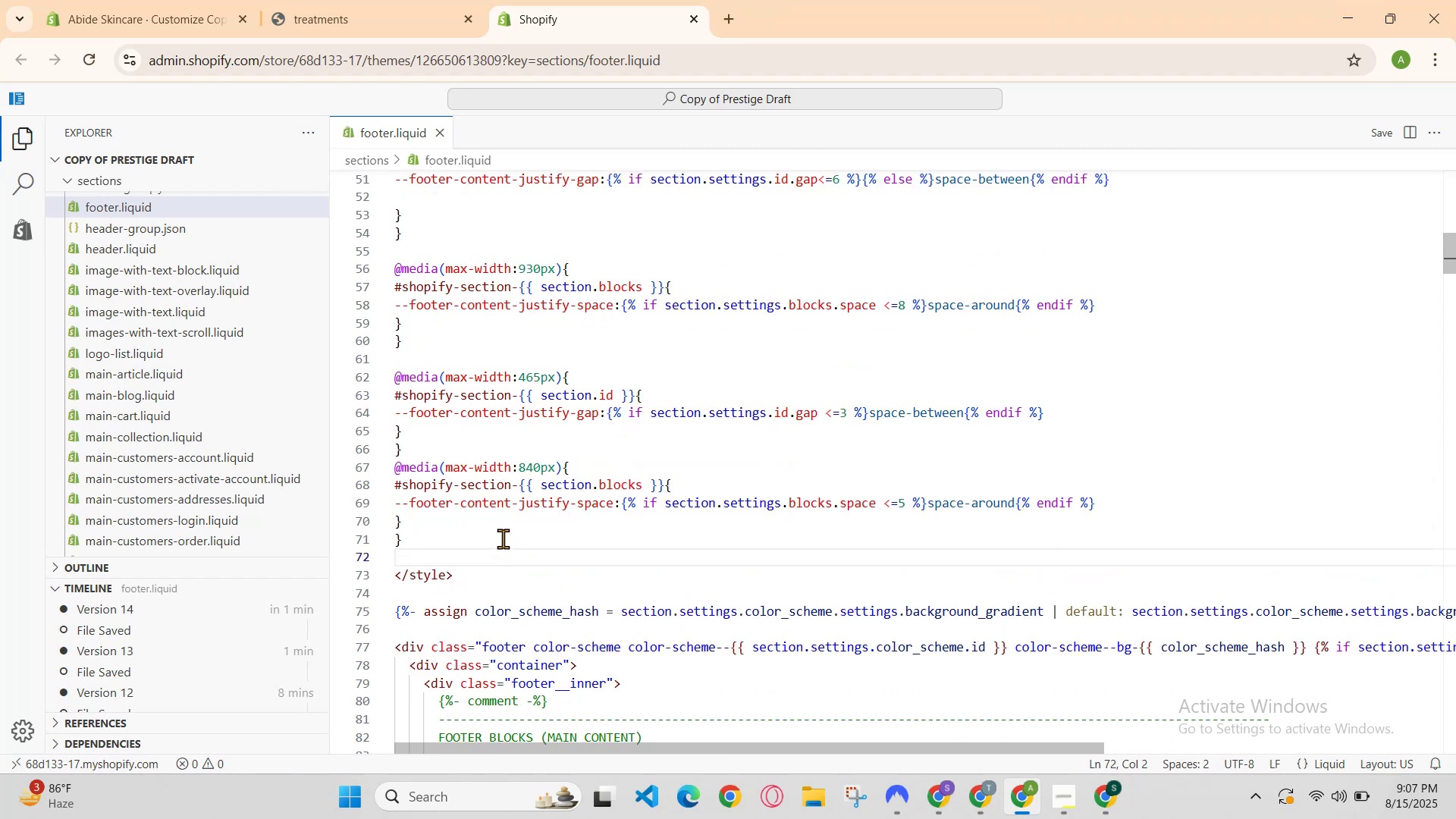 
left_click([503, 538])
 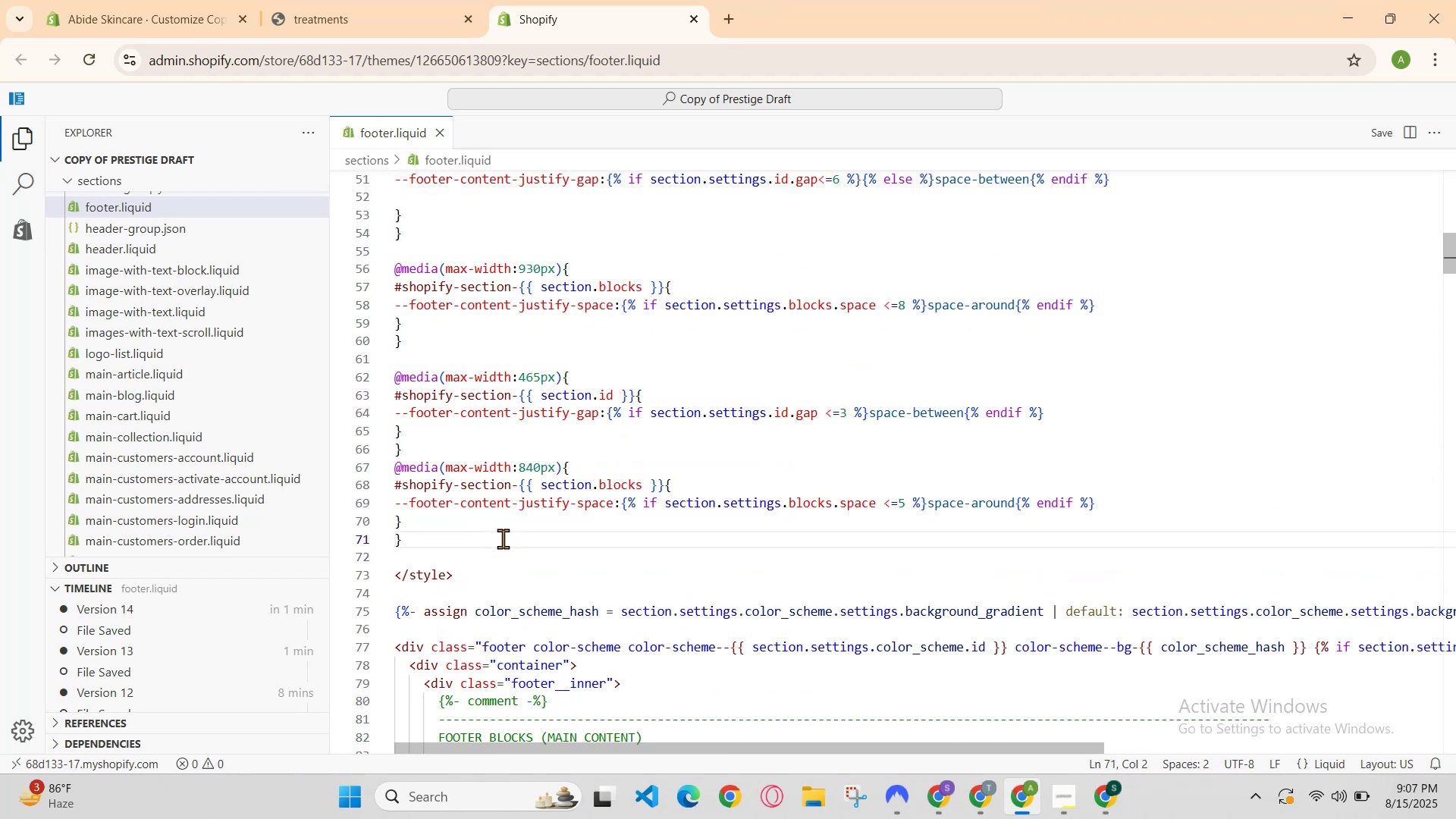 
scroll: coordinate [503, 538], scroll_direction: up, amount: 1.0
 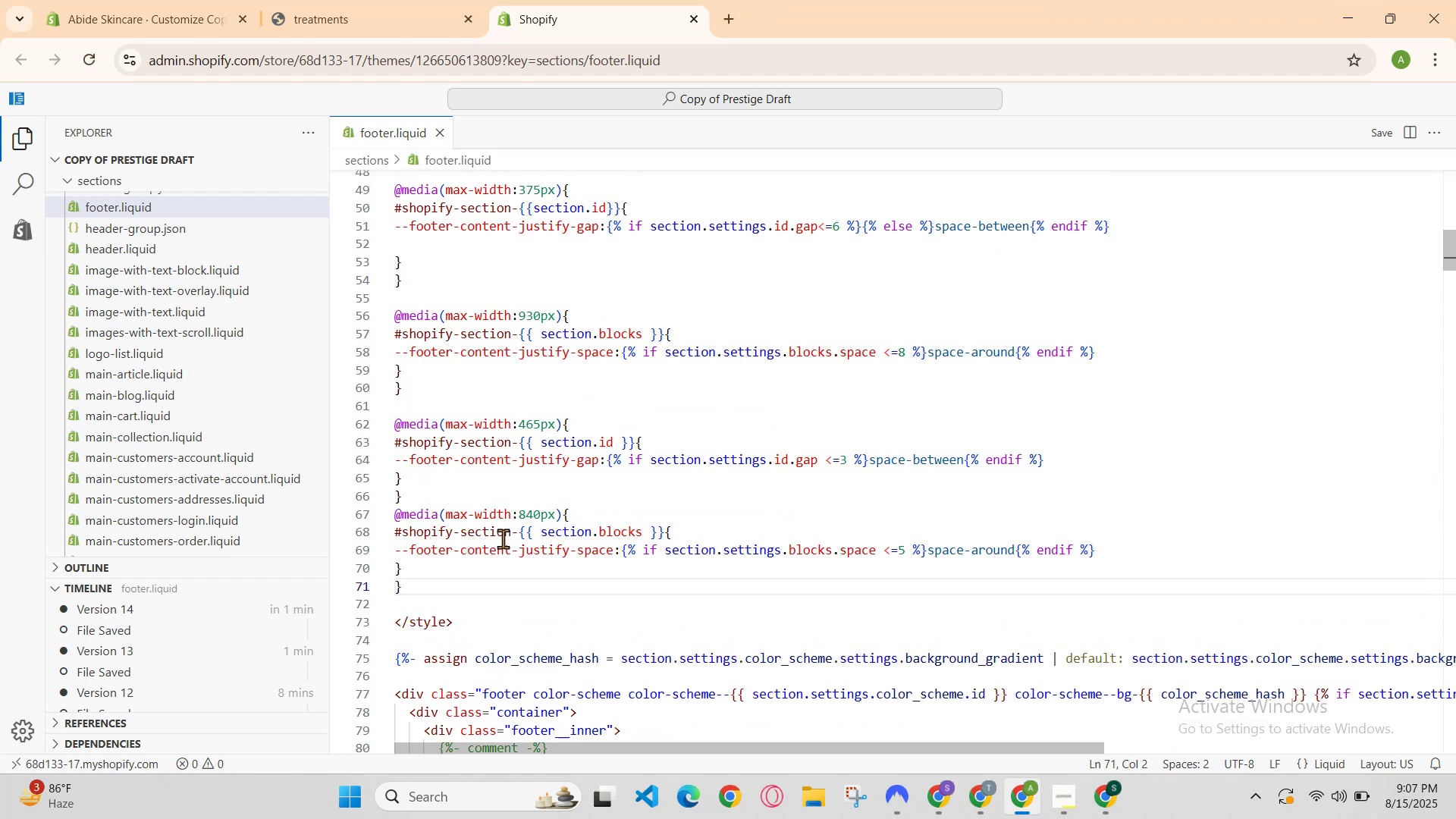 
scroll: coordinate [503, 538], scroll_direction: down, amount: 1.0
 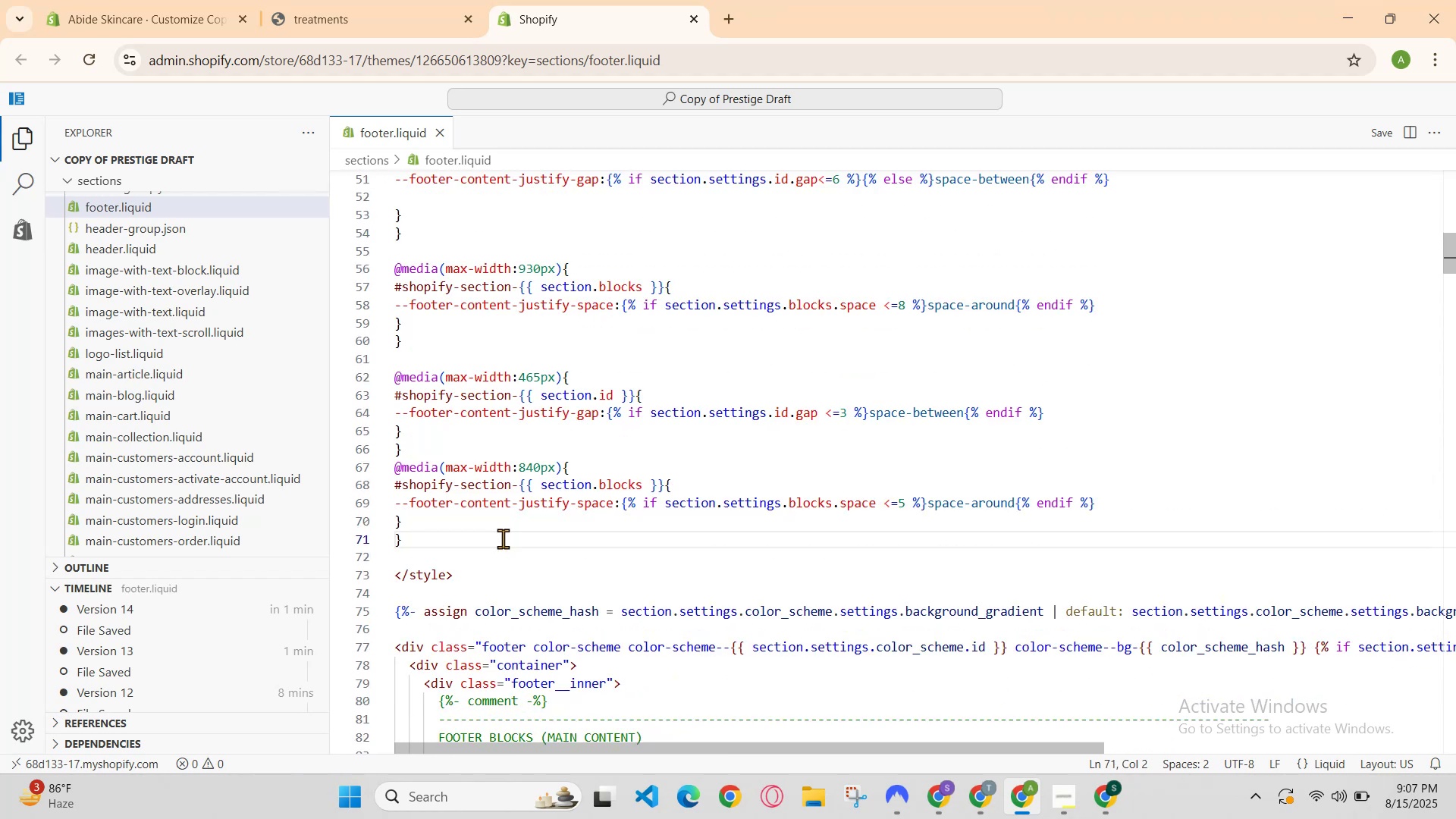 
scroll: coordinate [503, 538], scroll_direction: up, amount: 1.0
 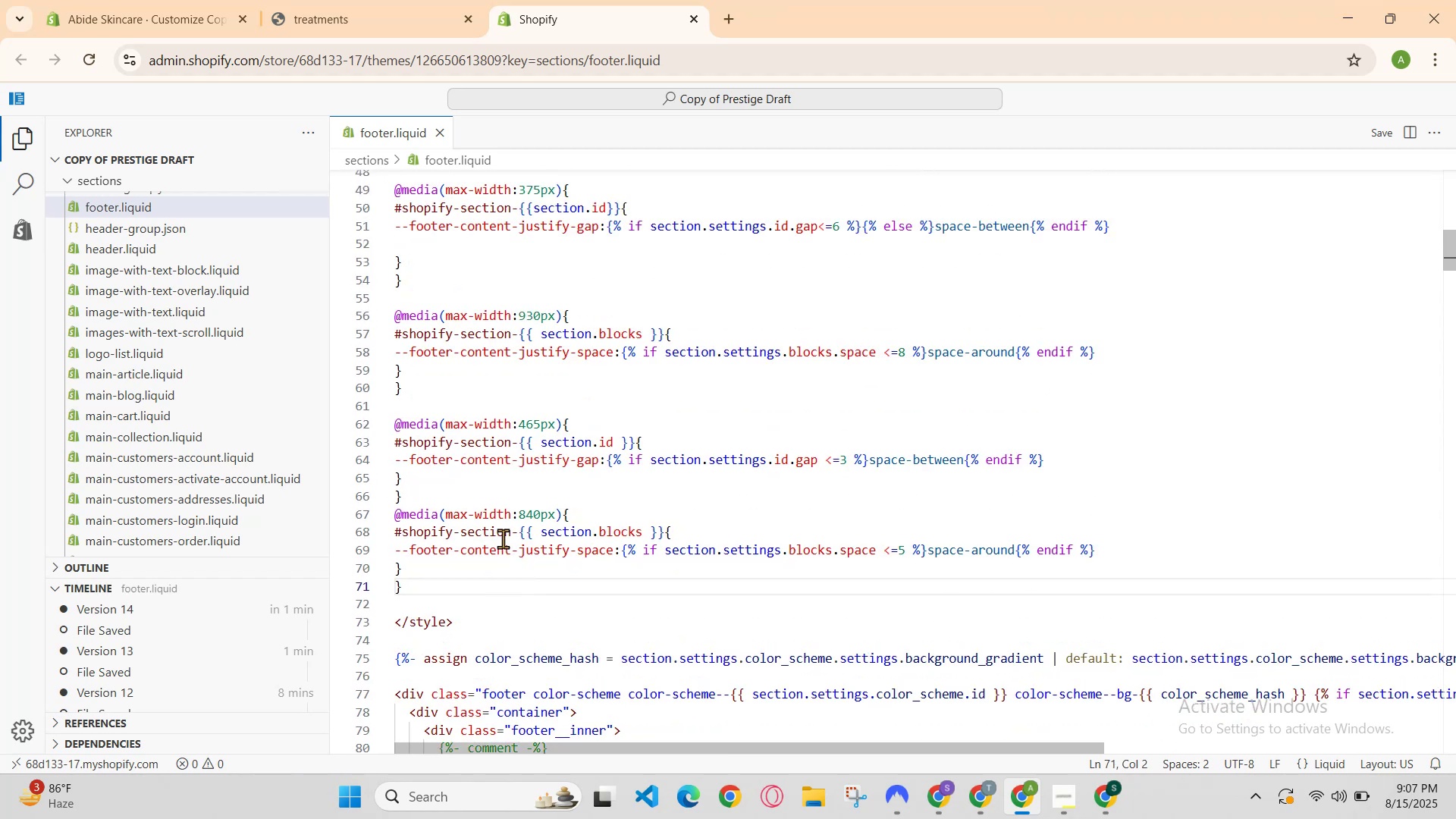 
scroll: coordinate [503, 537], scroll_direction: down, amount: 4.0
 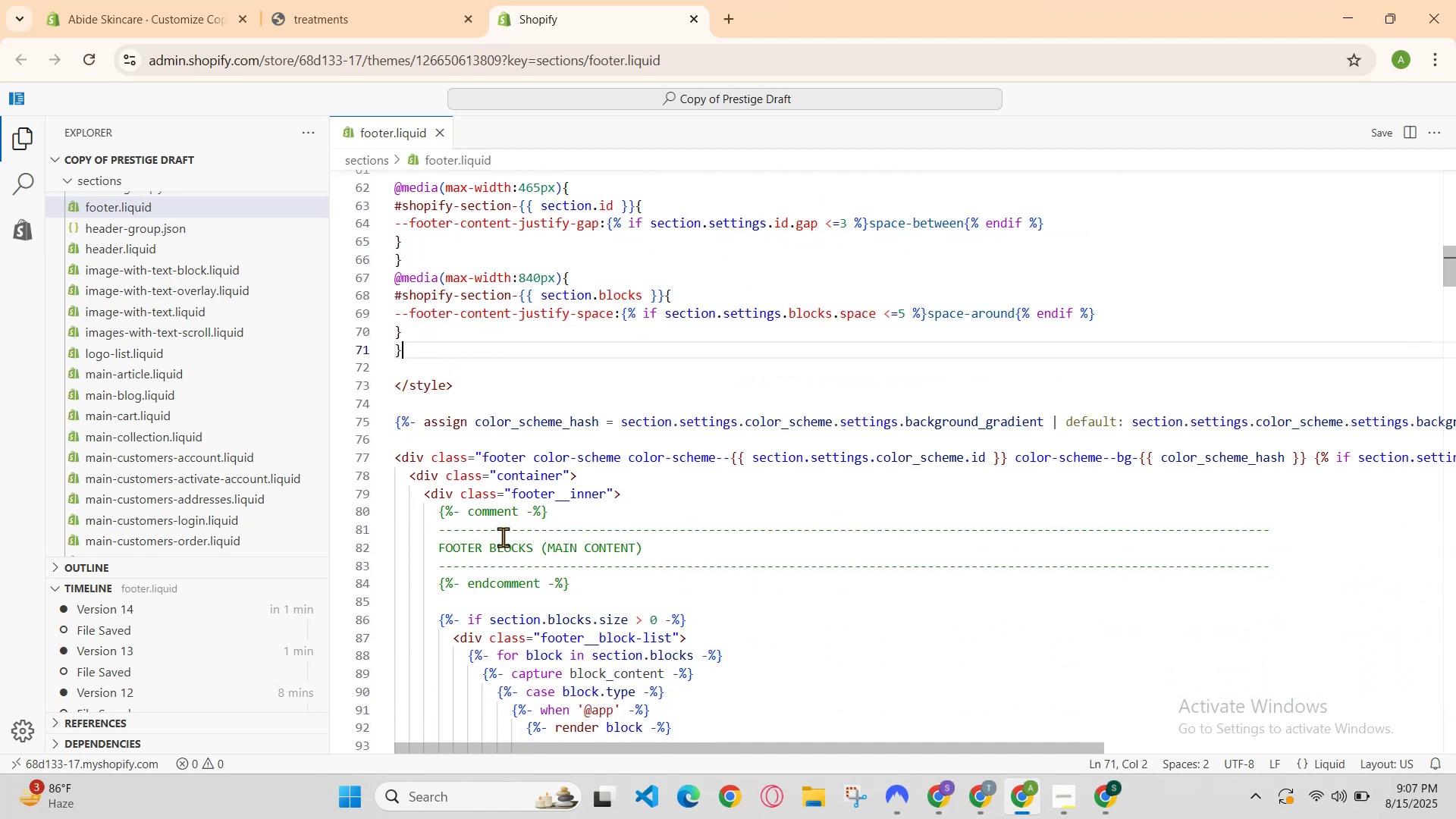 
scroll: coordinate [510, 532], scroll_direction: up, amount: 3.0
 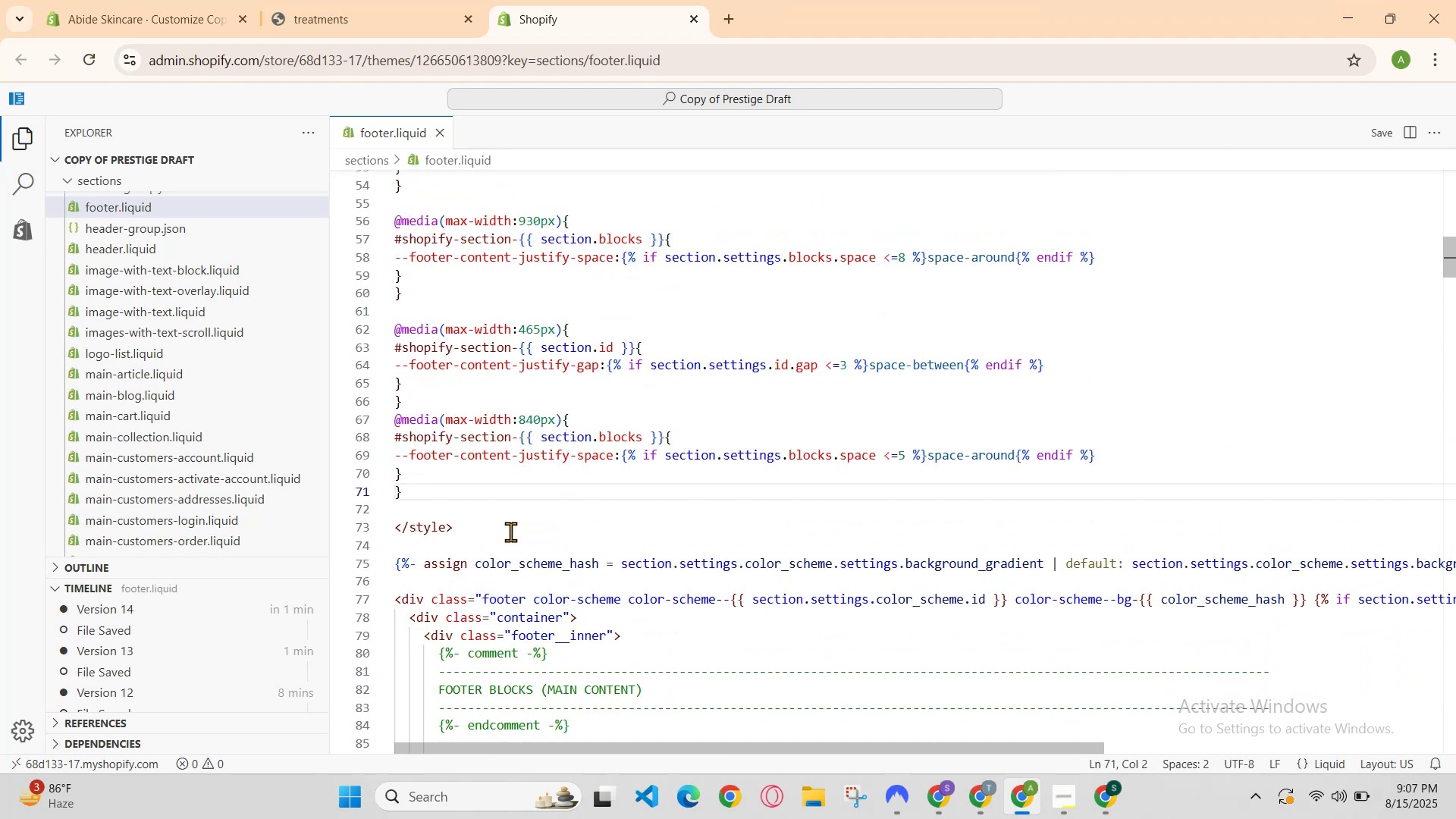 
scroll: coordinate [510, 532], scroll_direction: none, amount: 0.0
 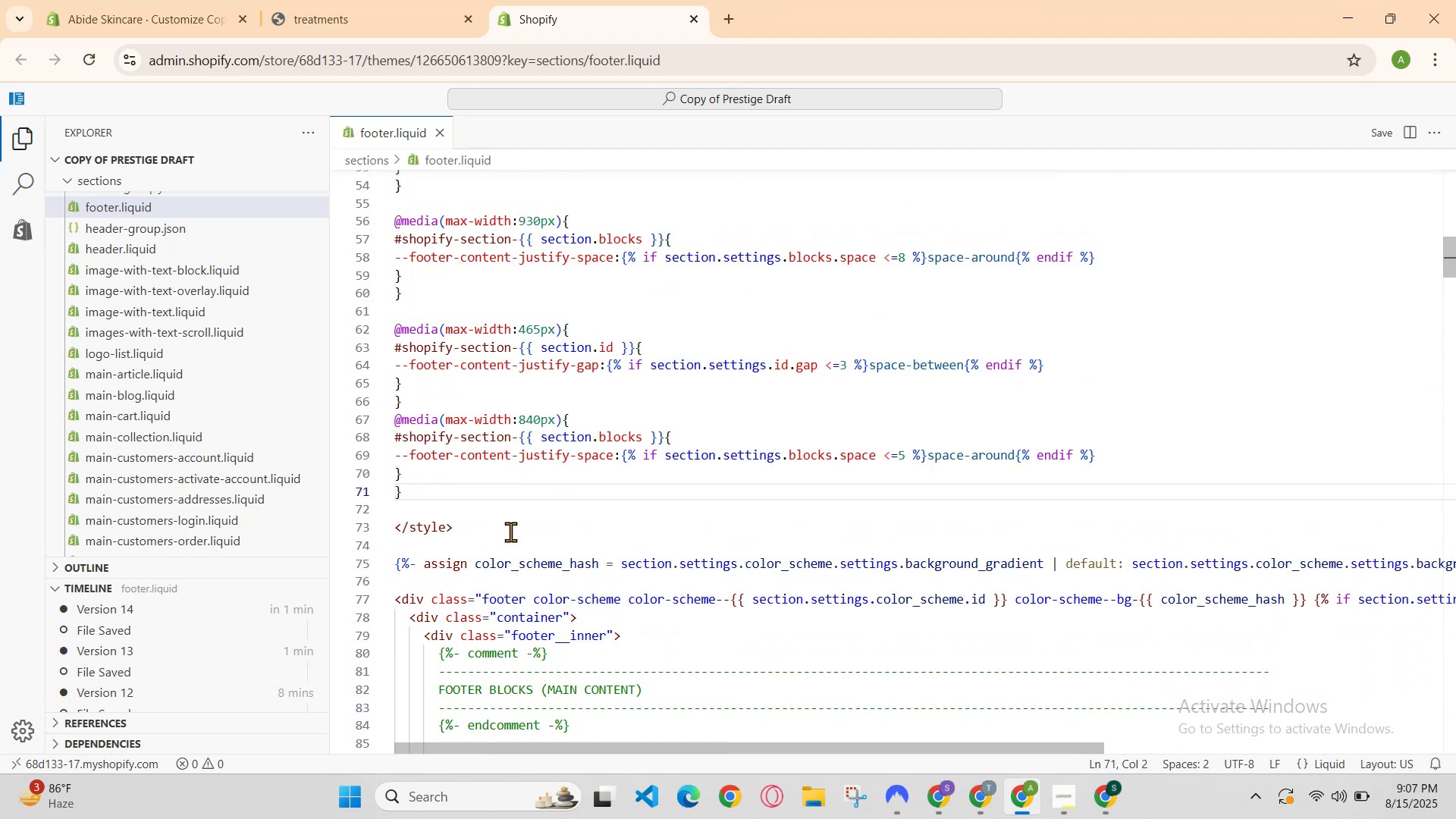 
scroll: coordinate [526, 478], scroll_direction: up, amount: 2.0
 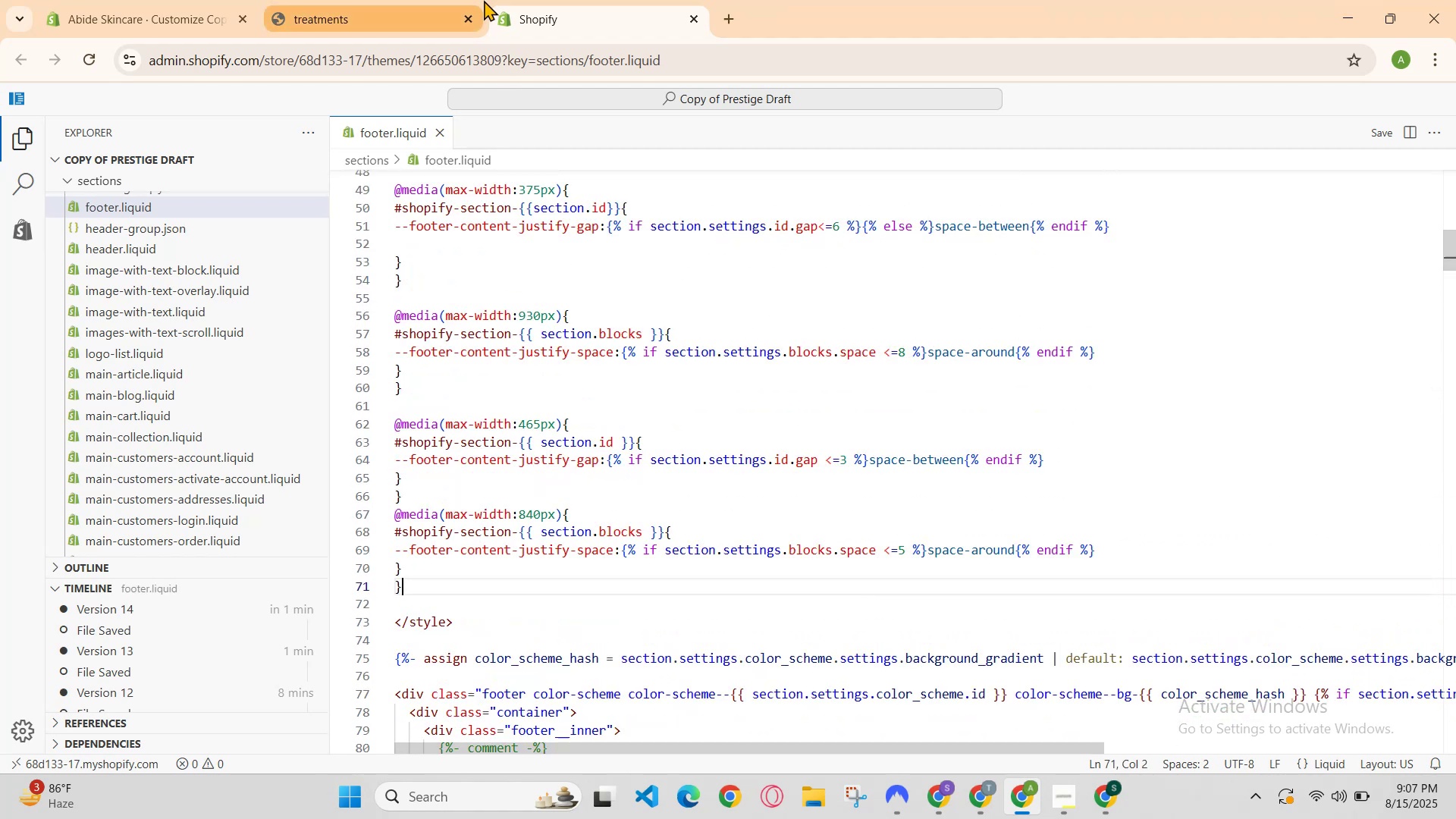 
left_click([446, 0])
 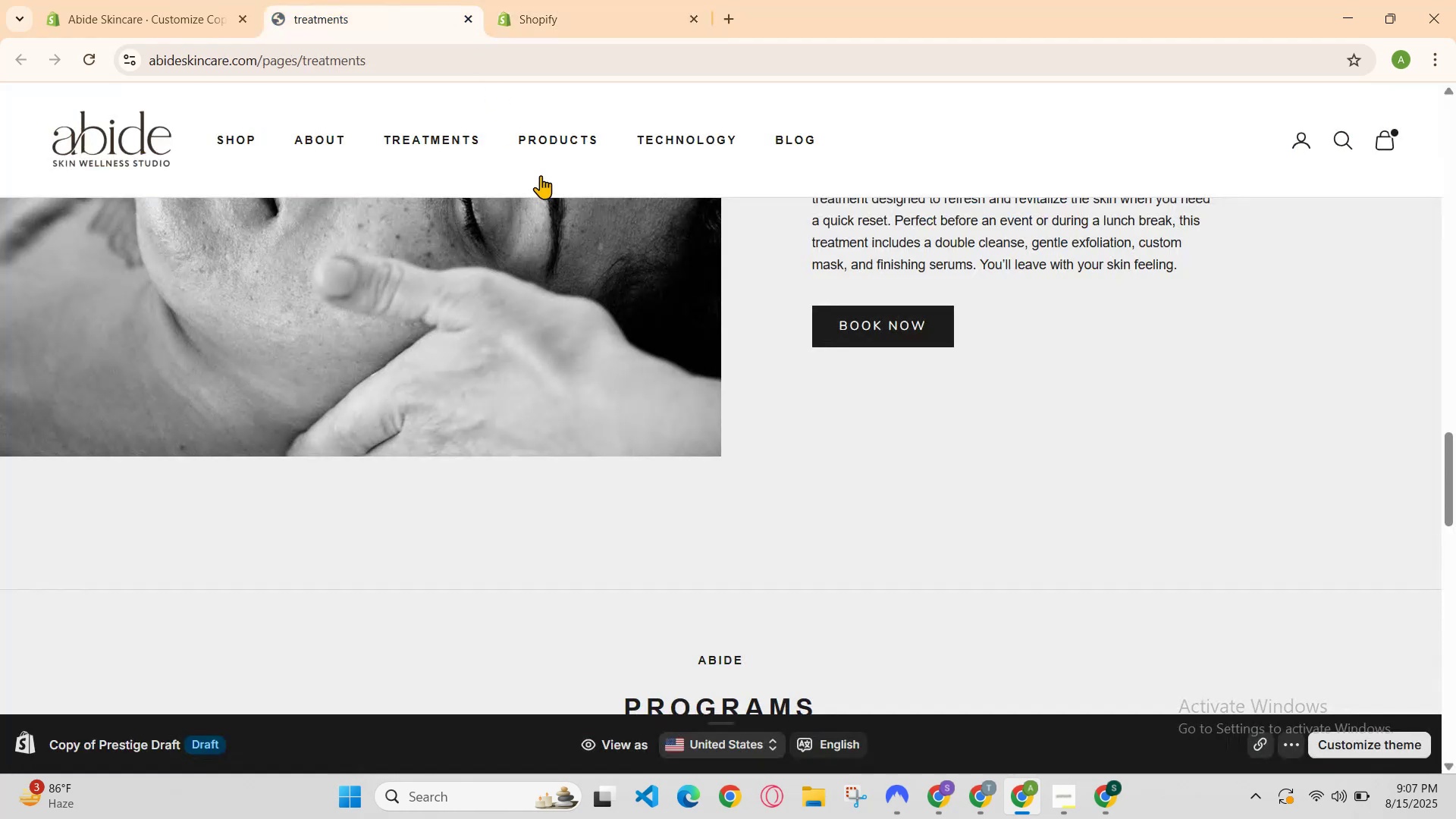 
scroll: coordinate [948, 517], scroll_direction: down, amount: 12.0
 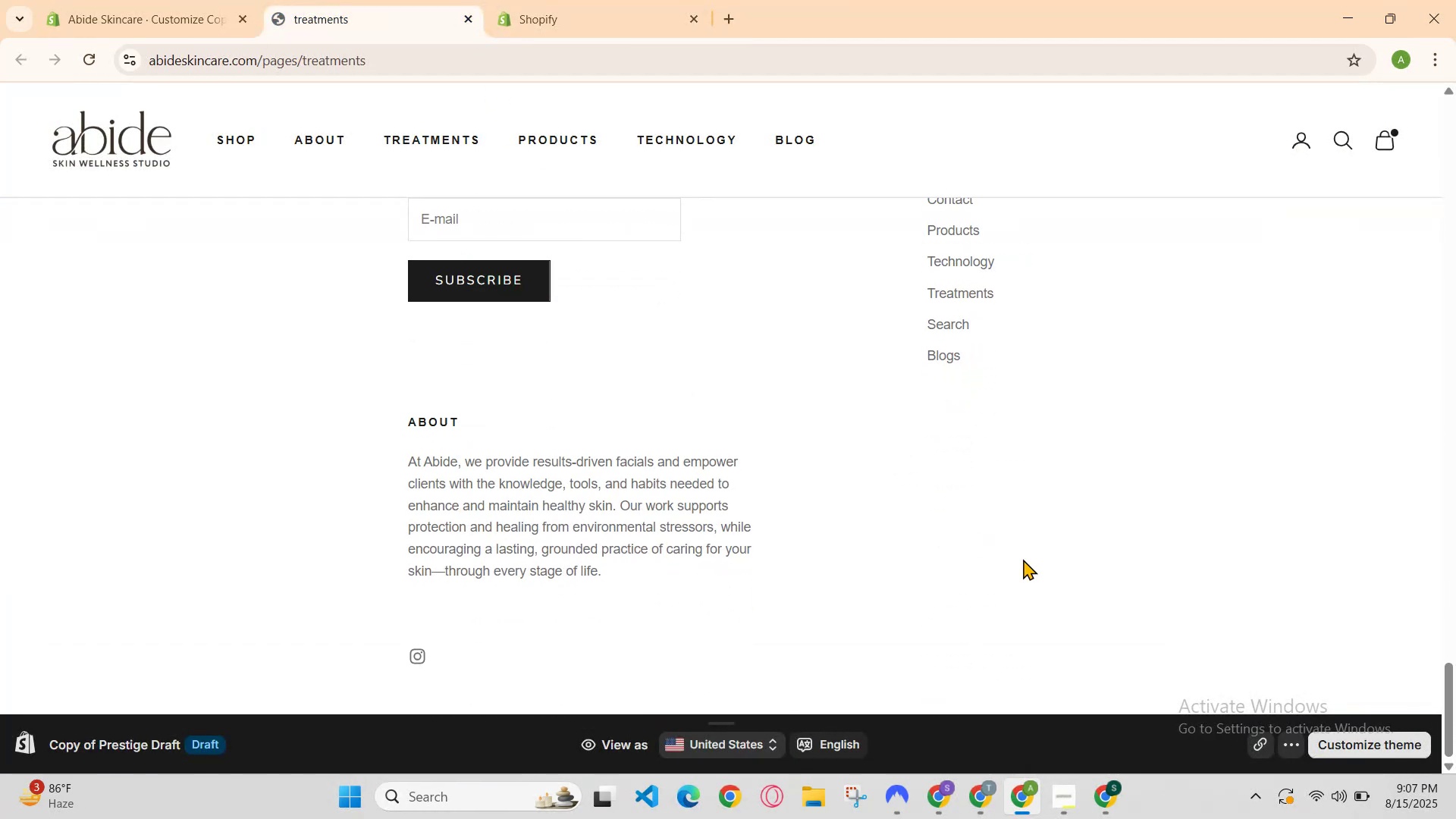 
right_click([1076, 579])
 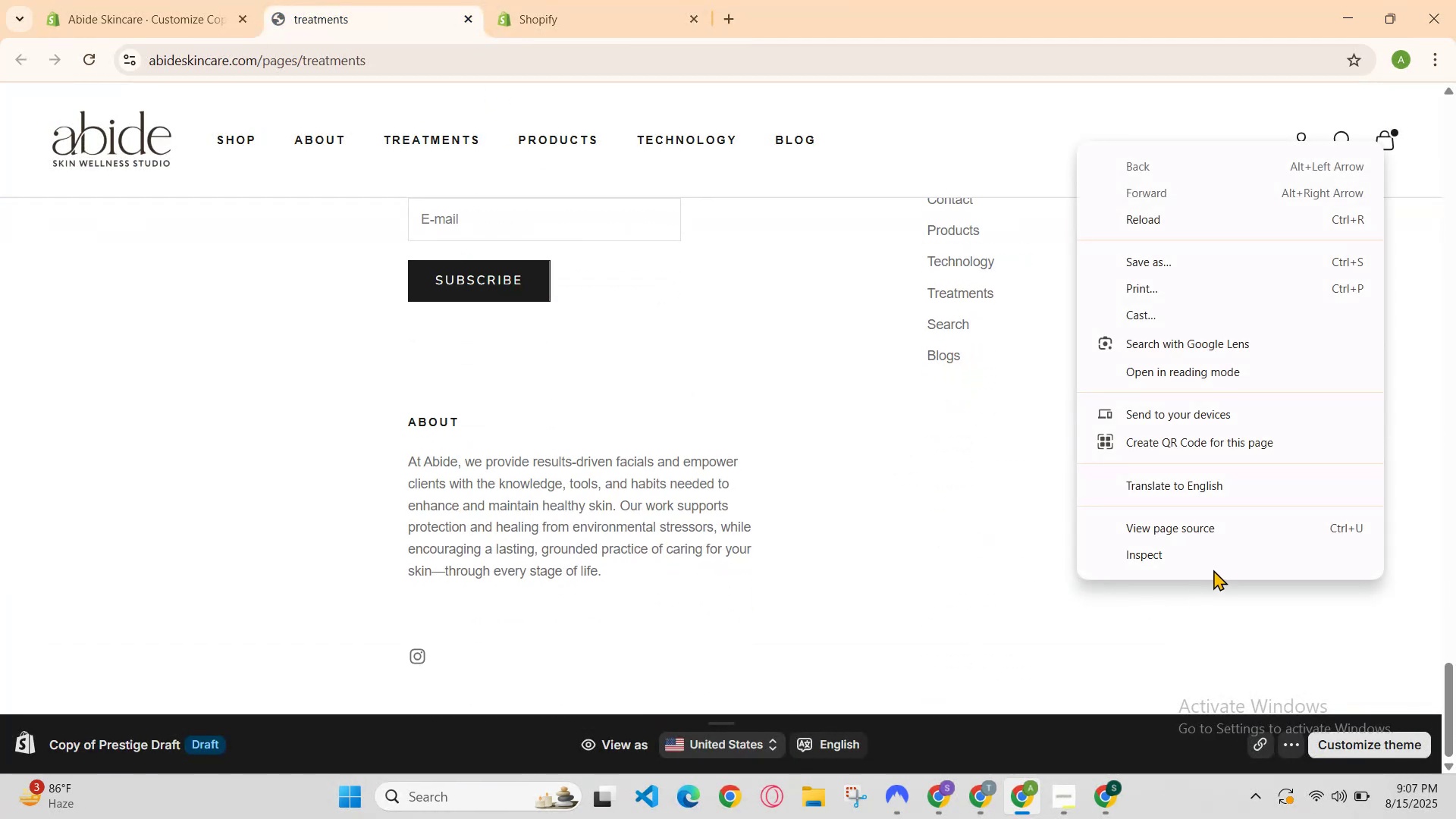 
left_click([1213, 563])
 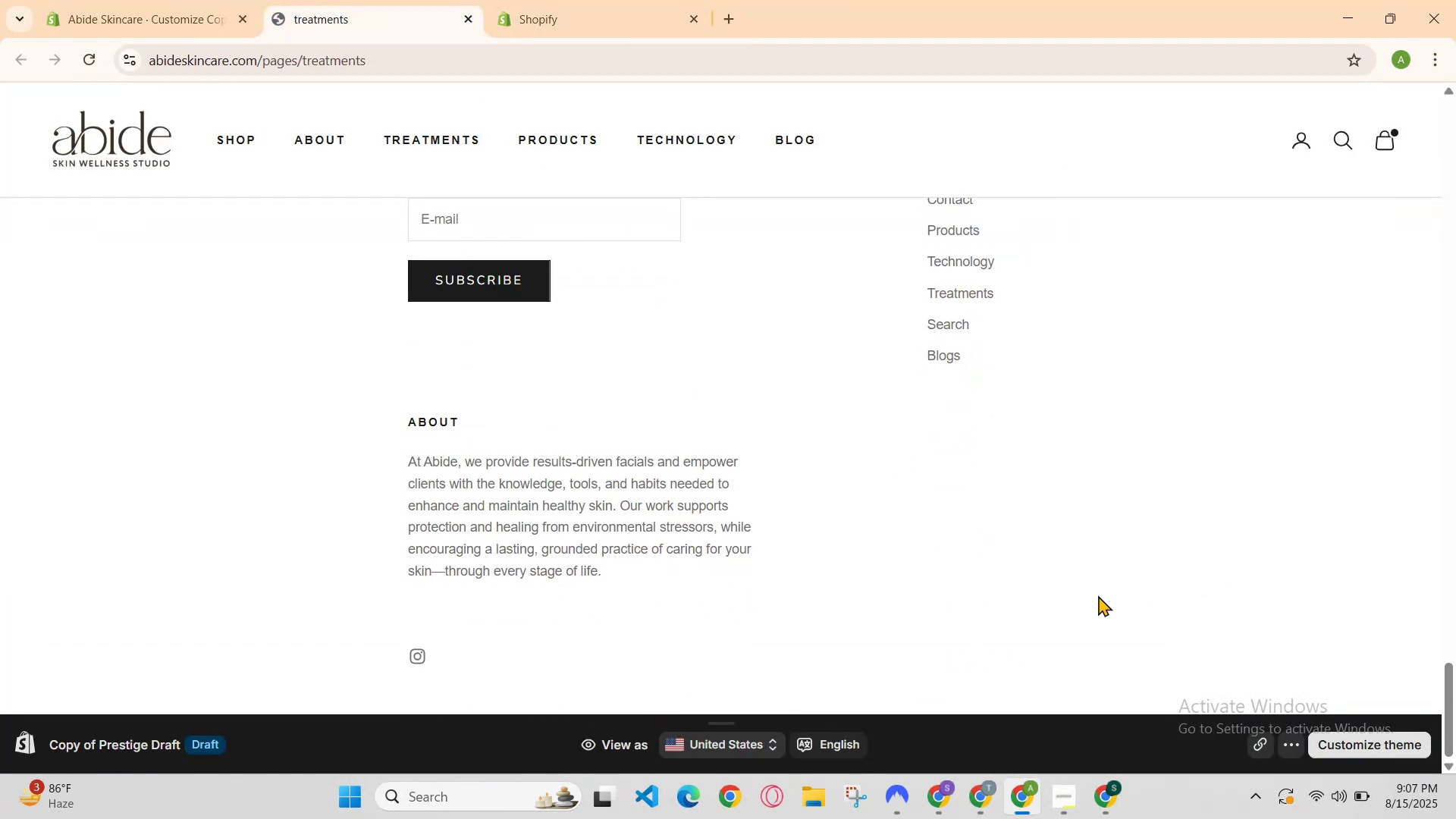 
scroll: coordinate [839, 353], scroll_direction: up, amount: 5.0
 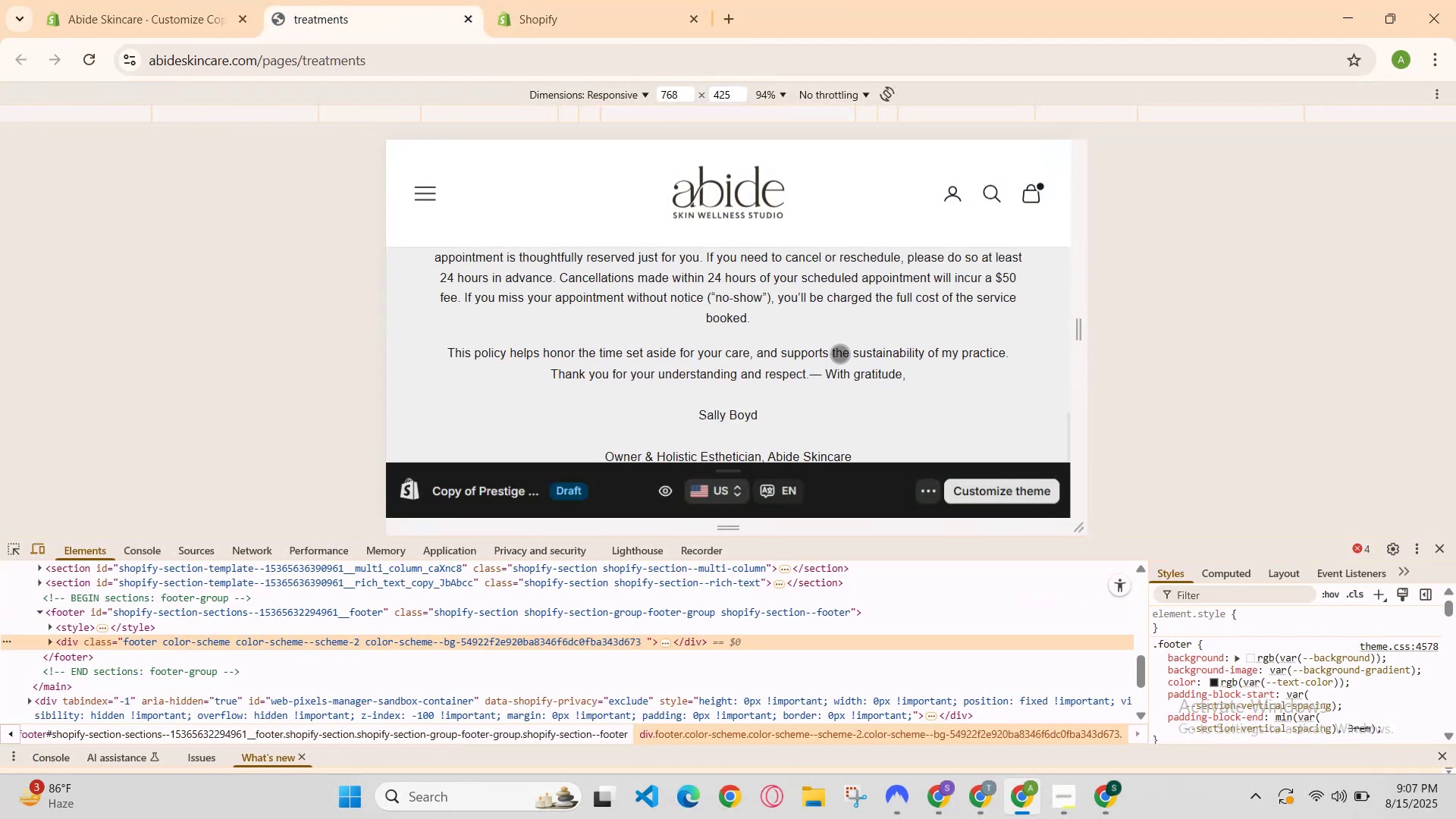 
scroll: coordinate [839, 353], scroll_direction: down, amount: 1.0
 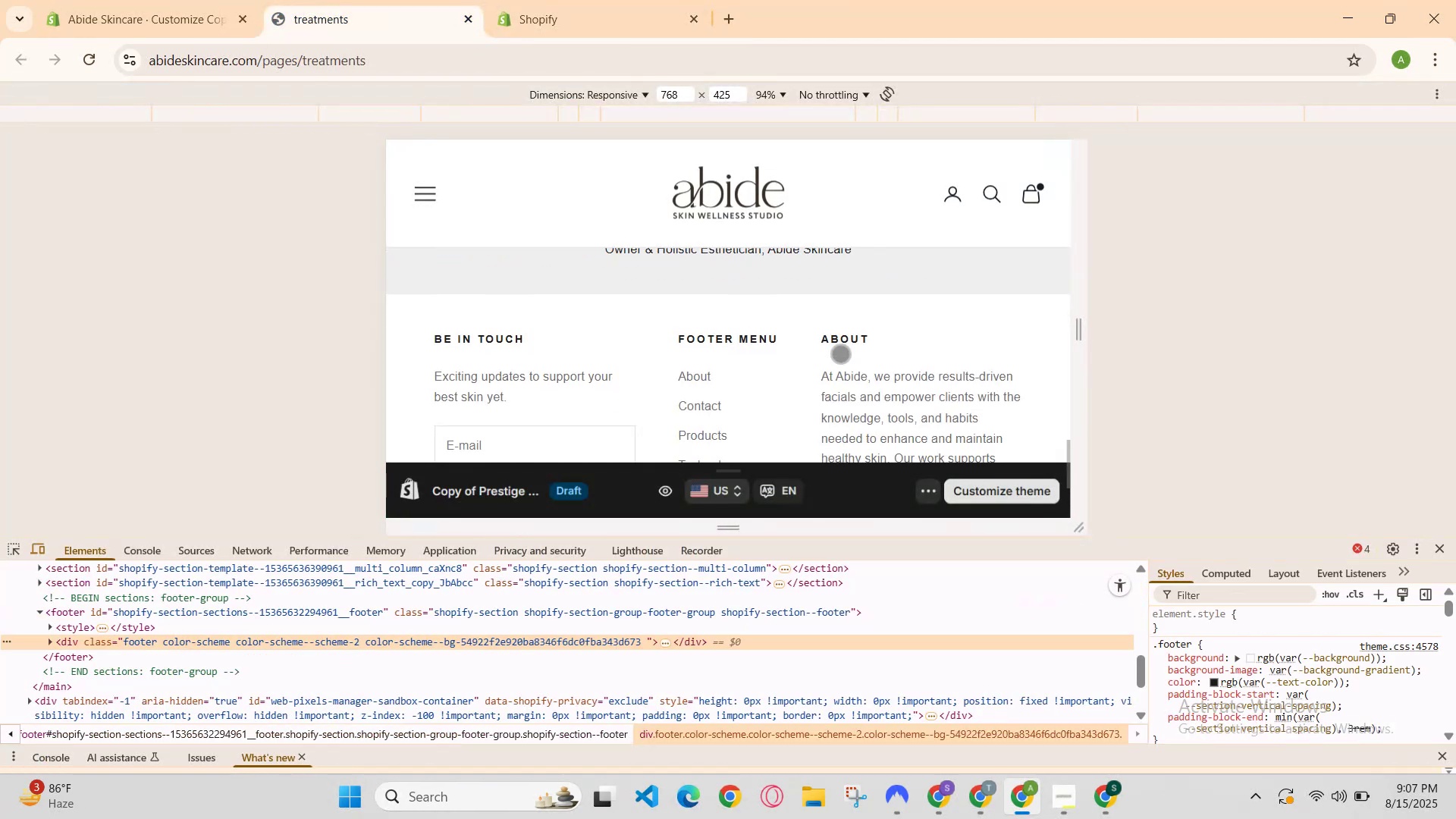 
scroll: coordinate [843, 353], scroll_direction: up, amount: 6.0
 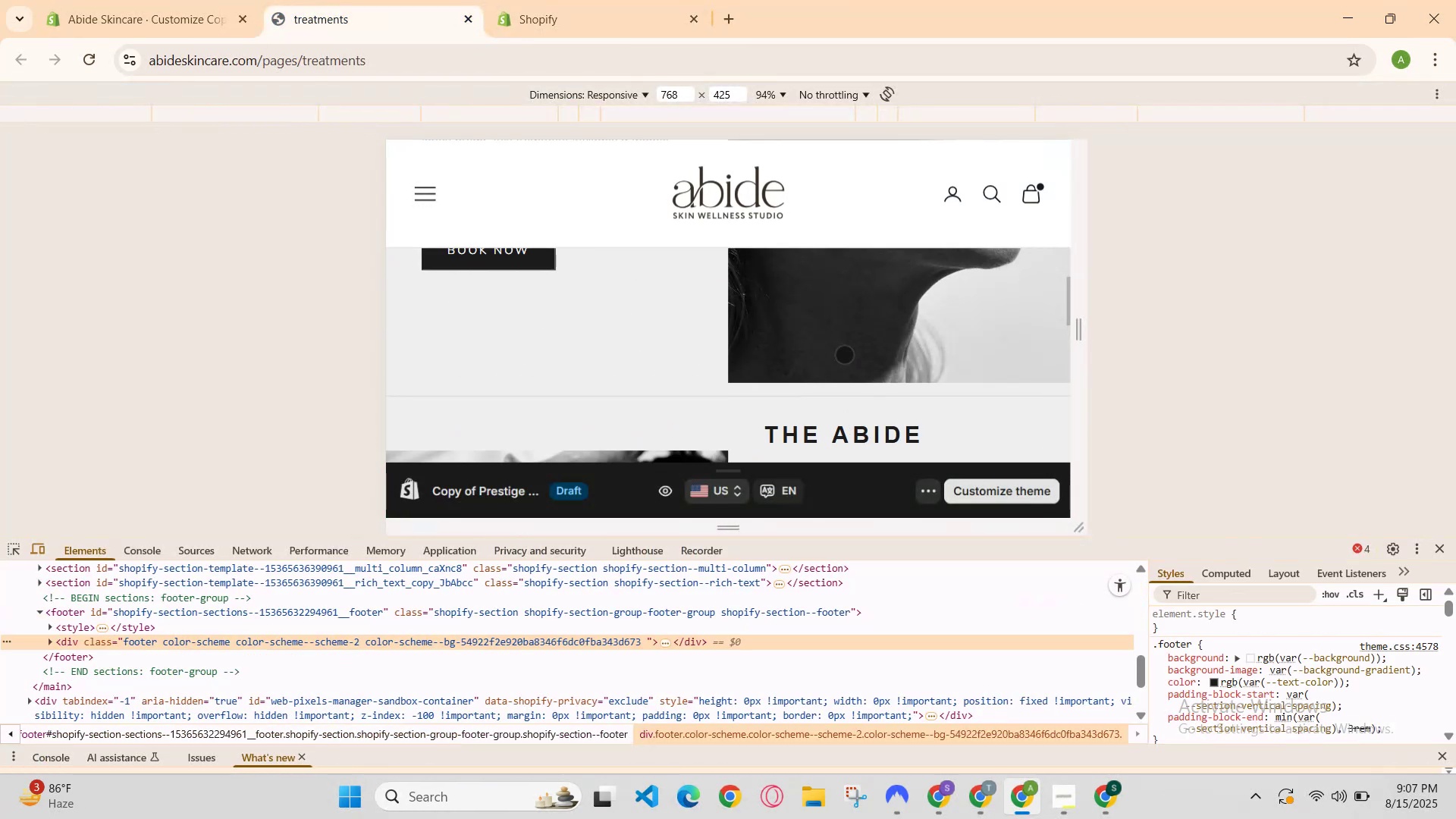 
scroll: coordinate [844, 354], scroll_direction: down, amount: 4.0
 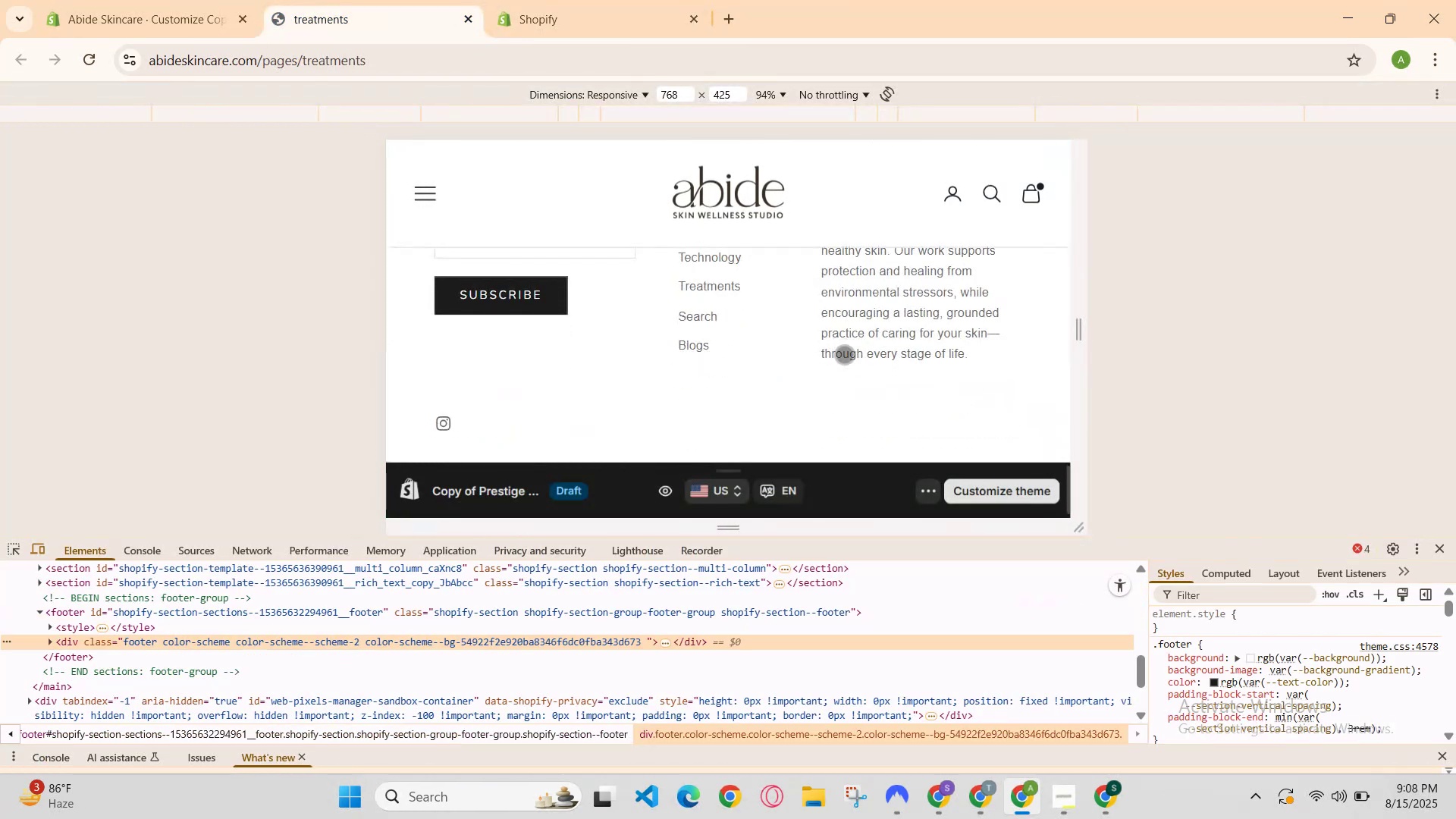 
scroll: coordinate [844, 354], scroll_direction: up, amount: 3.0
 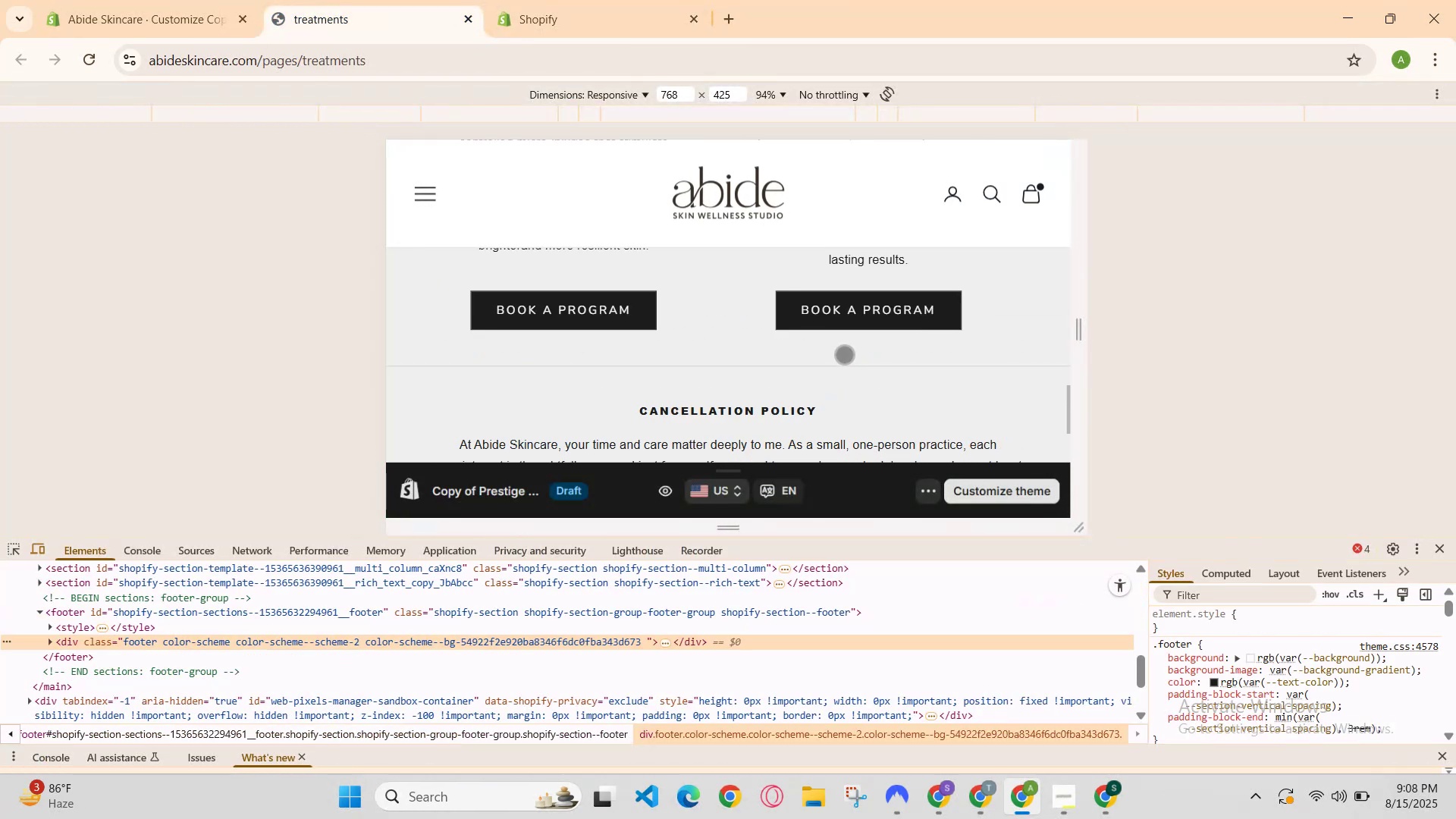 
scroll: coordinate [844, 354], scroll_direction: down, amount: 5.0
 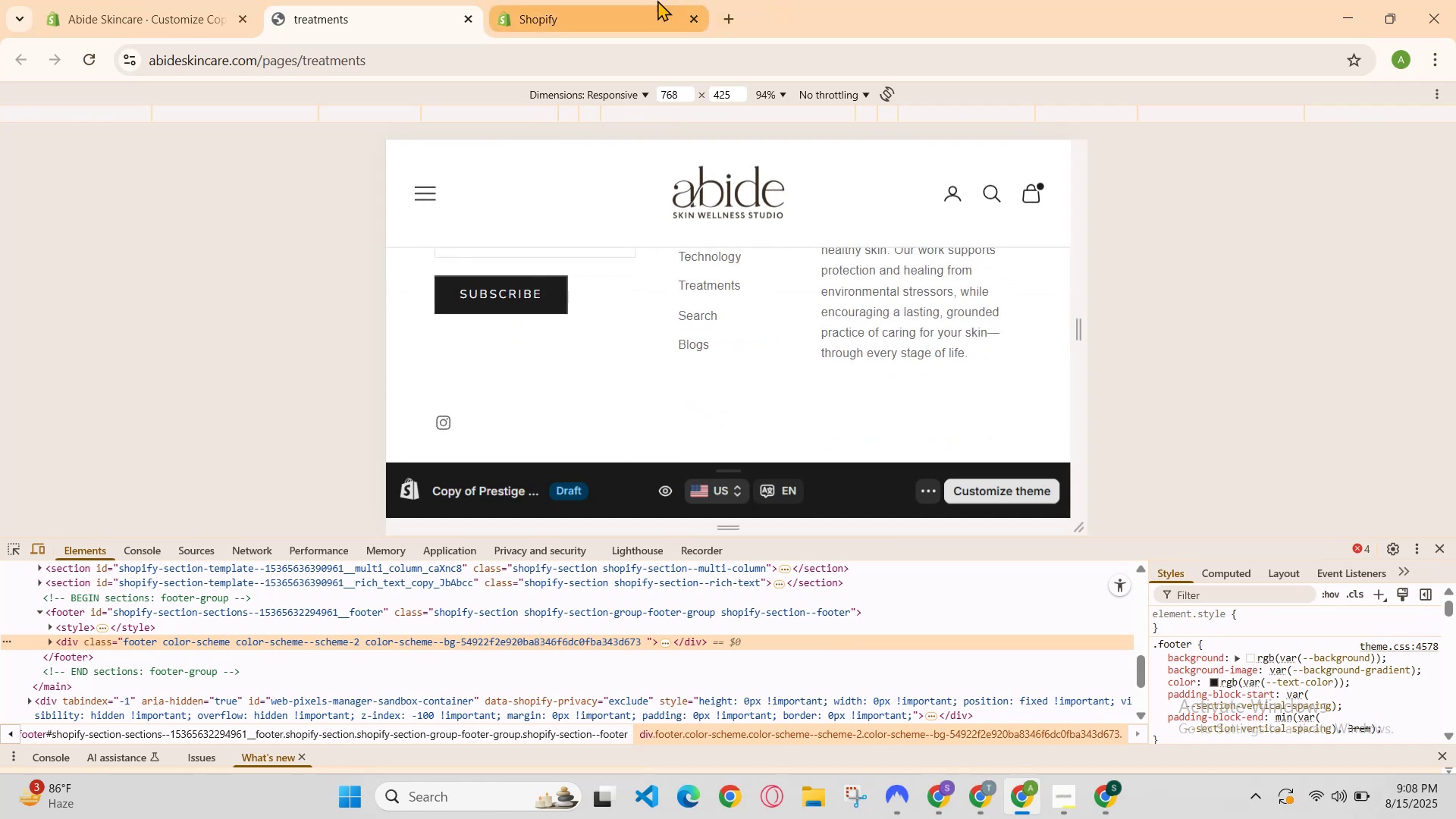 
left_click([630, 0])
 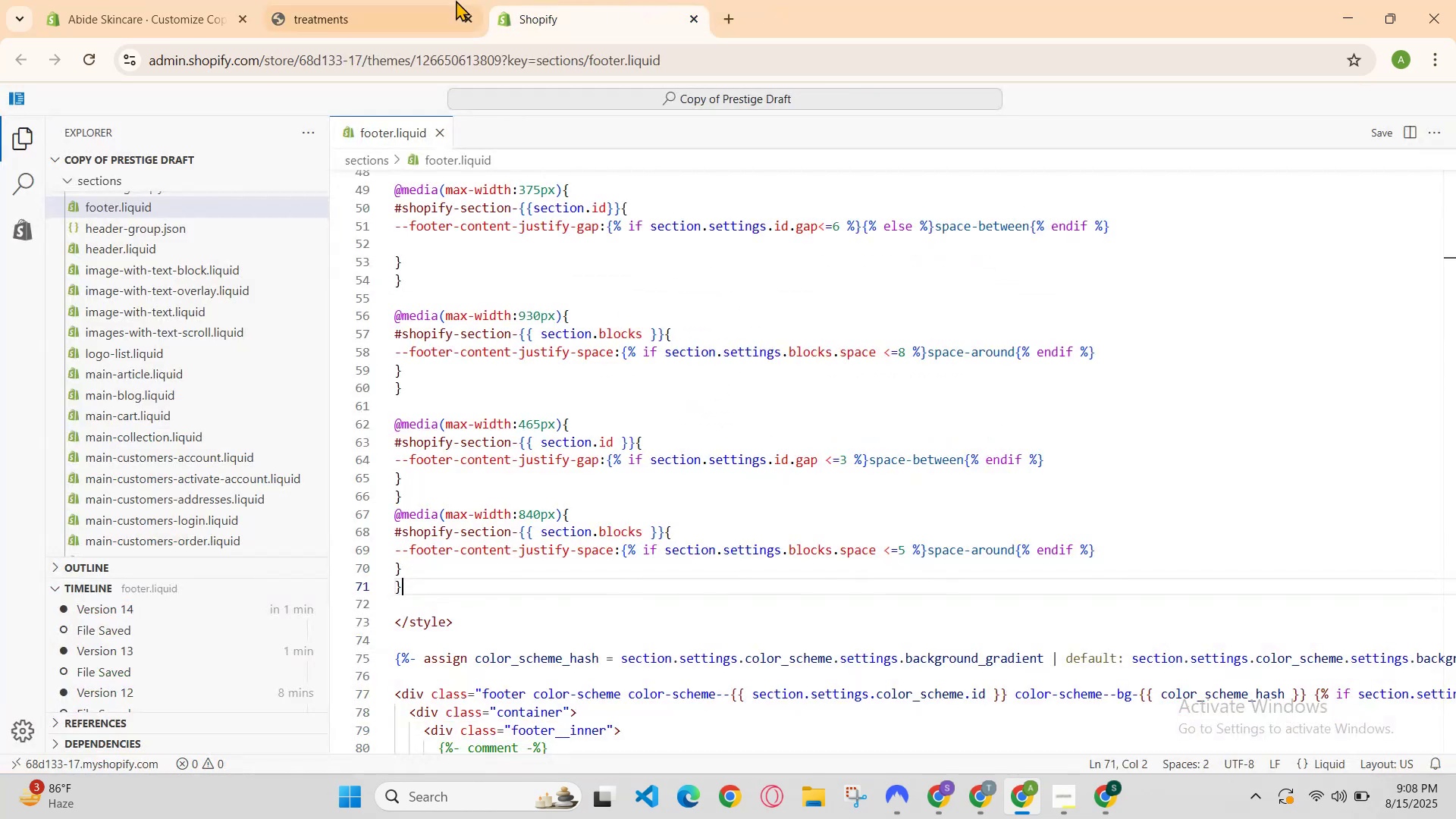 
left_click([435, 0])
 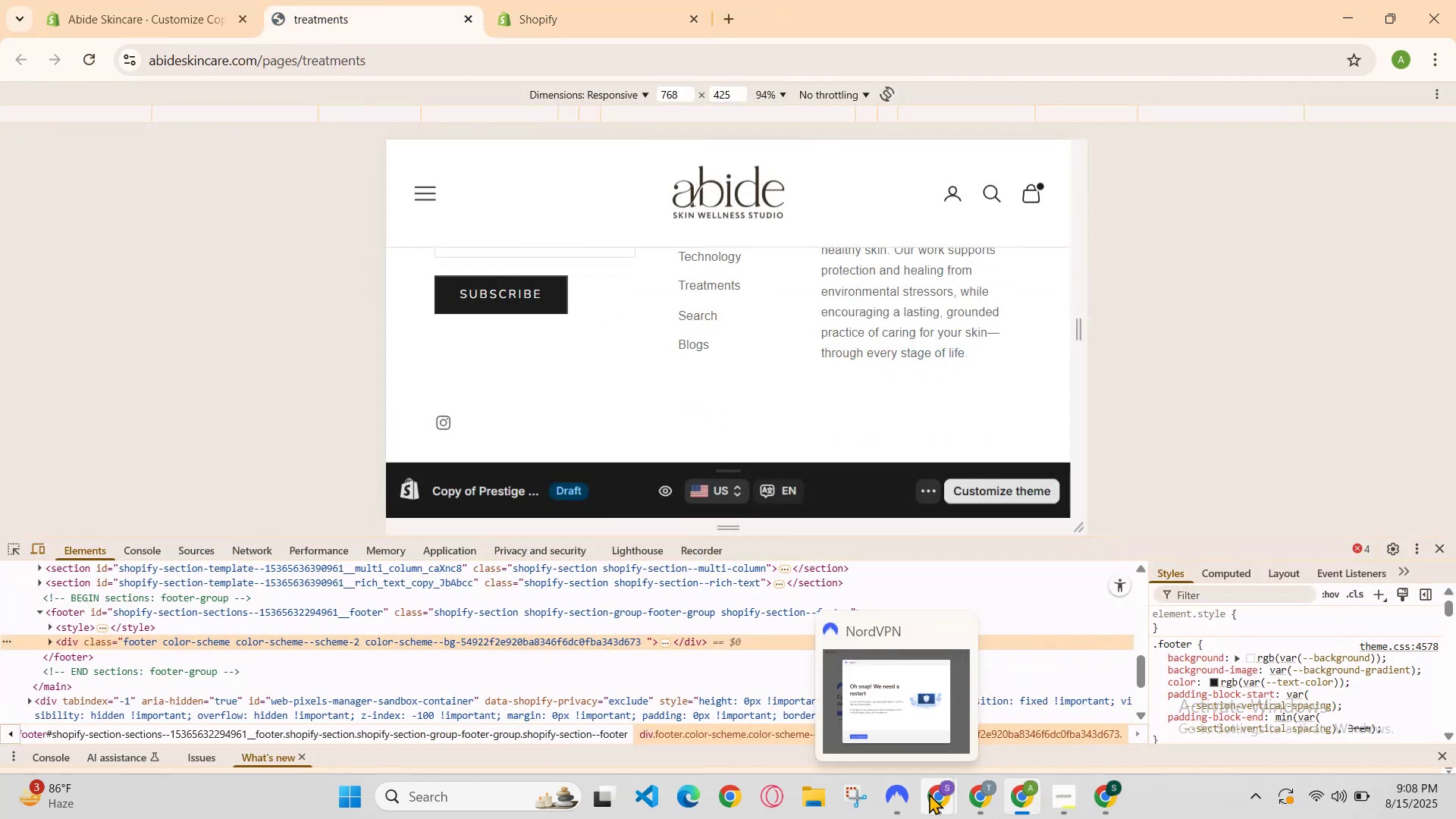 
left_click([934, 795])
 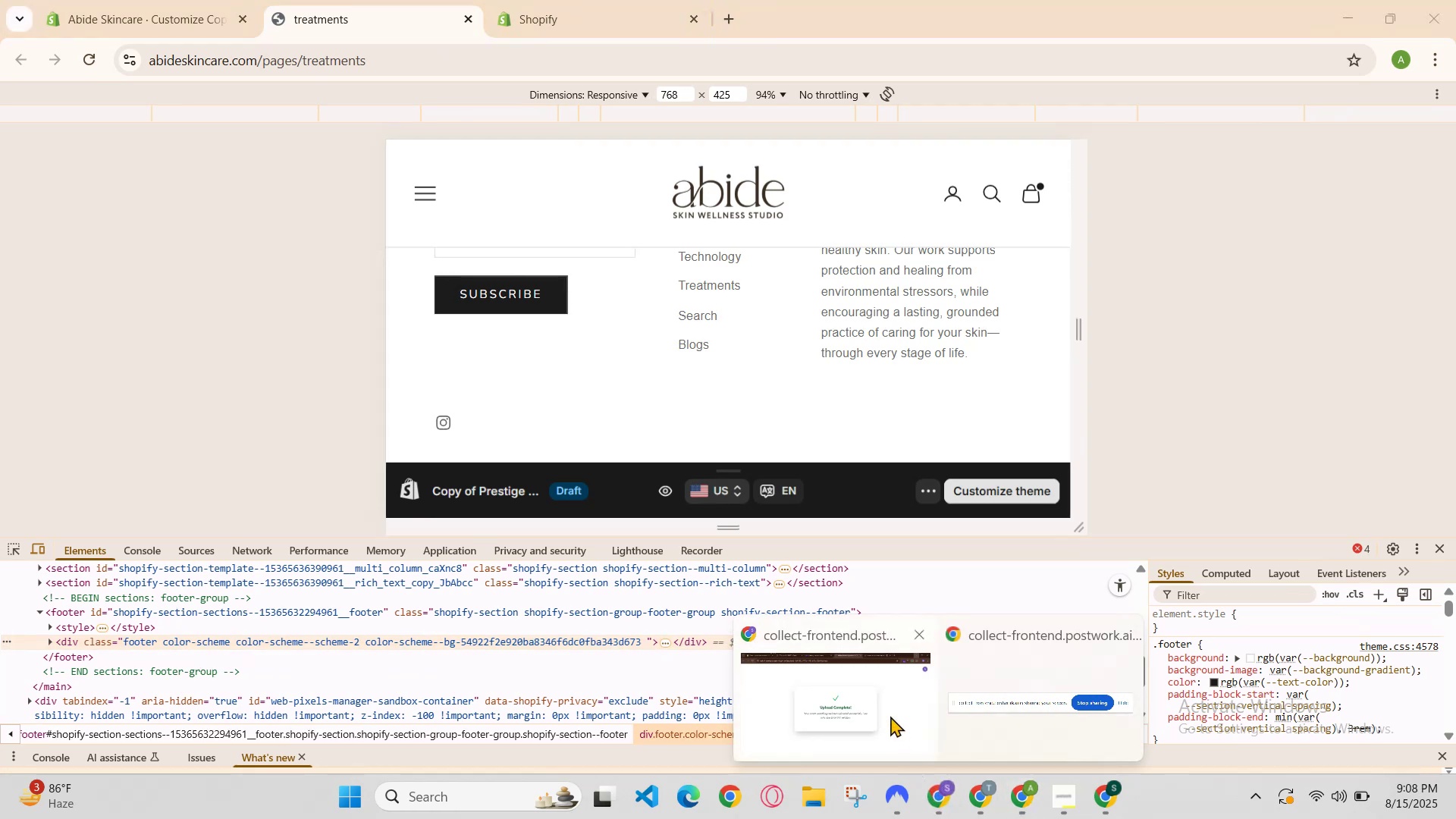 
left_click([890, 716])
 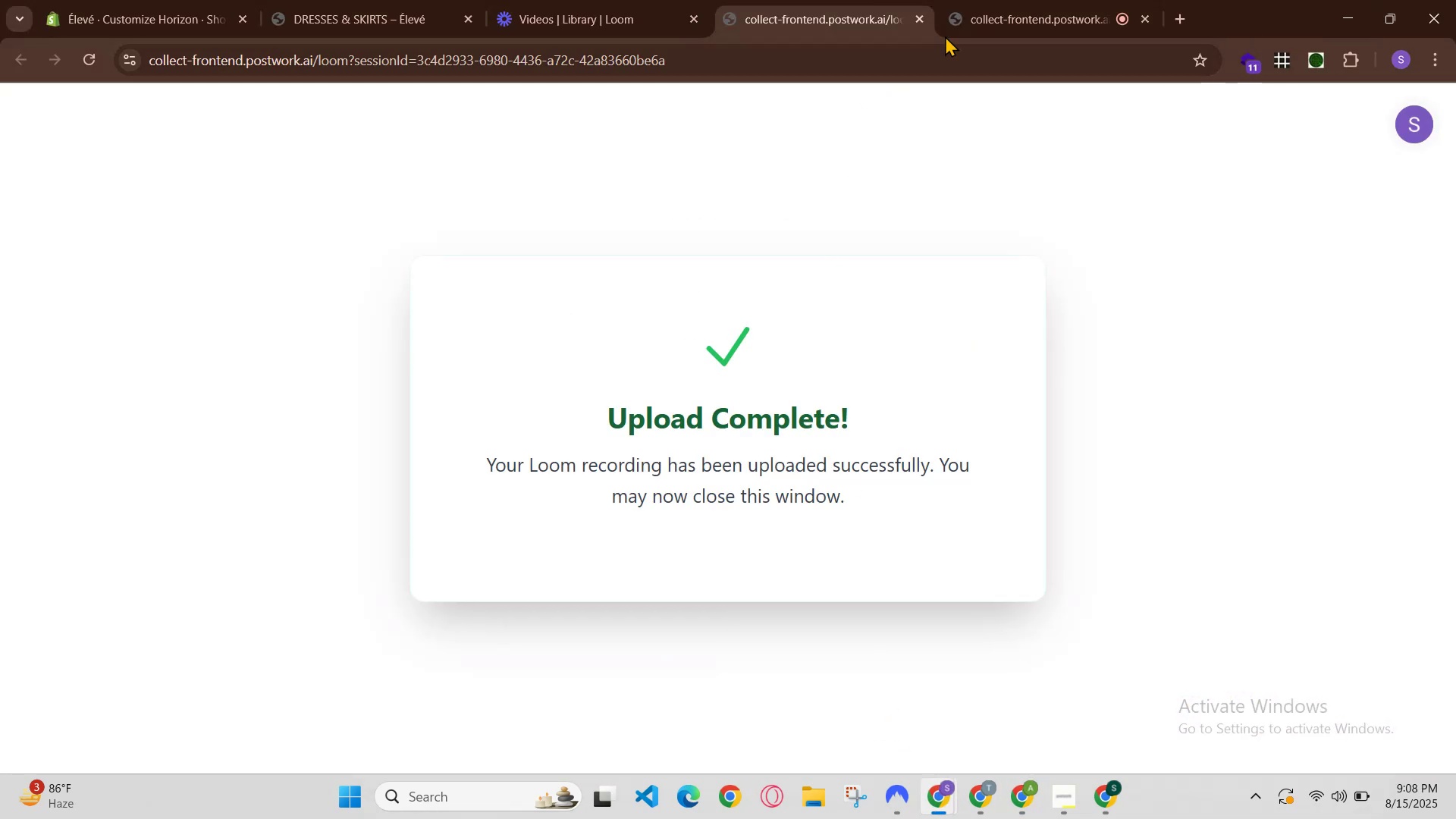 
left_click([984, 5])
 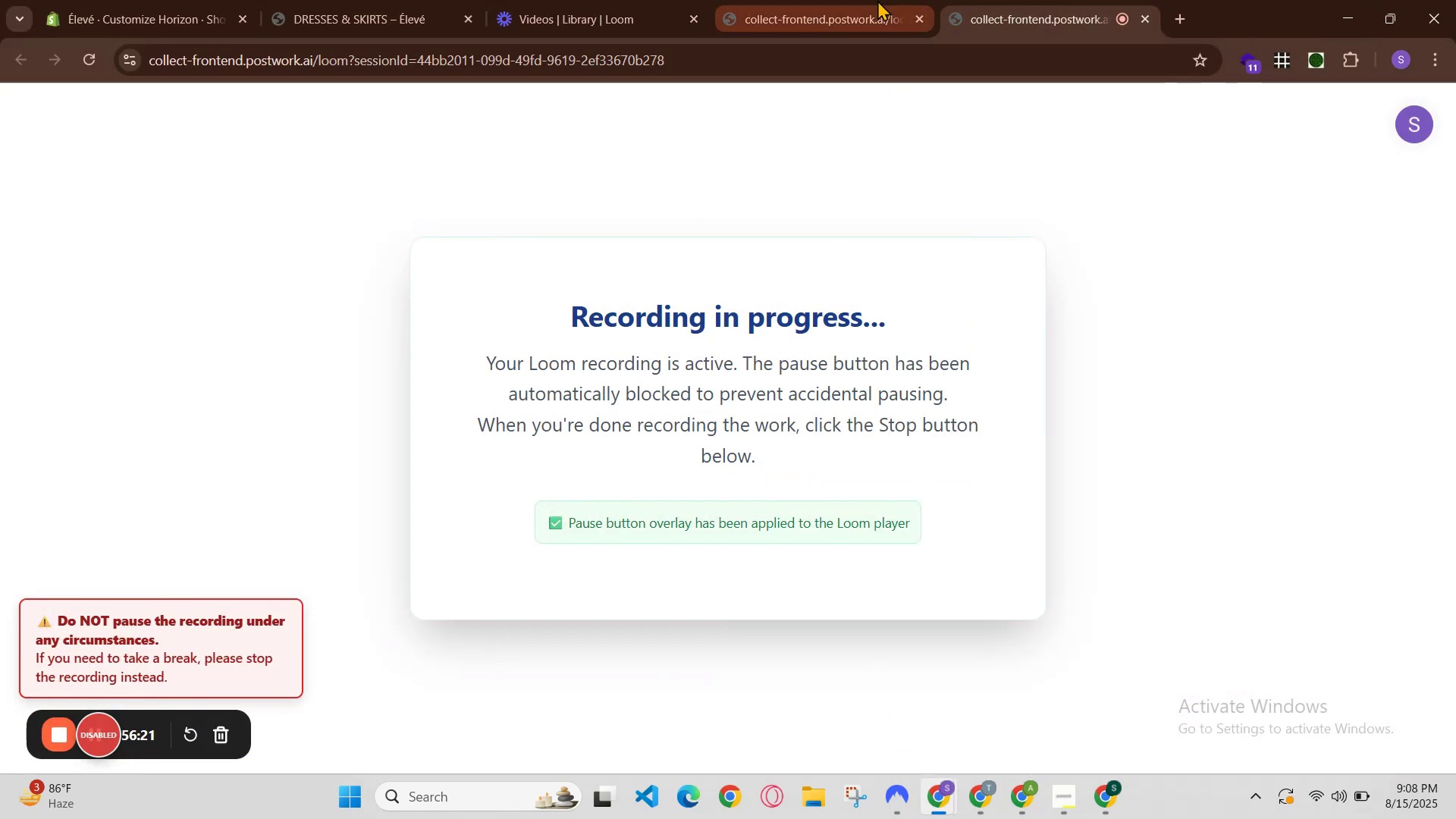 
left_click([864, 0])
 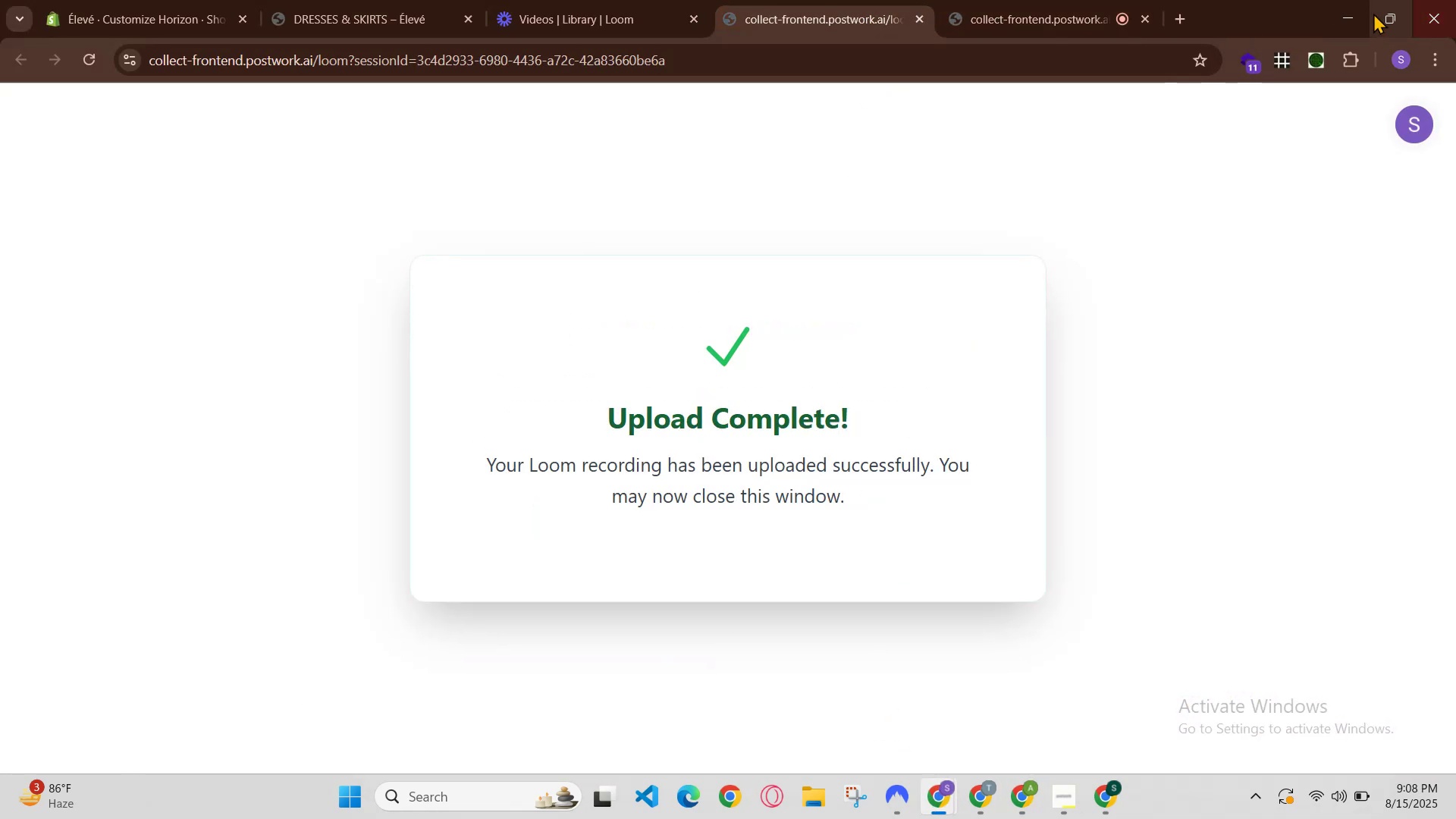 
left_click_drag(start_coordinate=[1352, 11], to_coordinate=[1348, 11])
 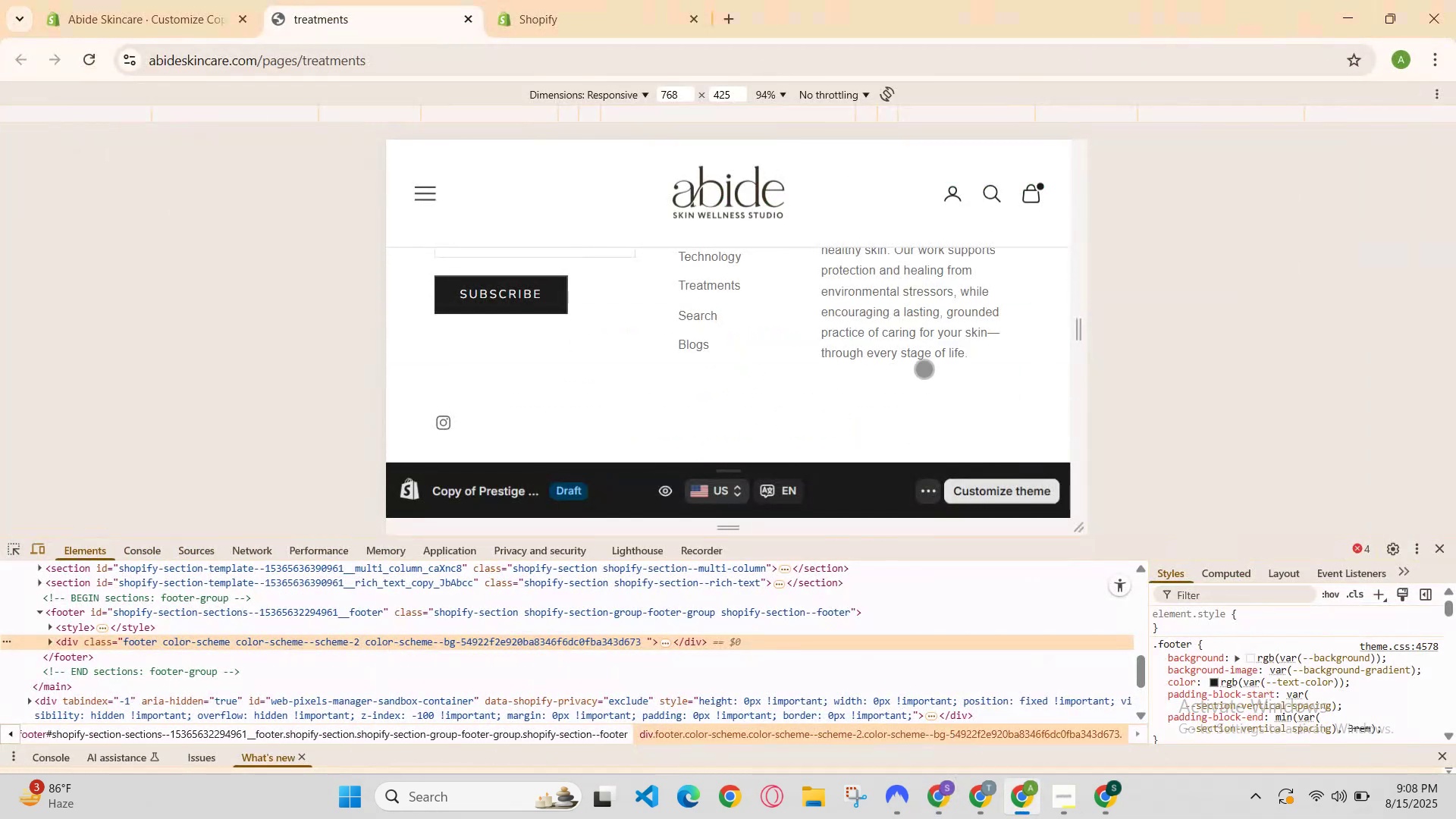 
scroll: coordinate [910, 386], scroll_direction: up, amount: 1.0
 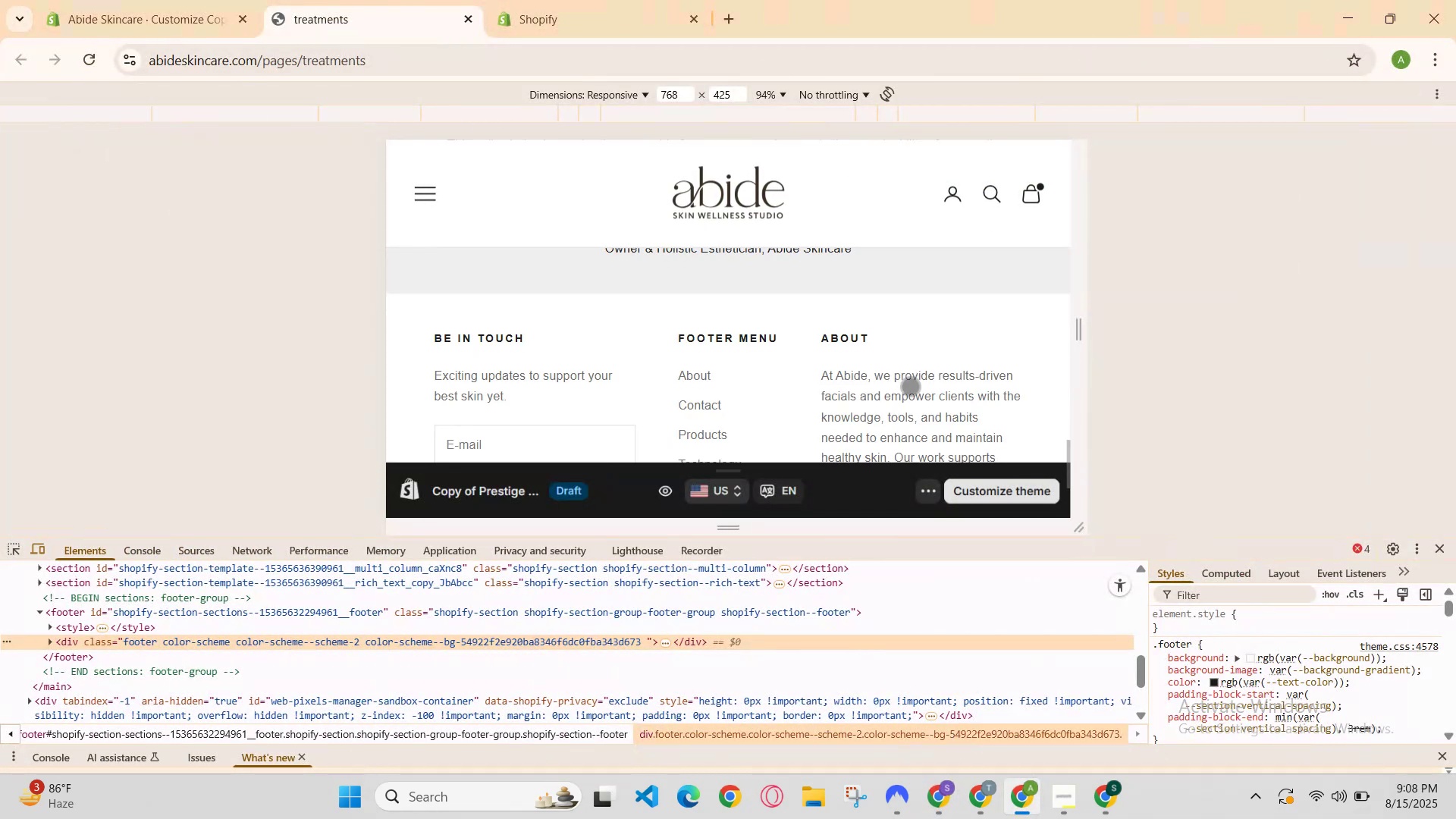 
scroll: coordinate [910, 384], scroll_direction: none, amount: 0.0
 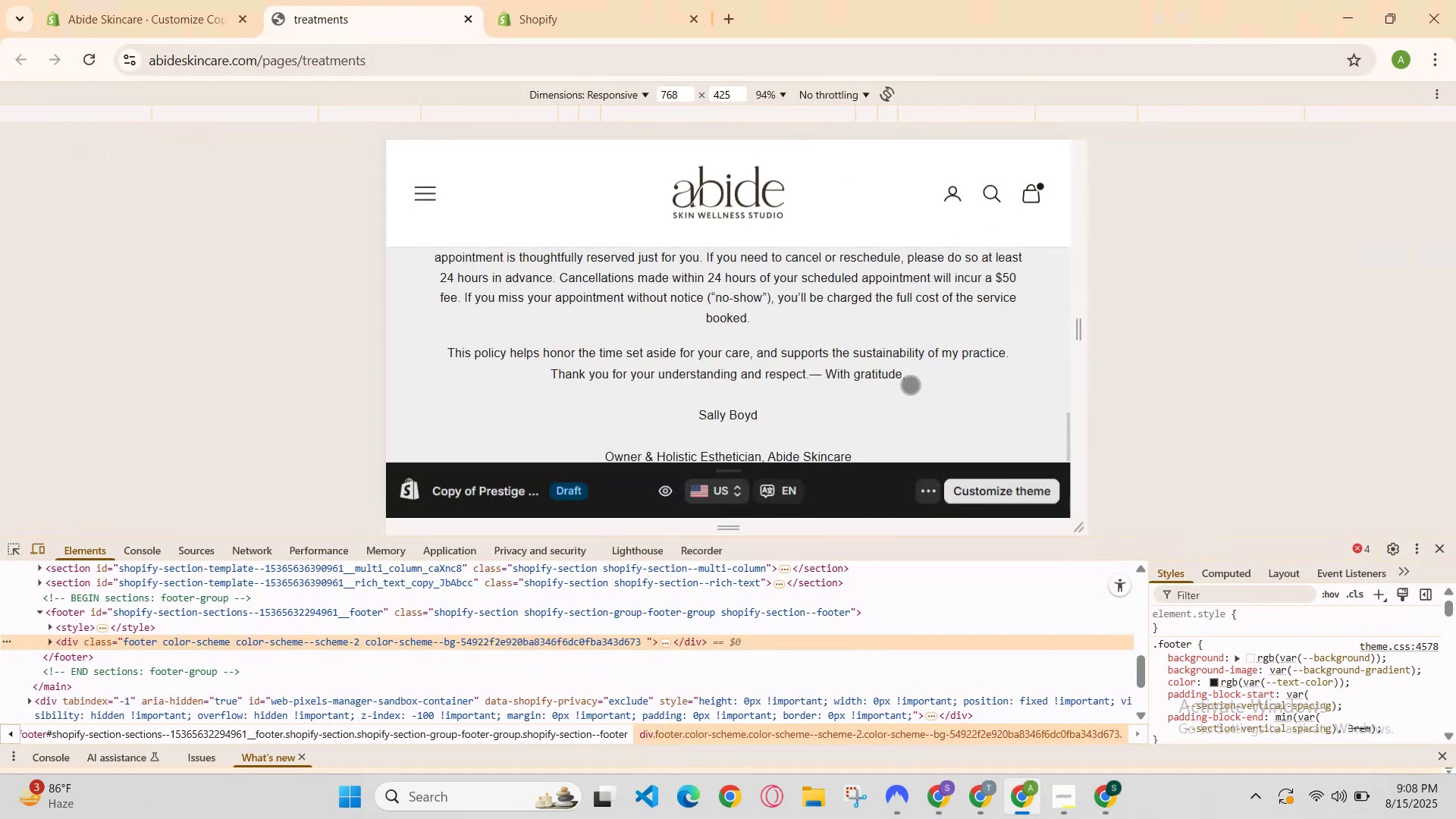 
scroll: coordinate [910, 384], scroll_direction: up, amount: 2.0
 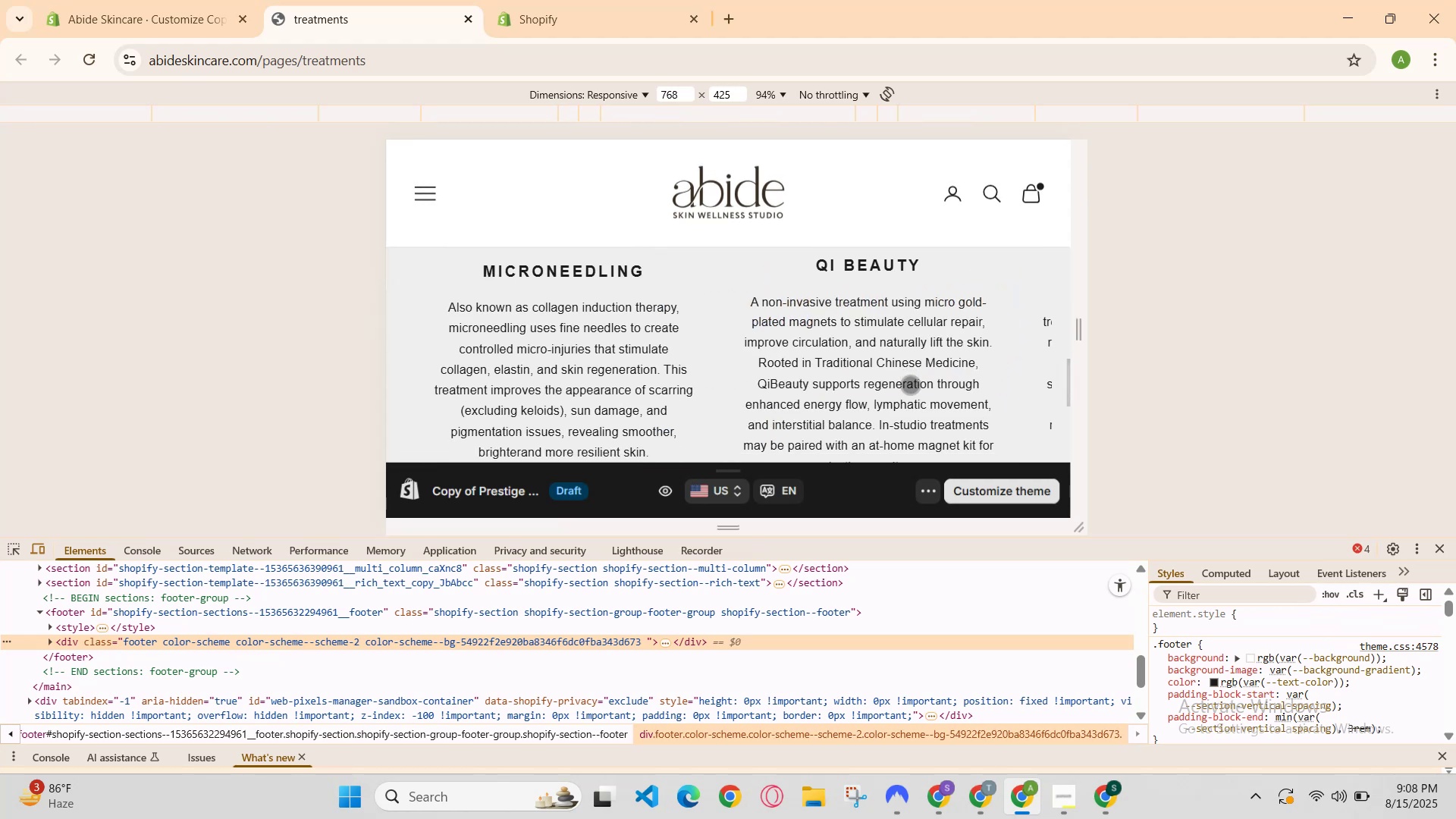 
scroll: coordinate [910, 384], scroll_direction: down, amount: 1.0
 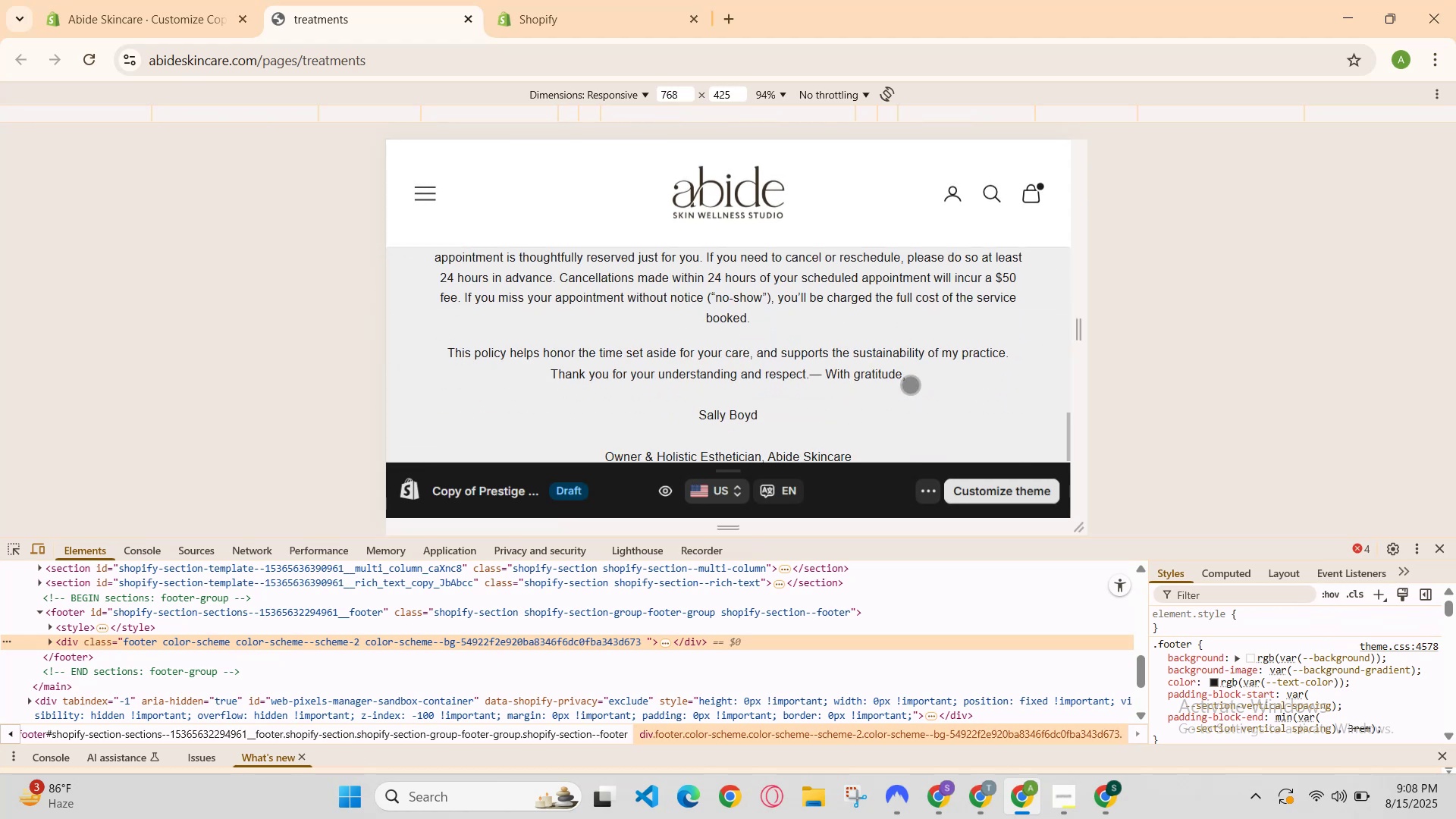 
scroll: coordinate [910, 384], scroll_direction: up, amount: 1.0
 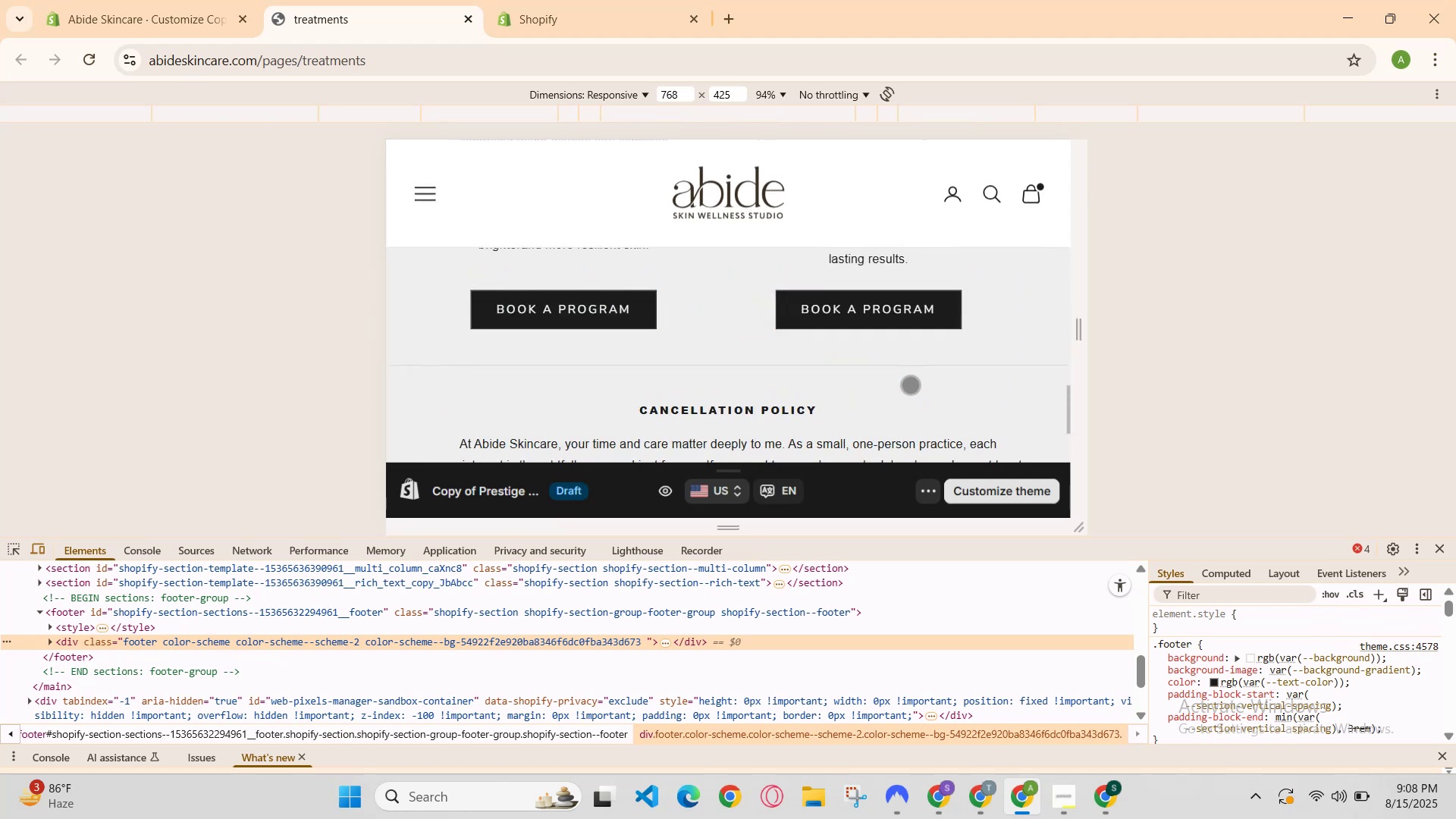 
scroll: coordinate [911, 381], scroll_direction: down, amount: 2.0
 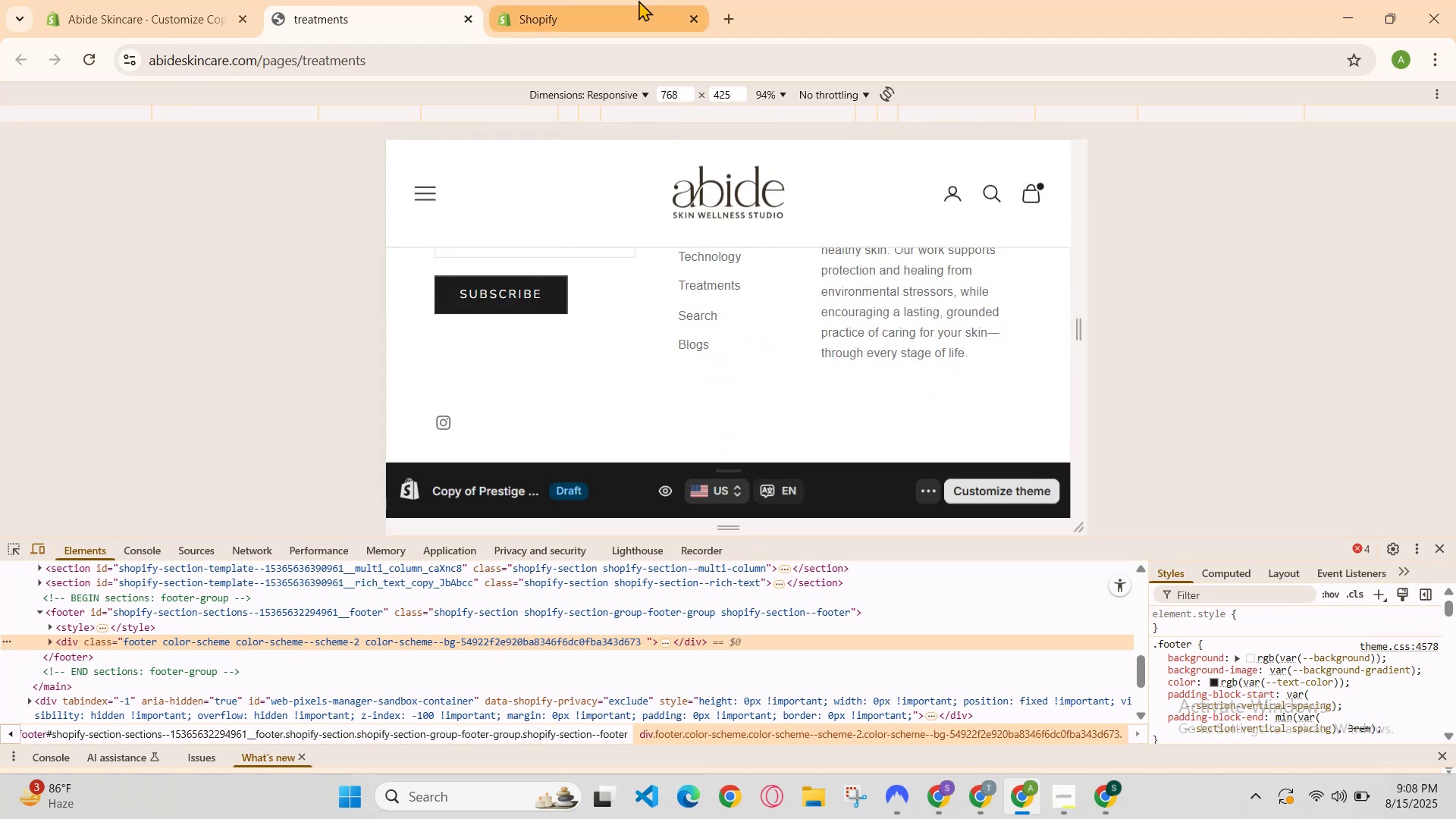 
left_click([561, 0])
 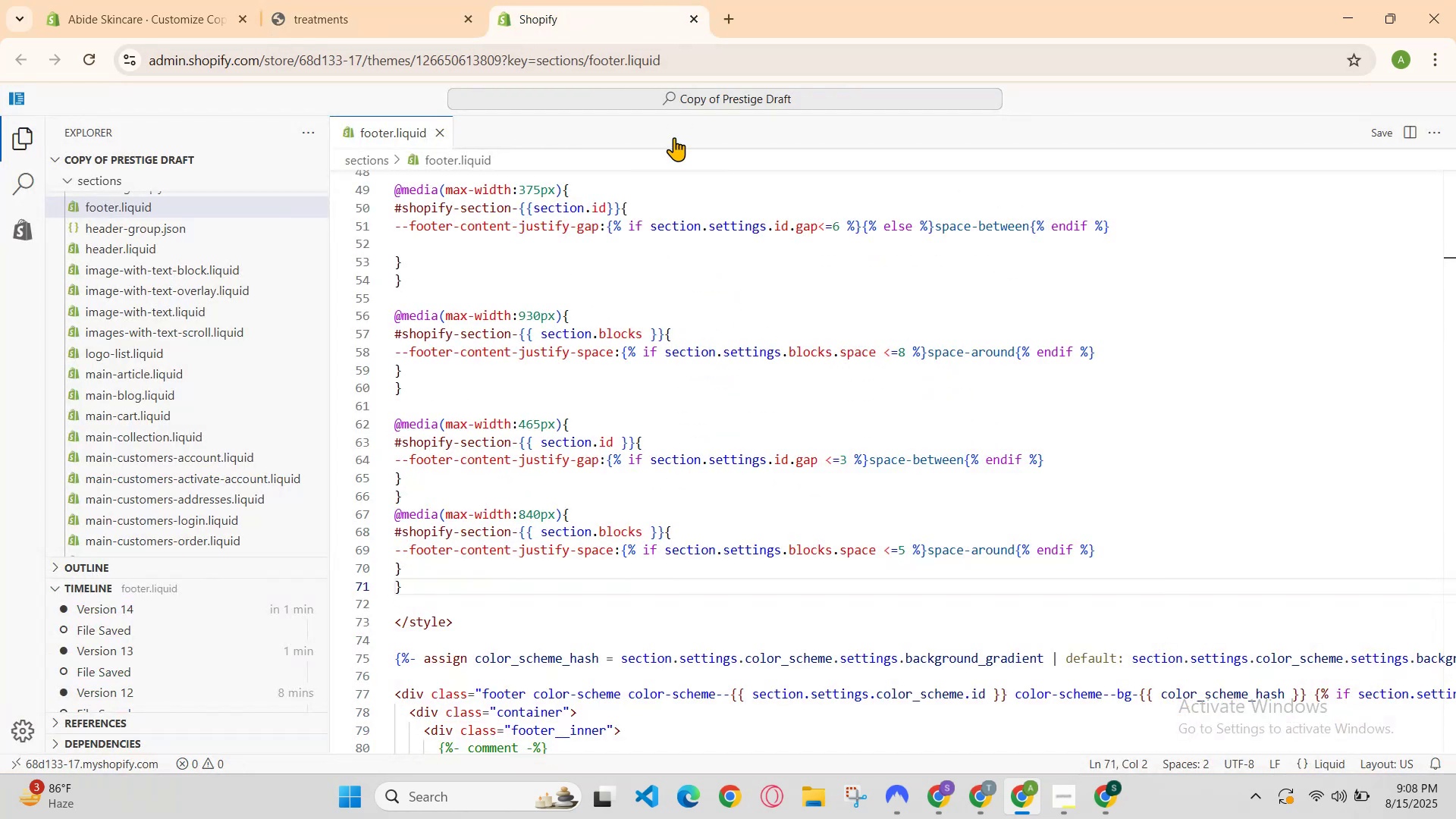 
scroll: coordinate [773, 356], scroll_direction: down, amount: 3.0
 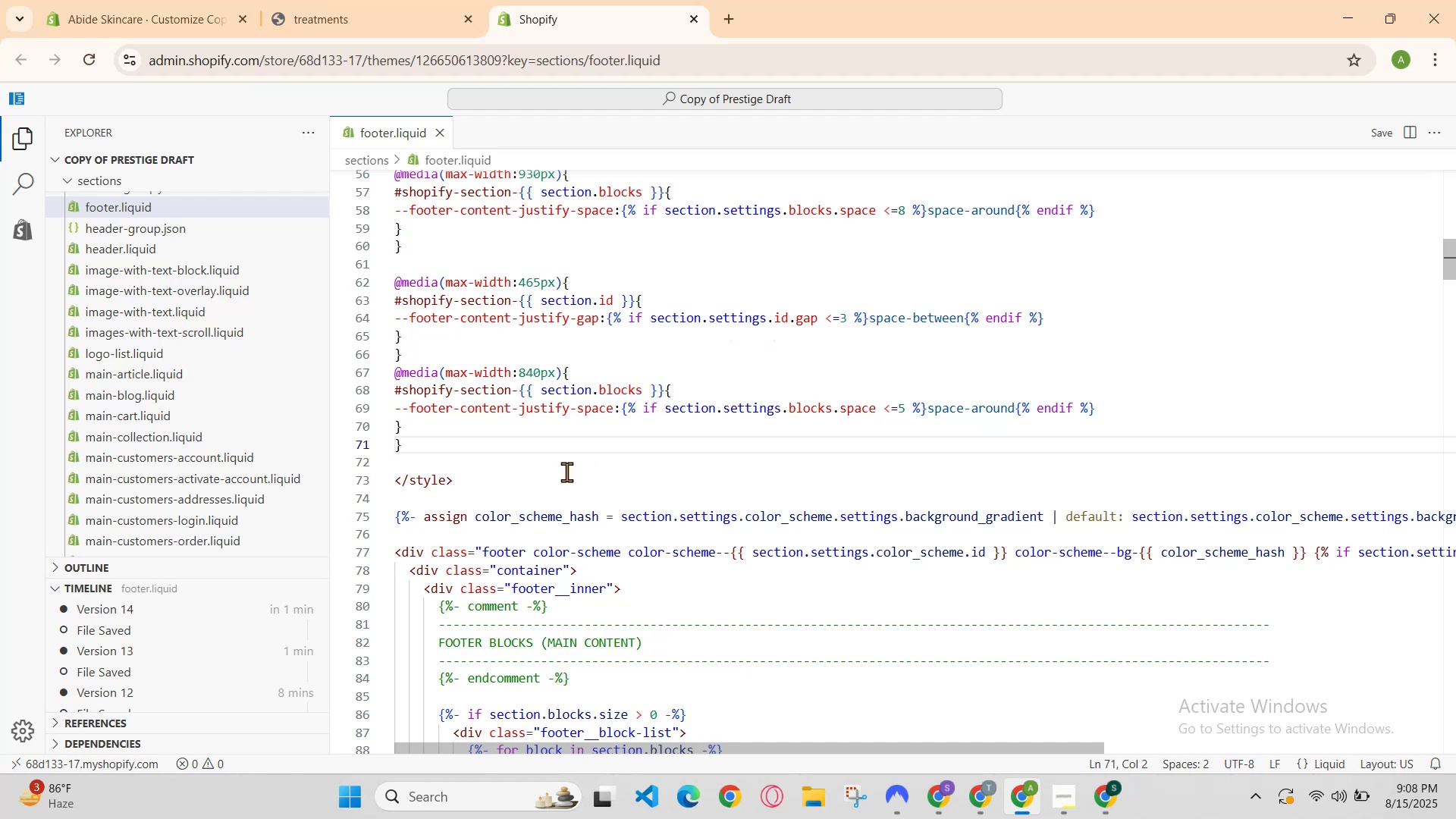 
left_click([562, 461])
 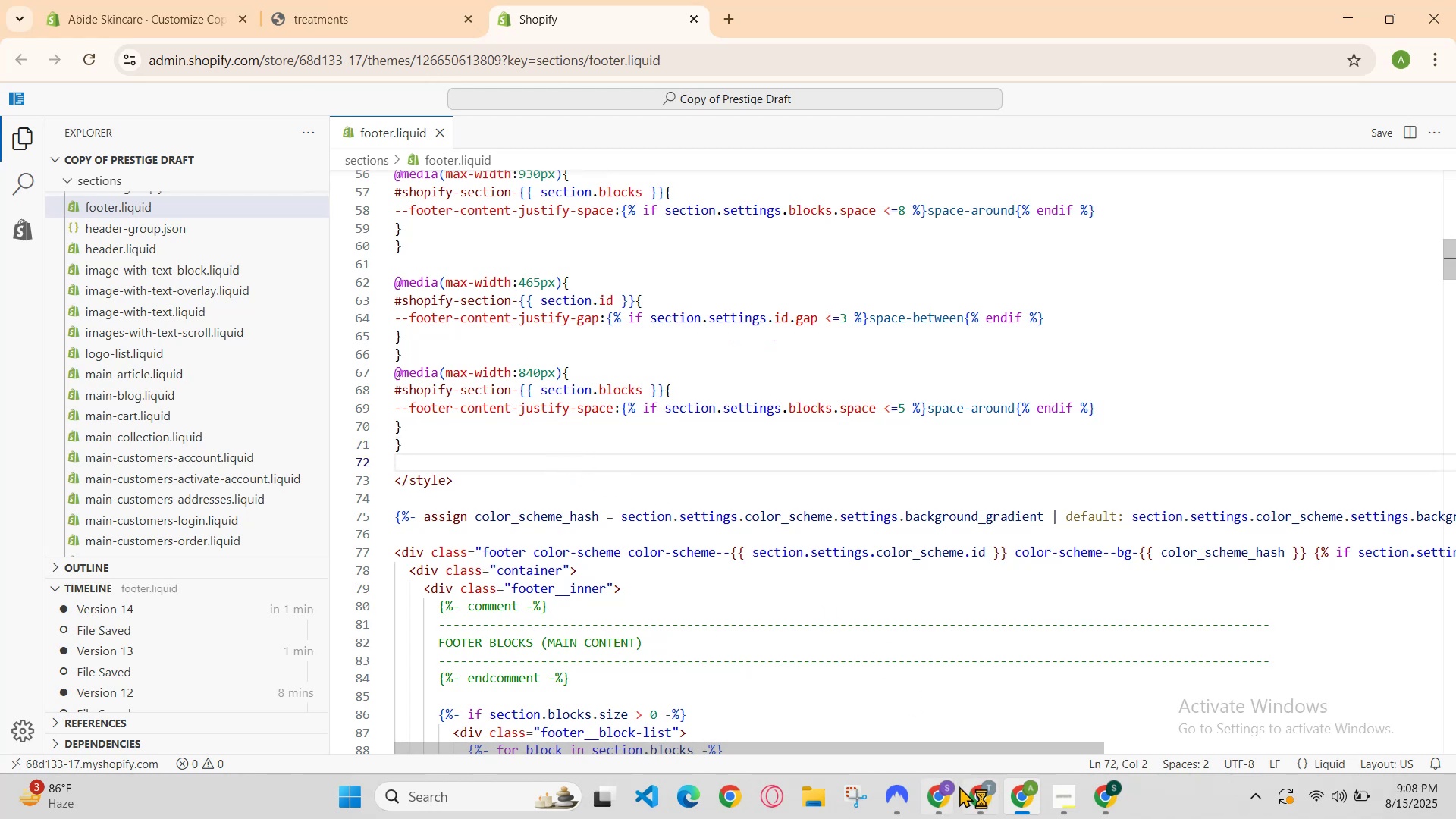 
left_click([978, 795])
 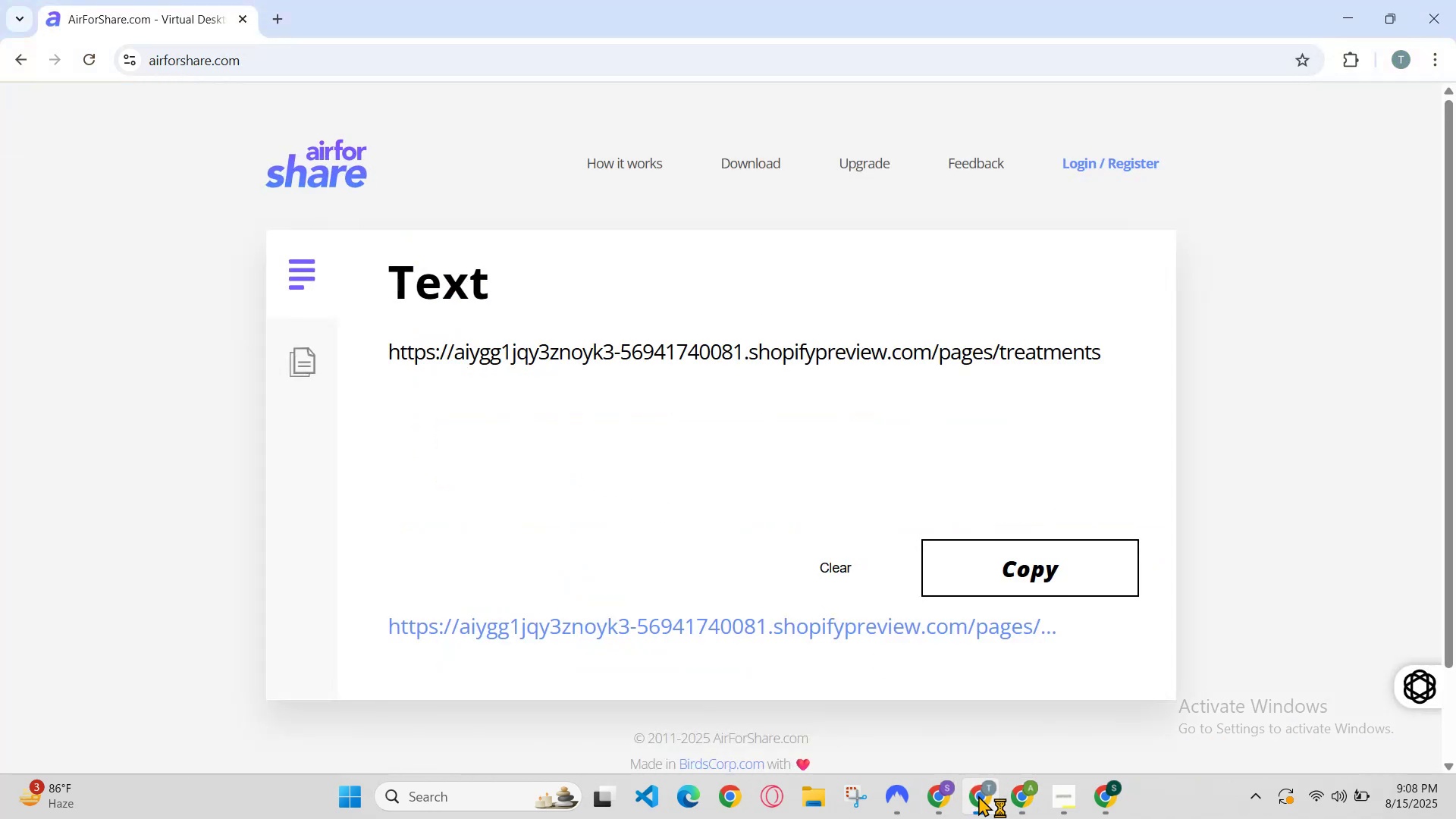 
left_click([978, 795])
 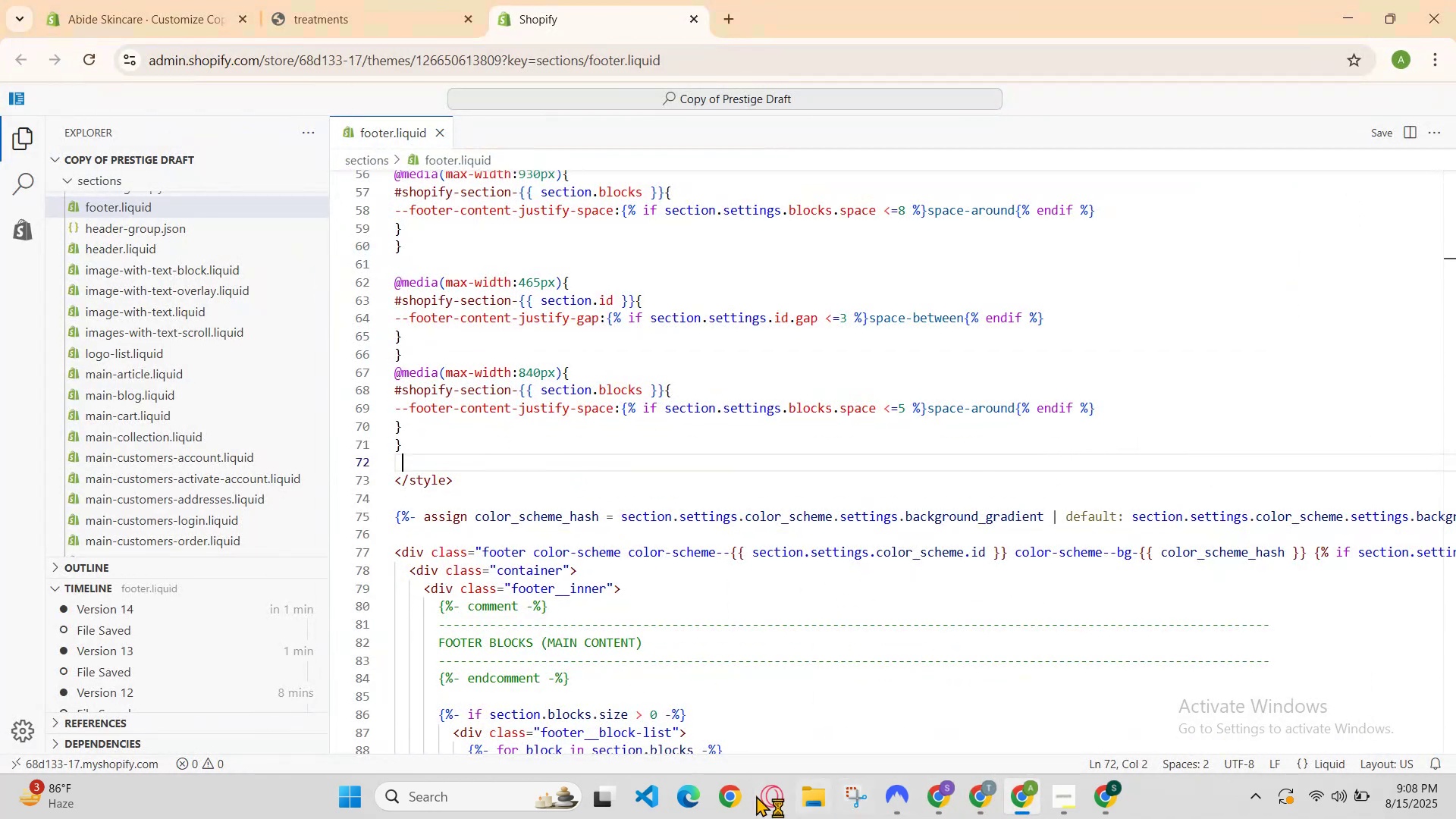 
left_click([500, 798])
 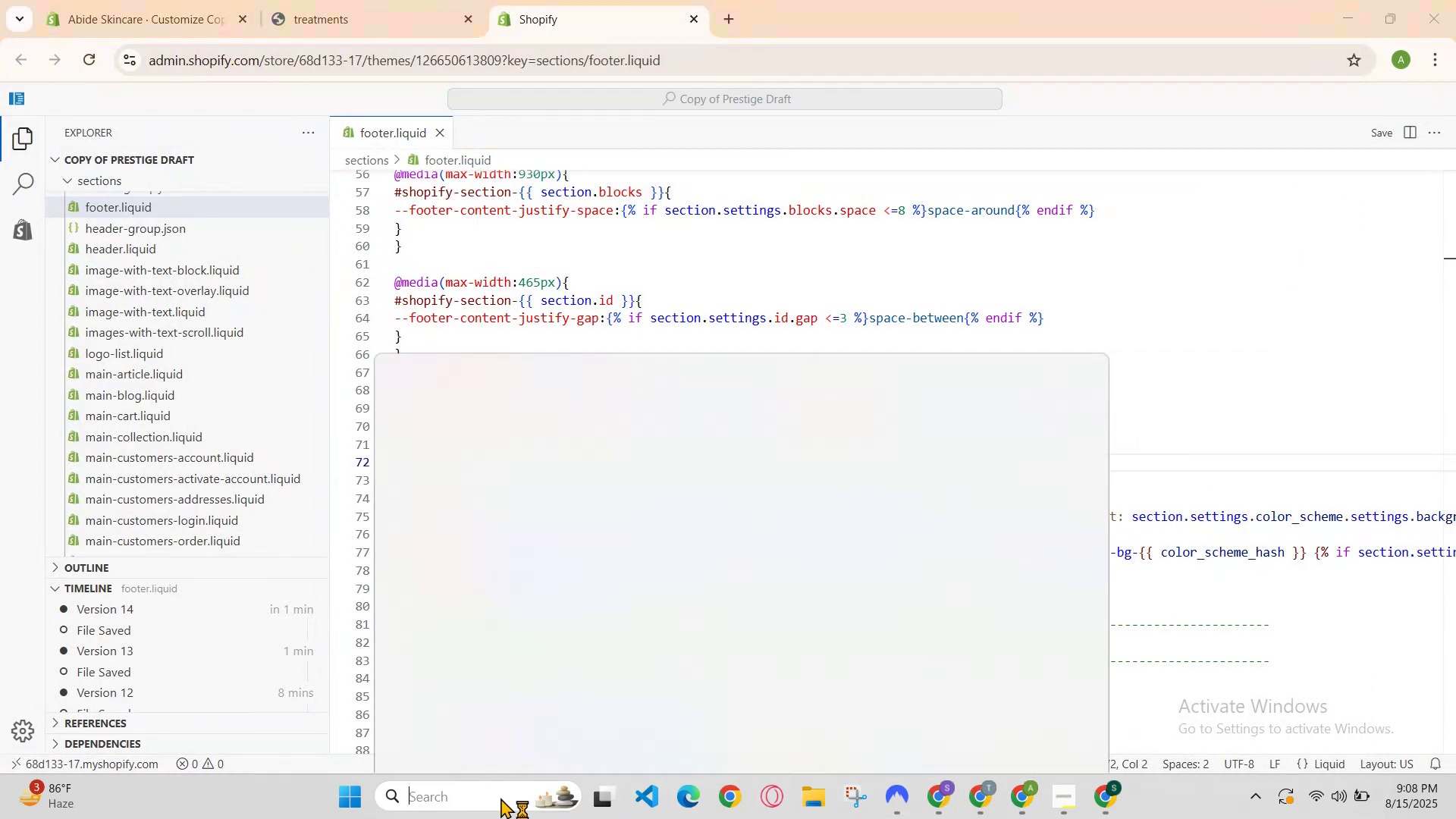 
key(S)
 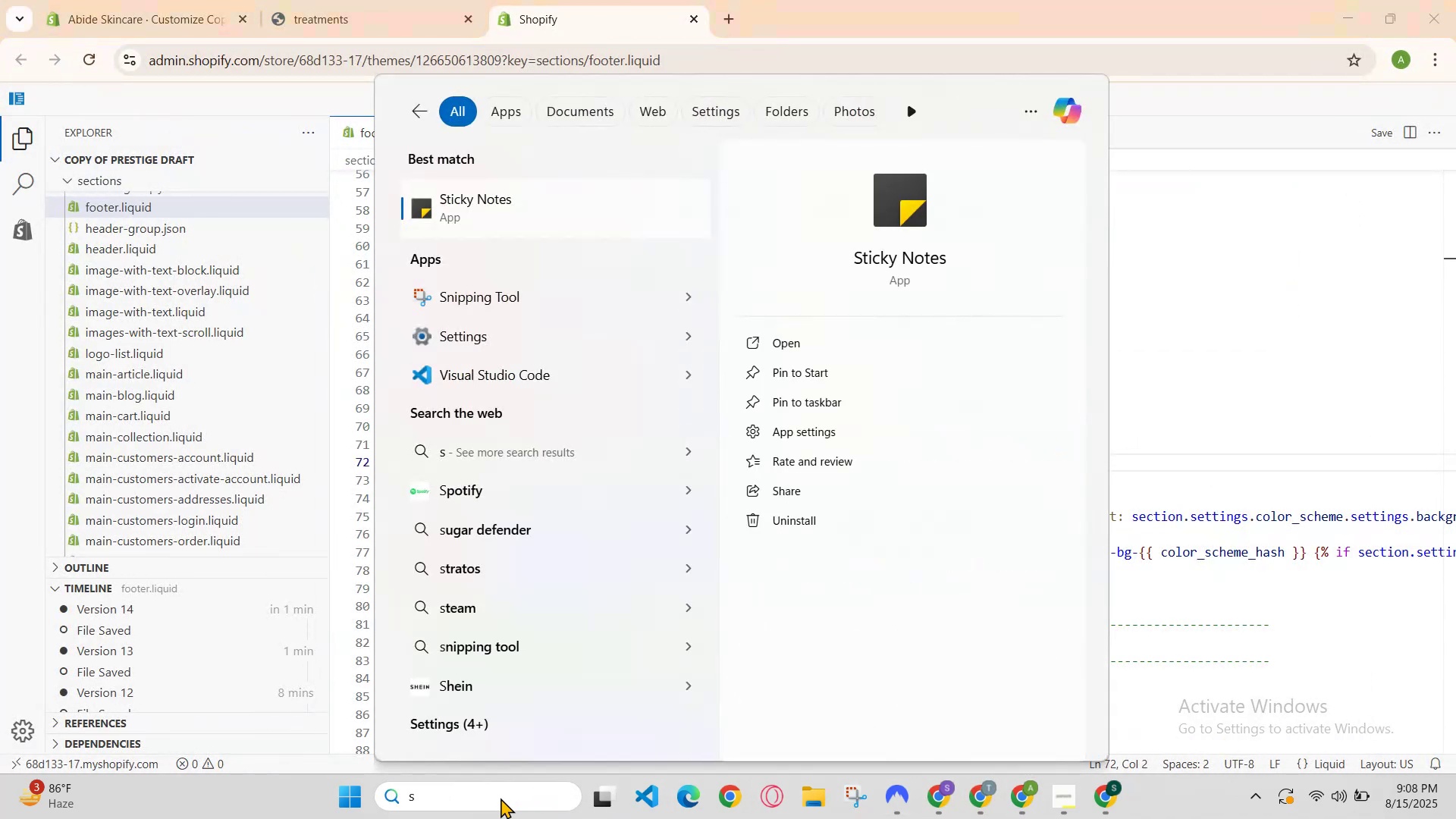 
left_click([616, 183])
 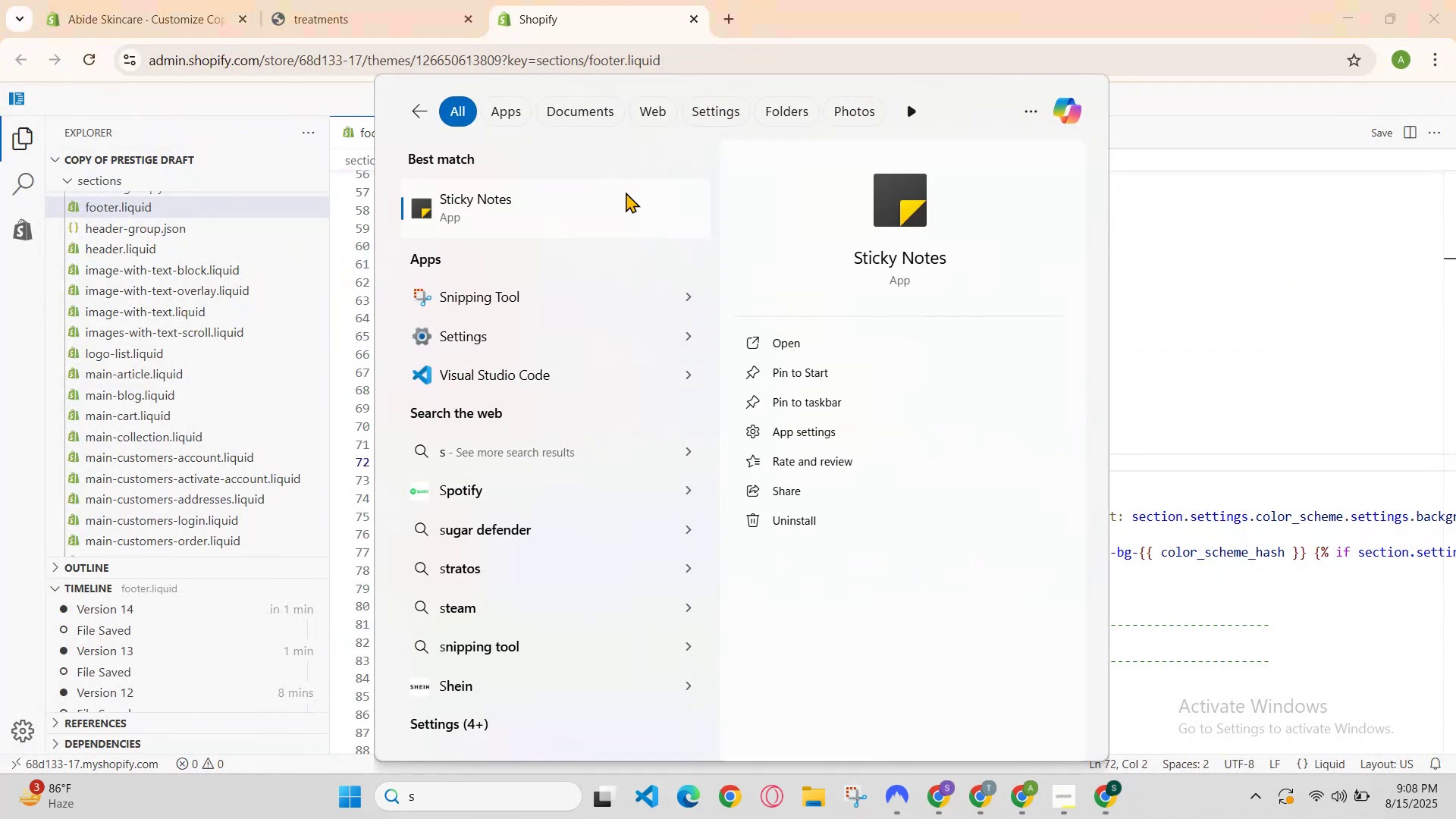 
left_click([642, 202])
 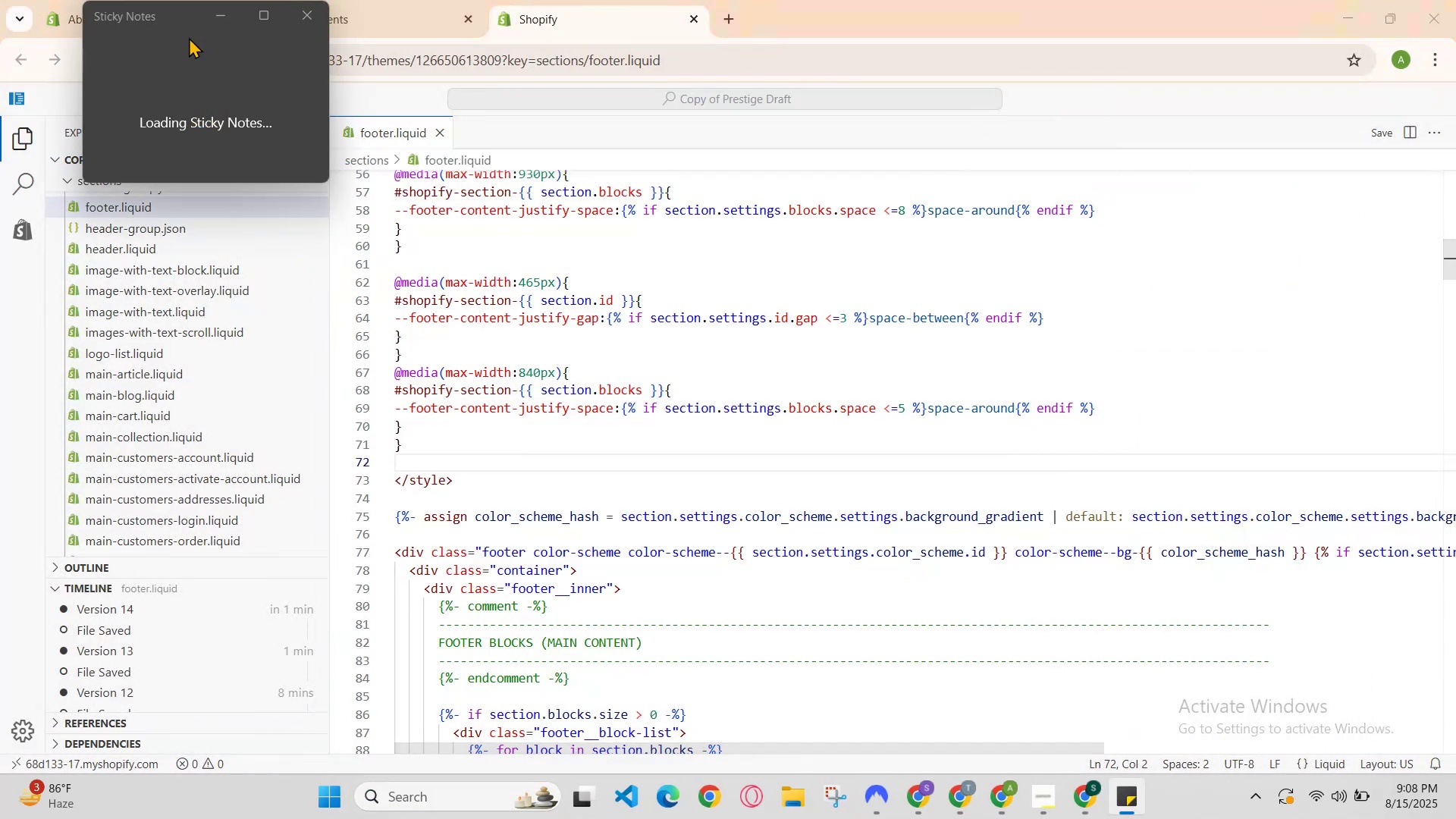 
left_click([221, 11])
 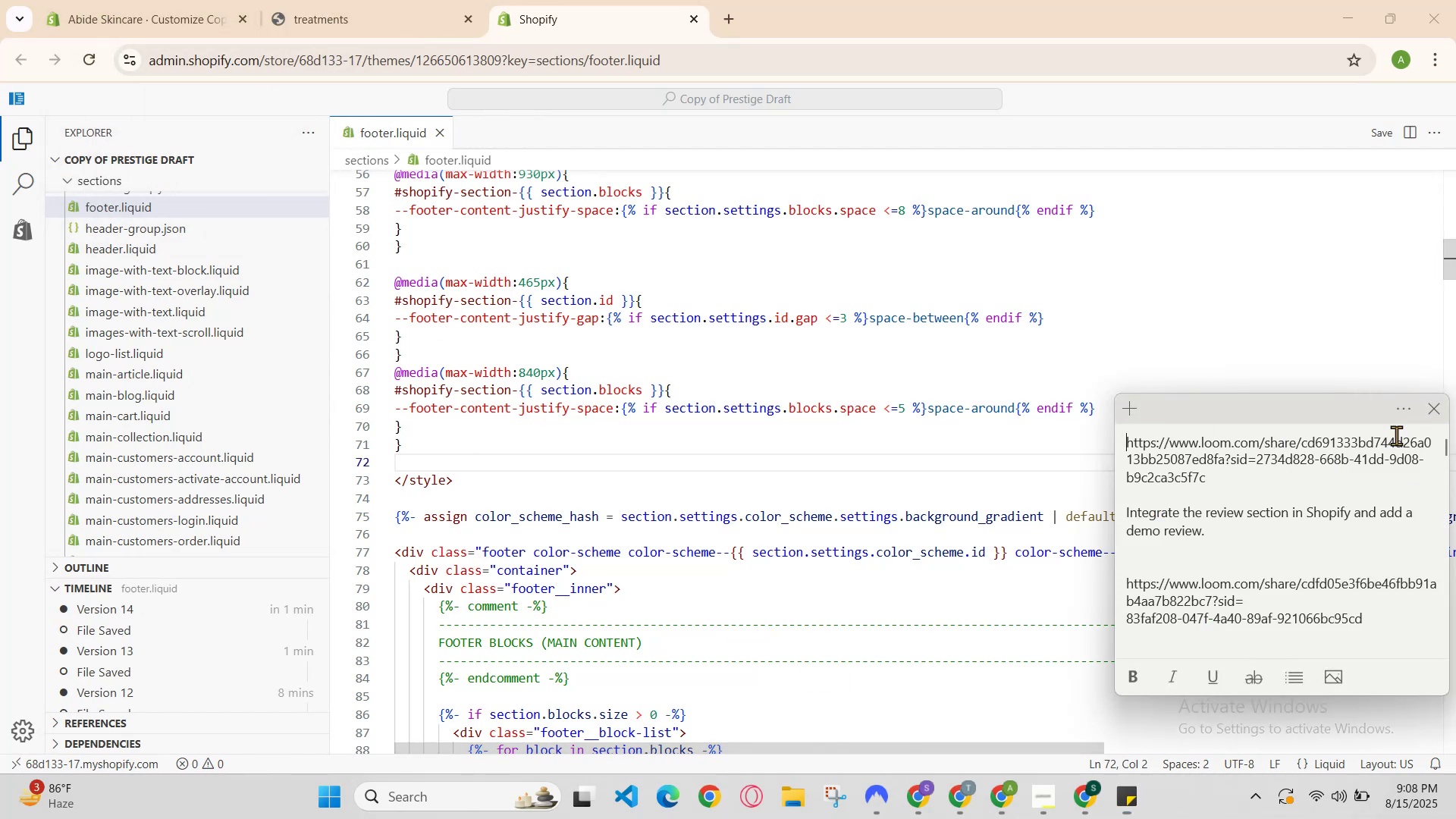 
left_click([1348, 402])
 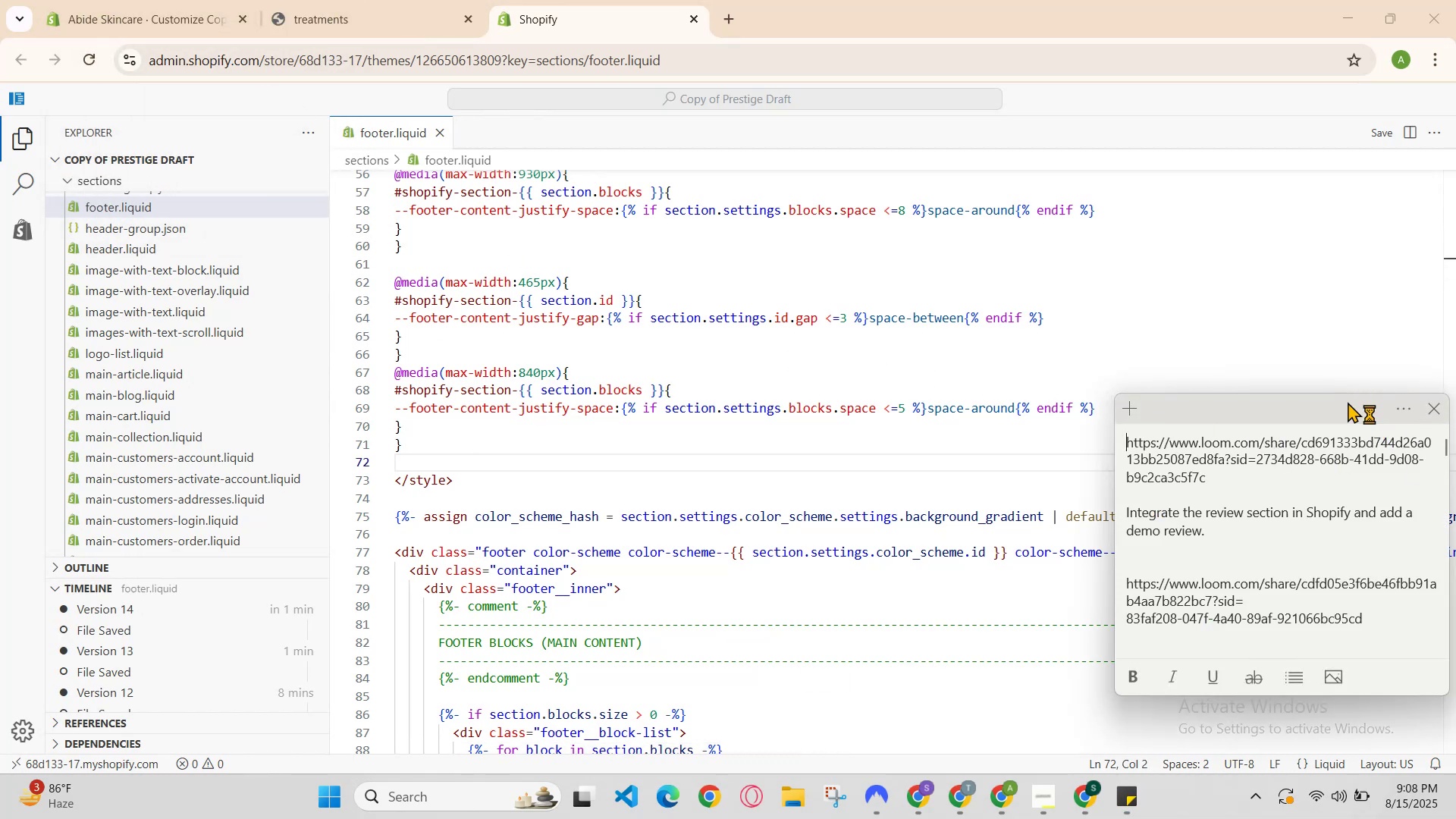 
left_click_drag(start_coordinate=[1348, 402], to_coordinate=[1343, 575])
 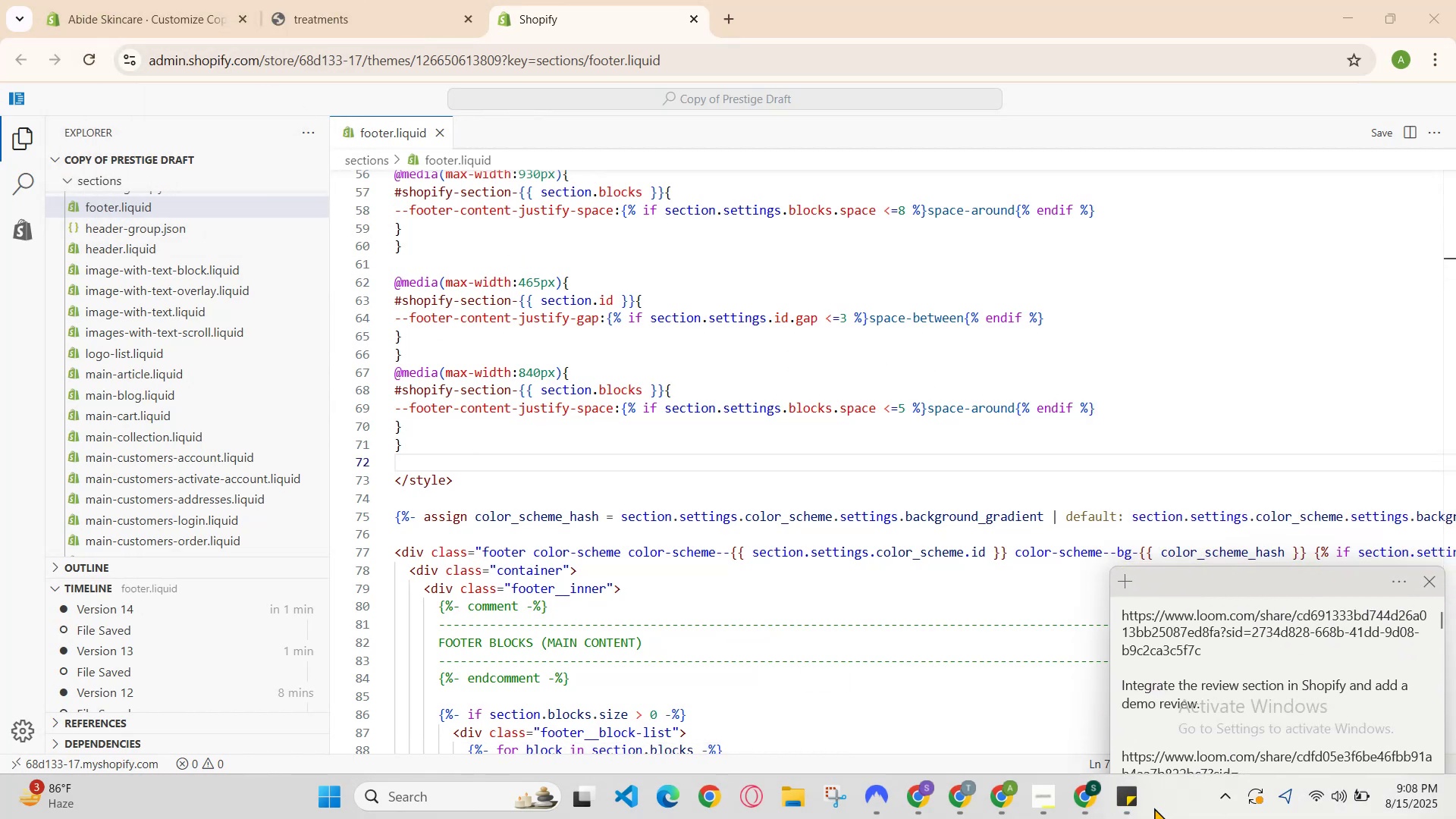 
left_click([1143, 803])
 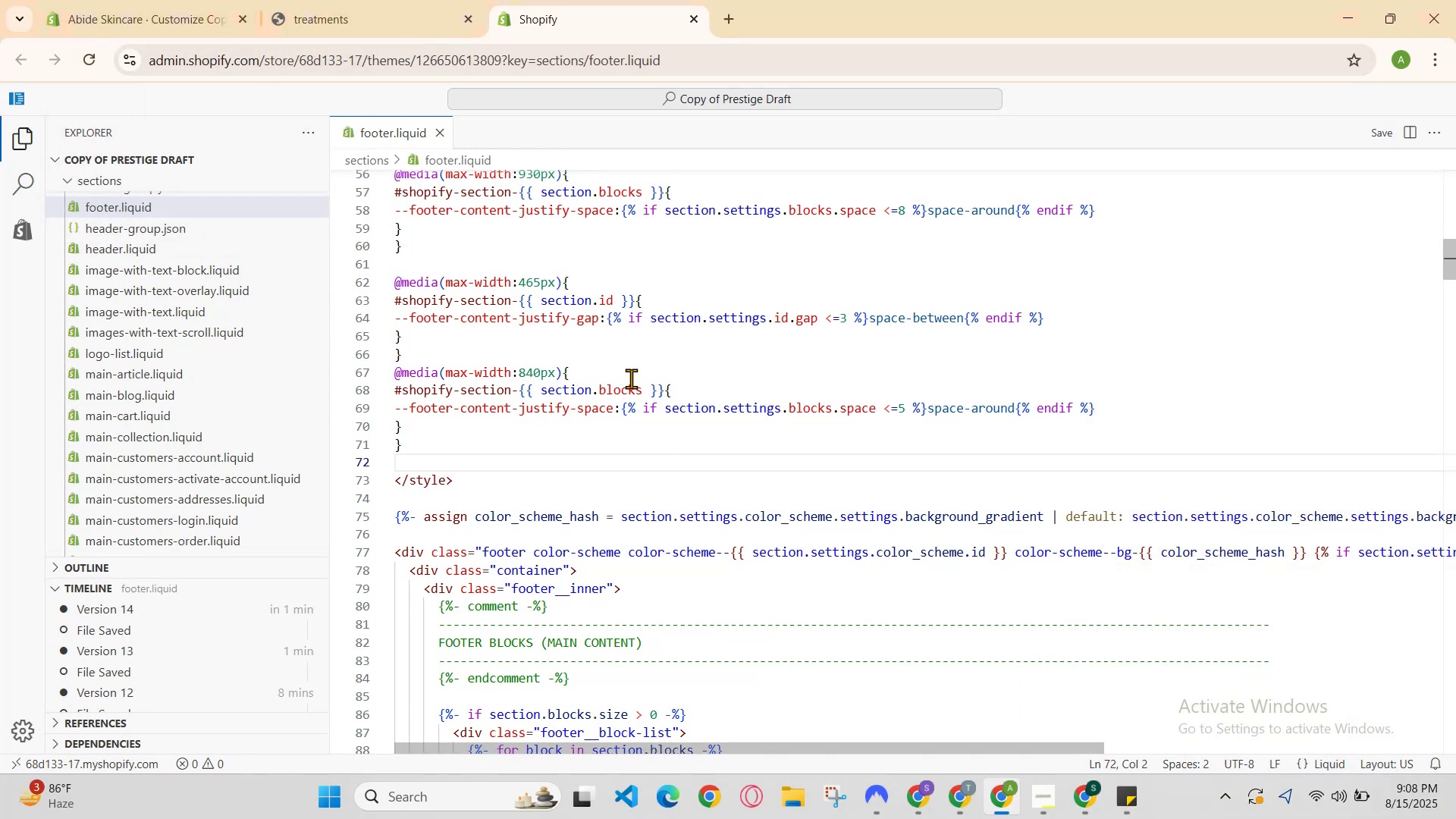 
left_click([732, 420])
 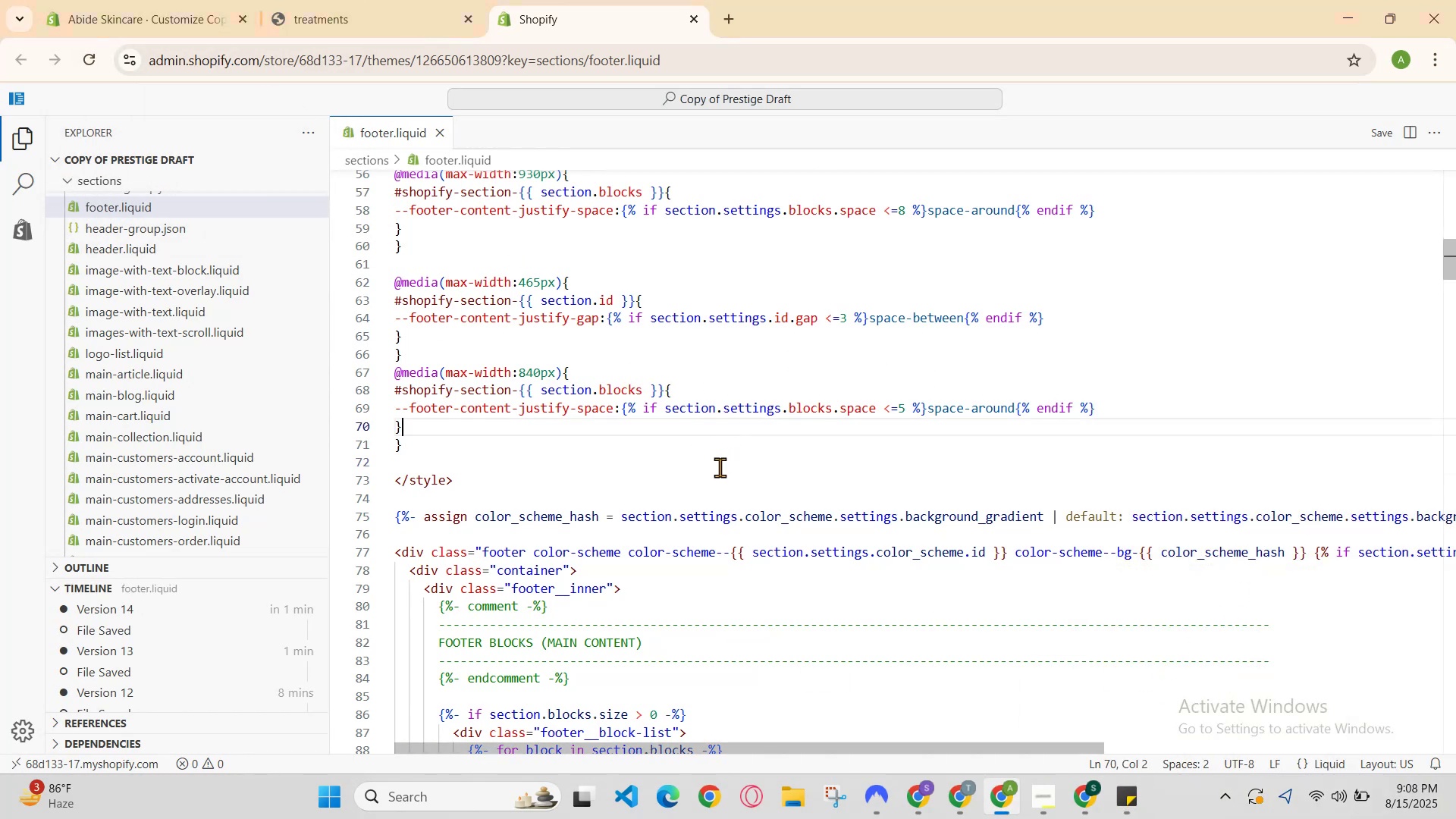 
left_click([720, 469])
 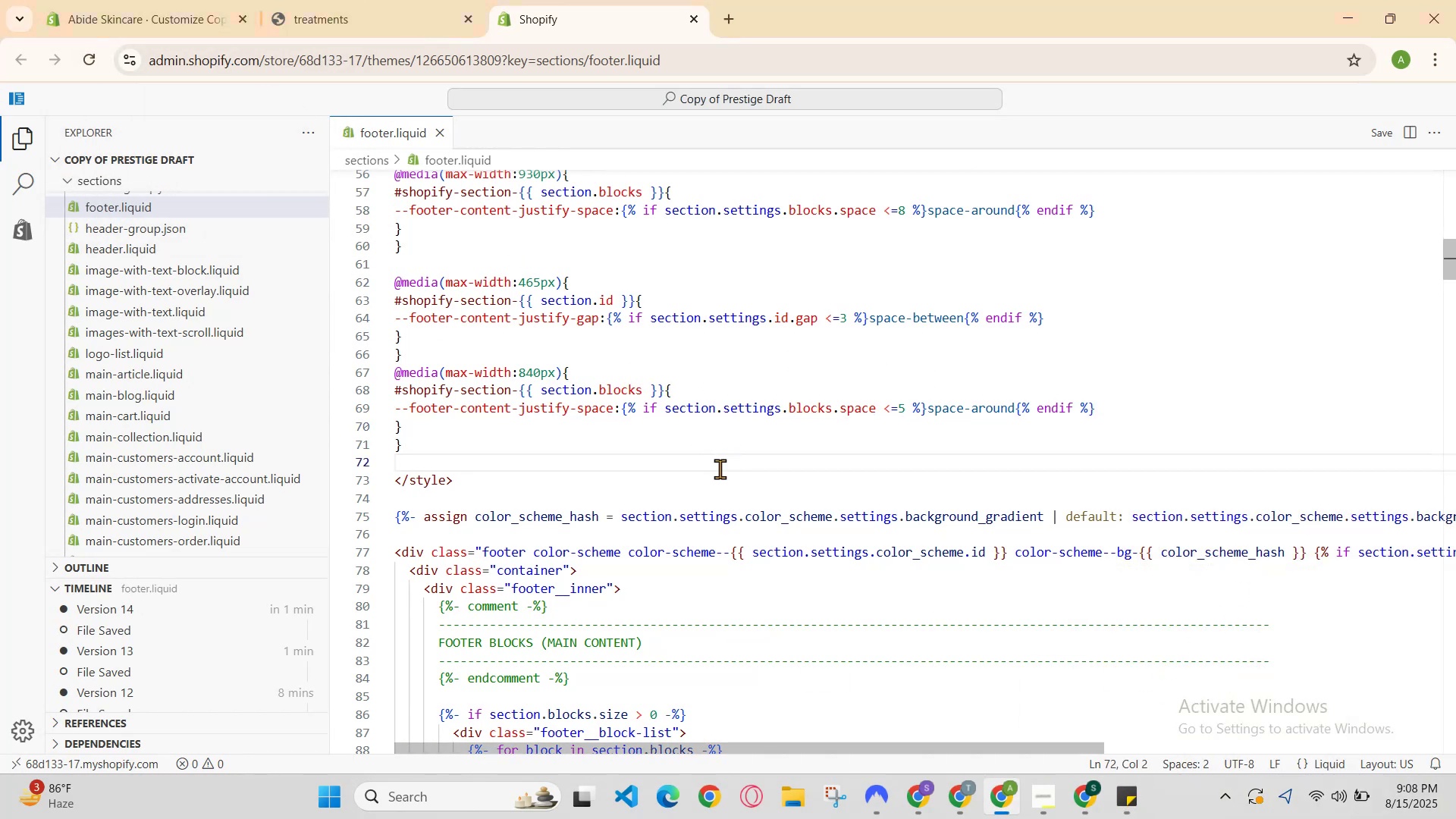 
key(Enter)
 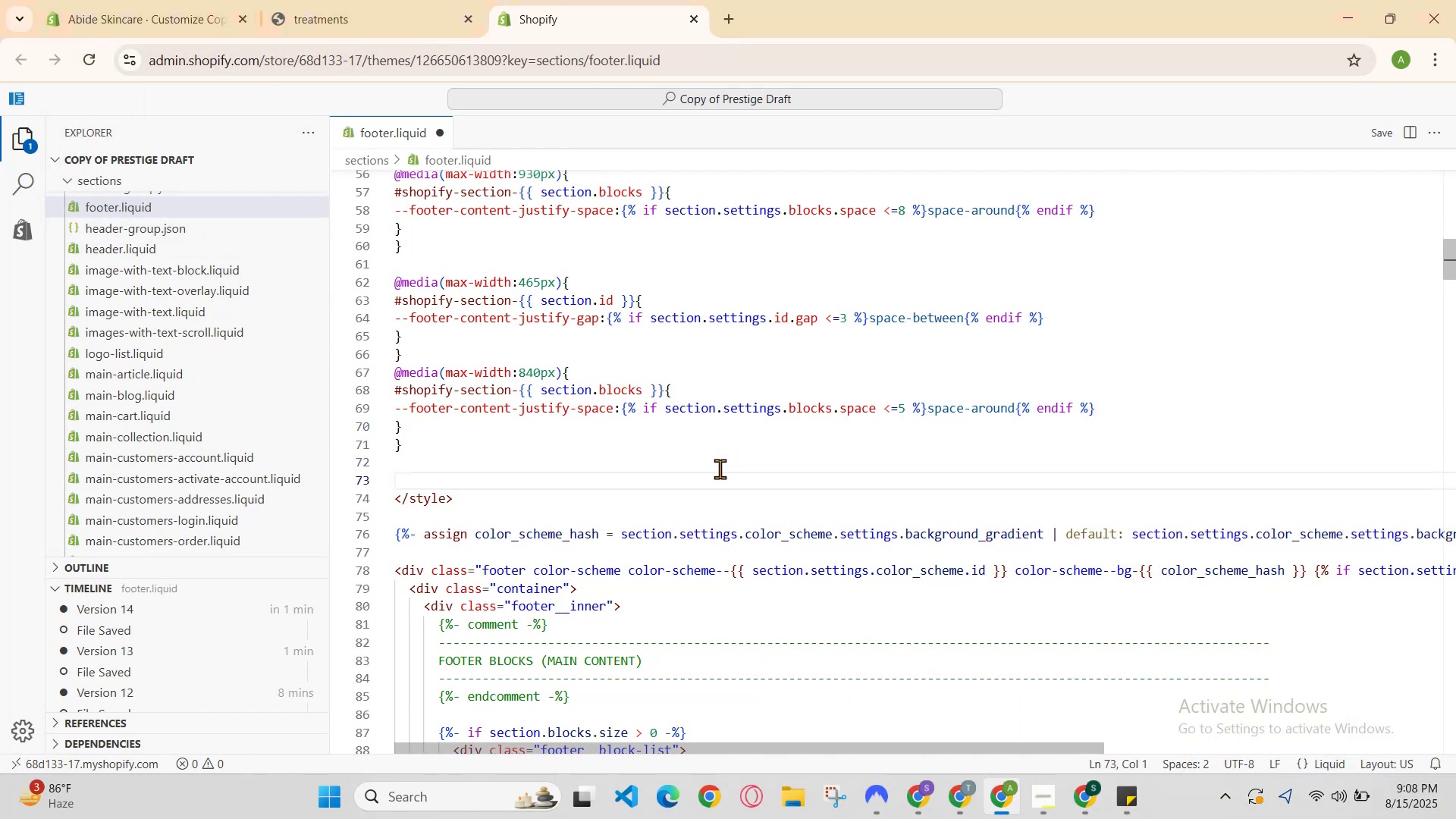 
type(@medi)
key(Backspace)
type(o)
key(Backspace)
type(ia )
key(Backspace)
type( )
key(Backspace)
type( (med)
key(Backspace)
key(Backspace)
type(ax-width )
key(Backspace)
type(: )
key(Backspace)
type(1330)
key(Backspace)
key(Backspace)
key(Backspace)
type(44)
key(Backspace)
key(Backspace)
key(Backspace)
type(160)
key(Backspace)
key(Backspace)
key(Backspace)
type(1520px)
 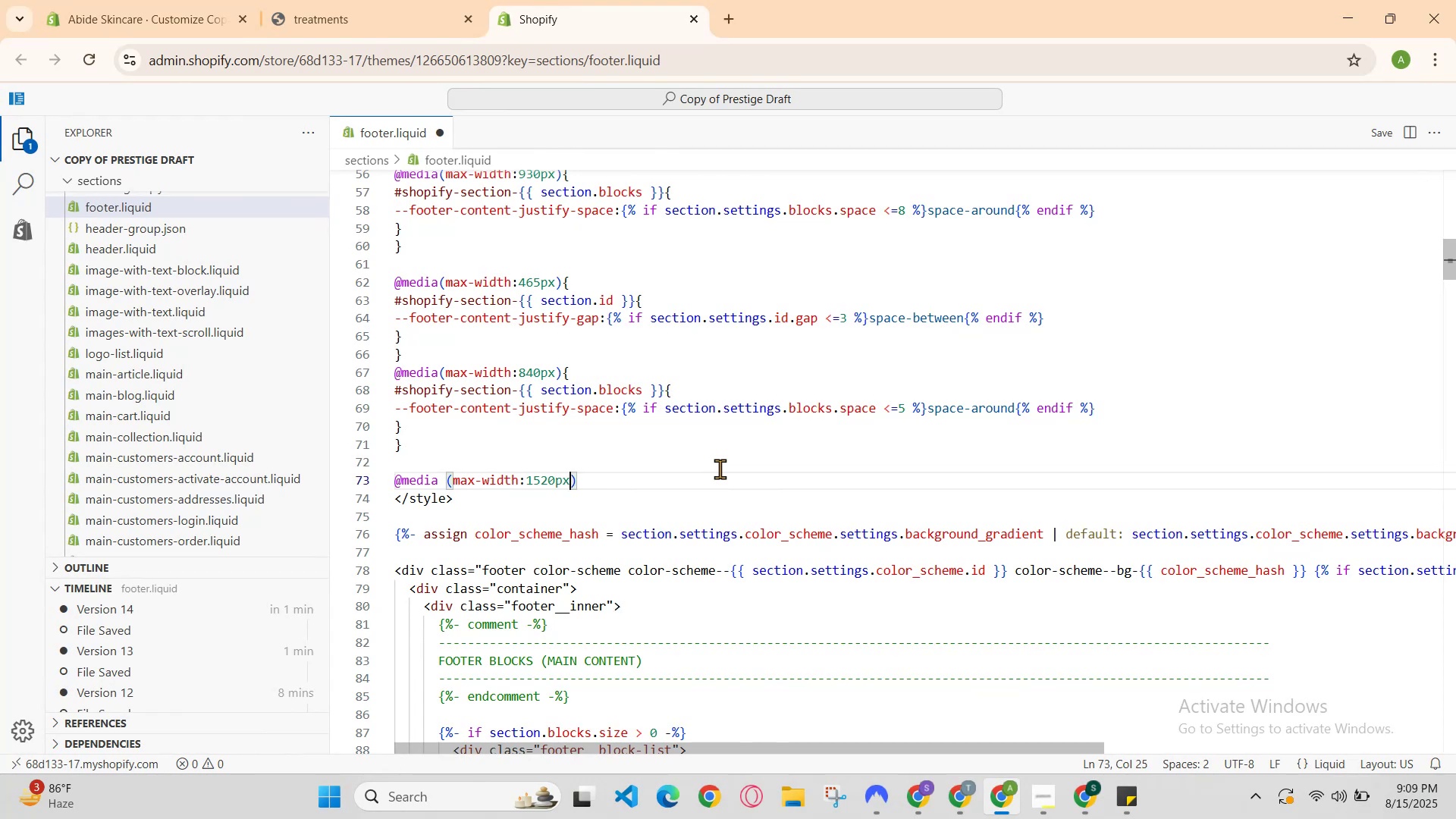 
 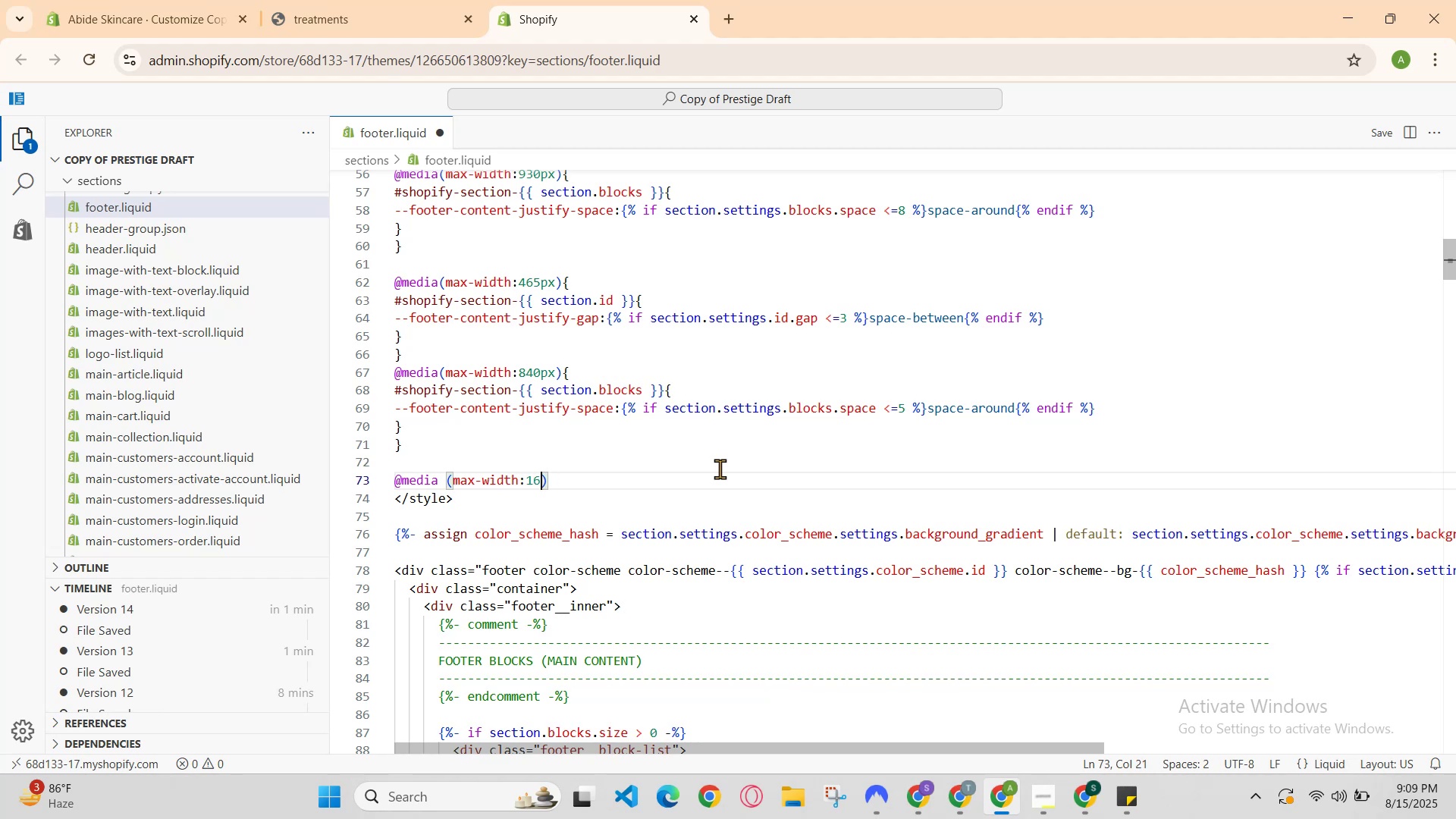 
key(ArrowRight)
 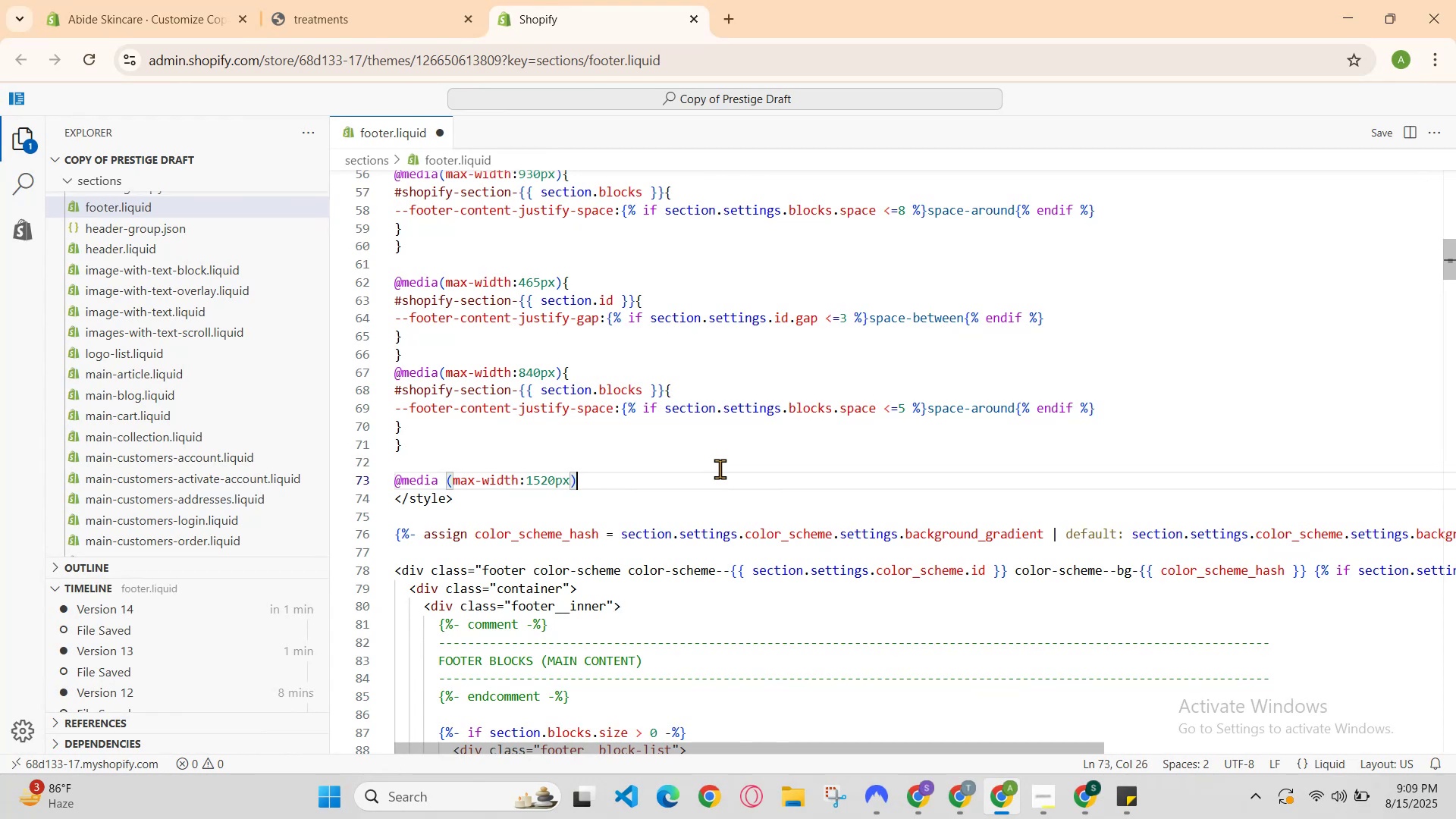 
key(Shift+BracketLeft)
 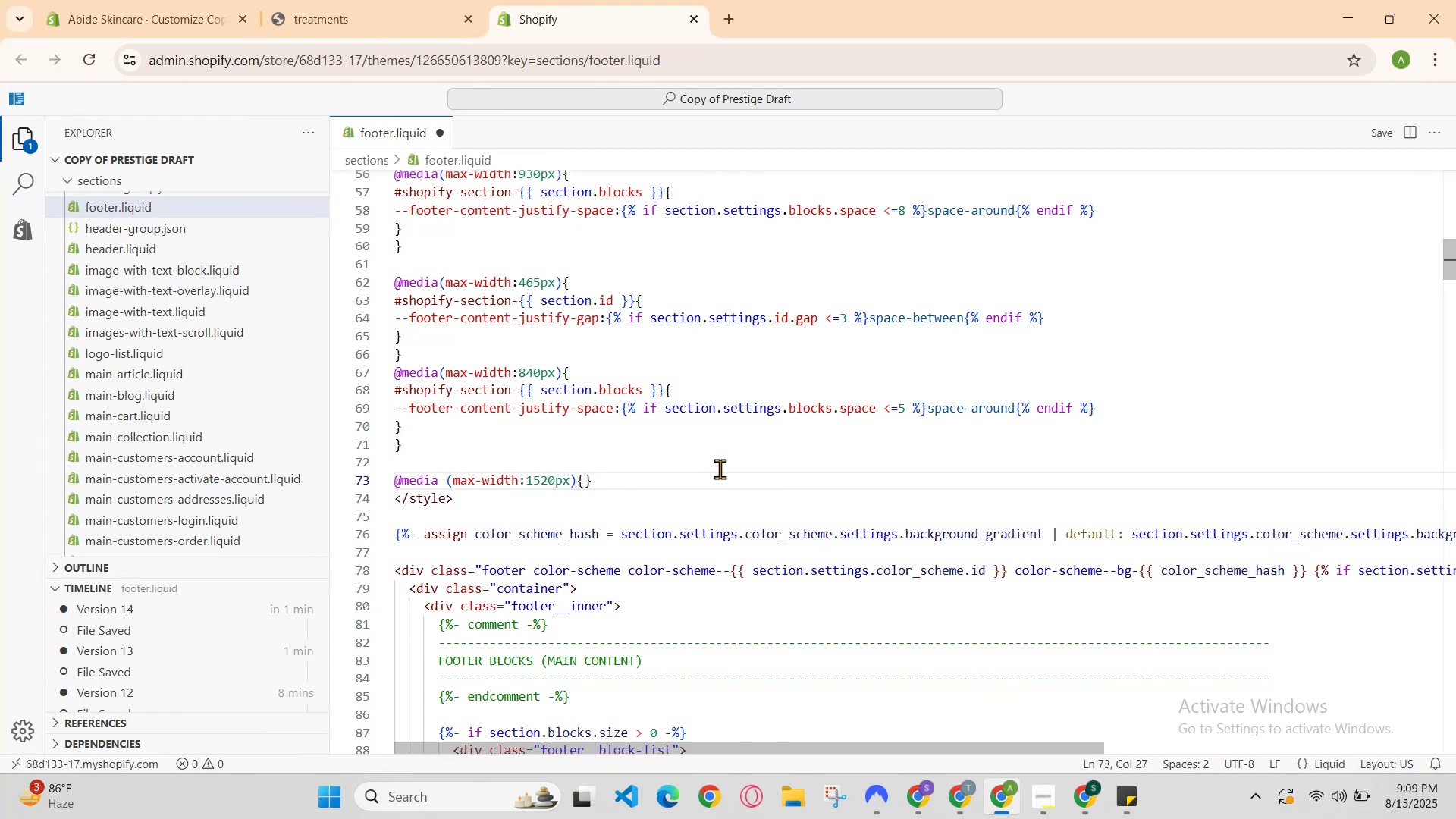 
key(Enter)
 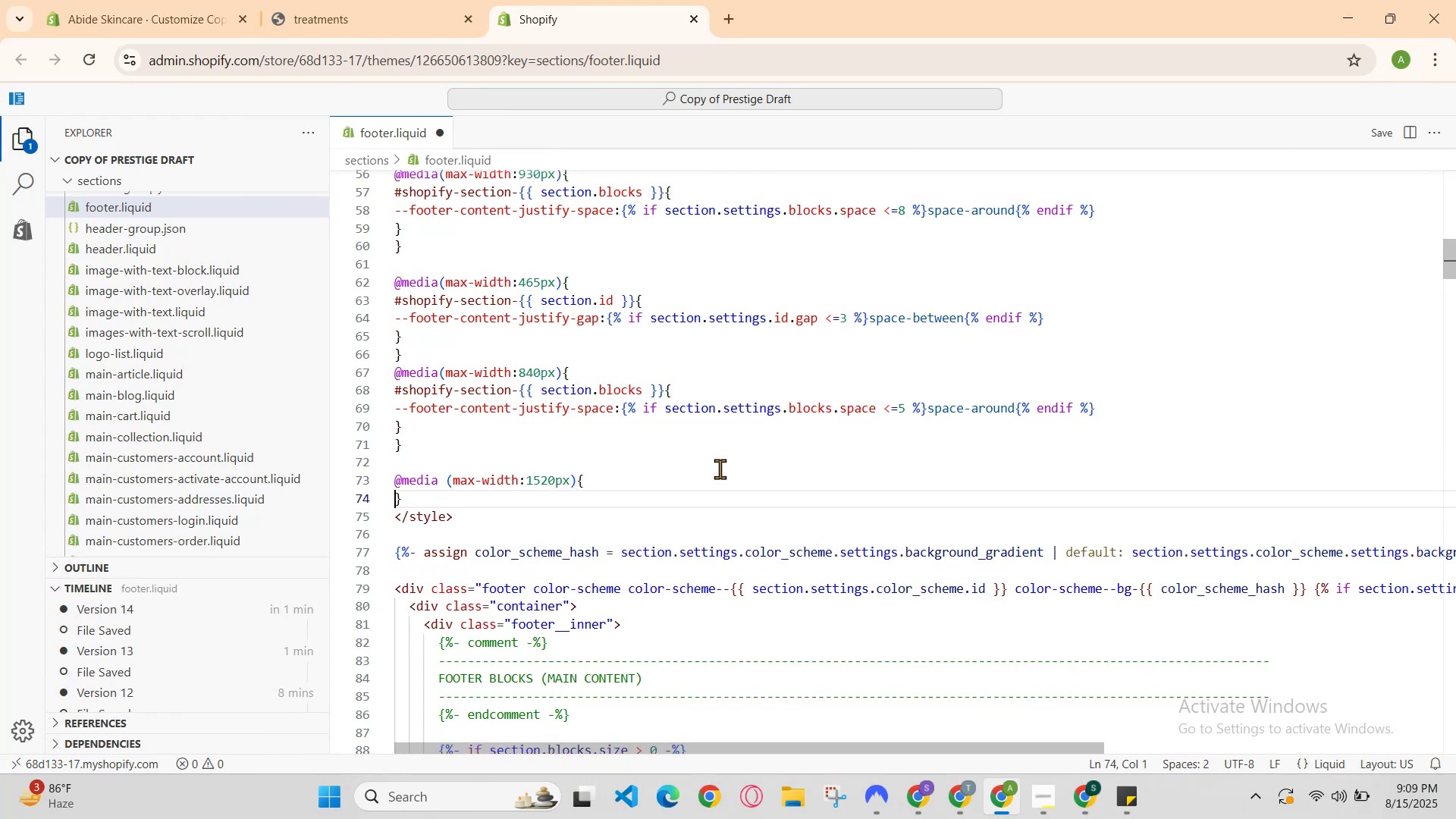 
key(Enter)
 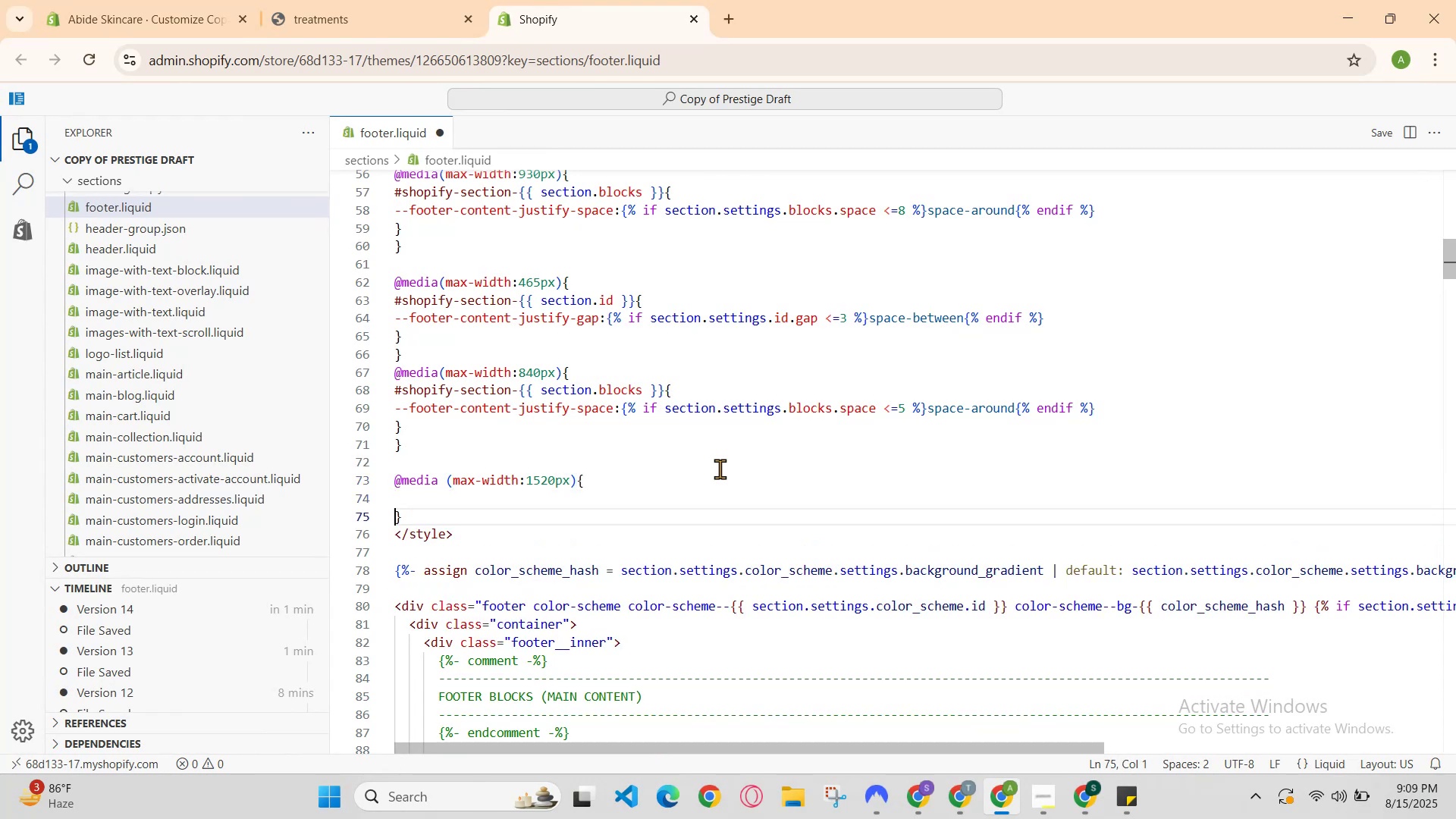 
key(ArrowUp)
 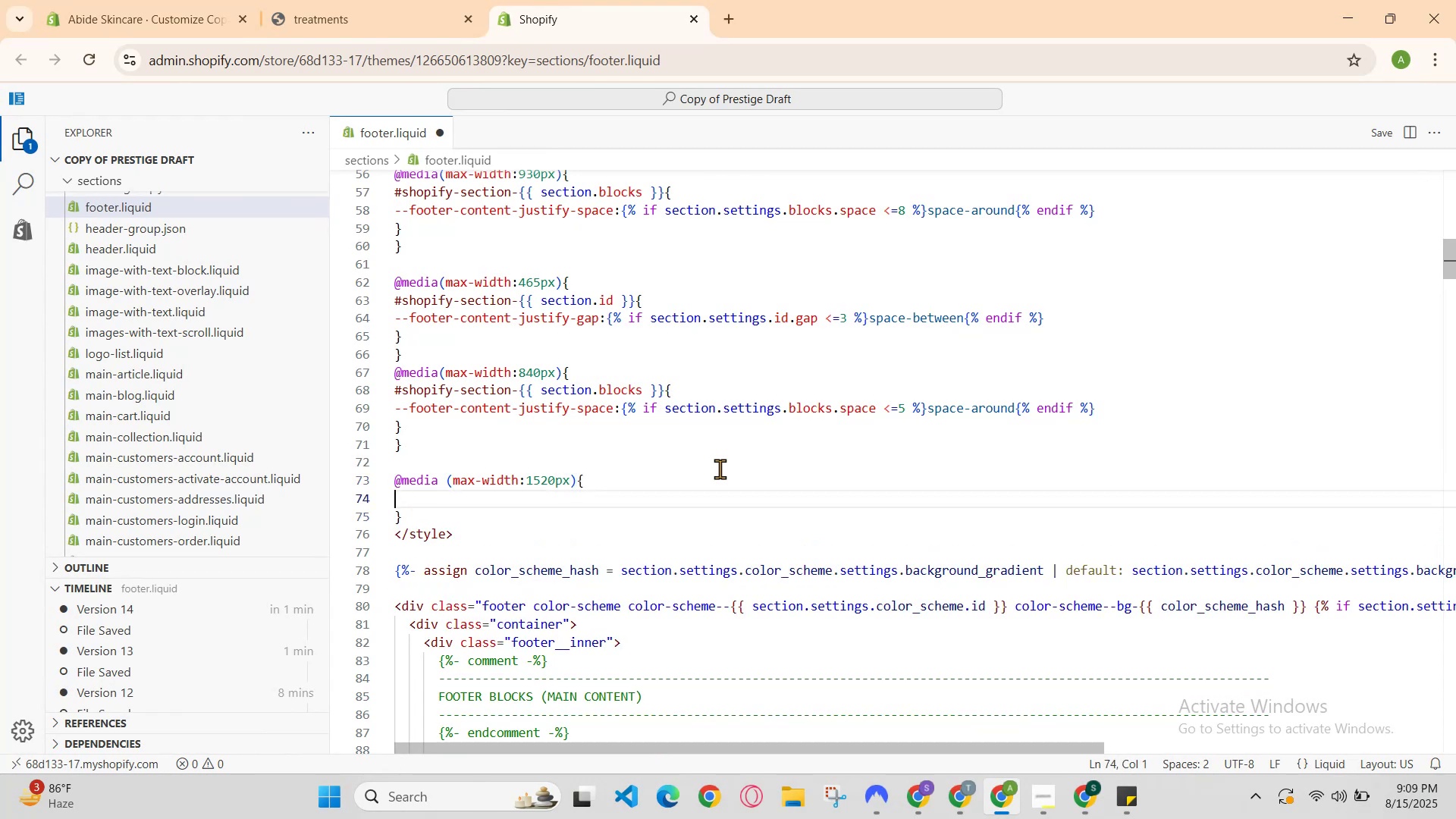 
key(ArrowDown)
 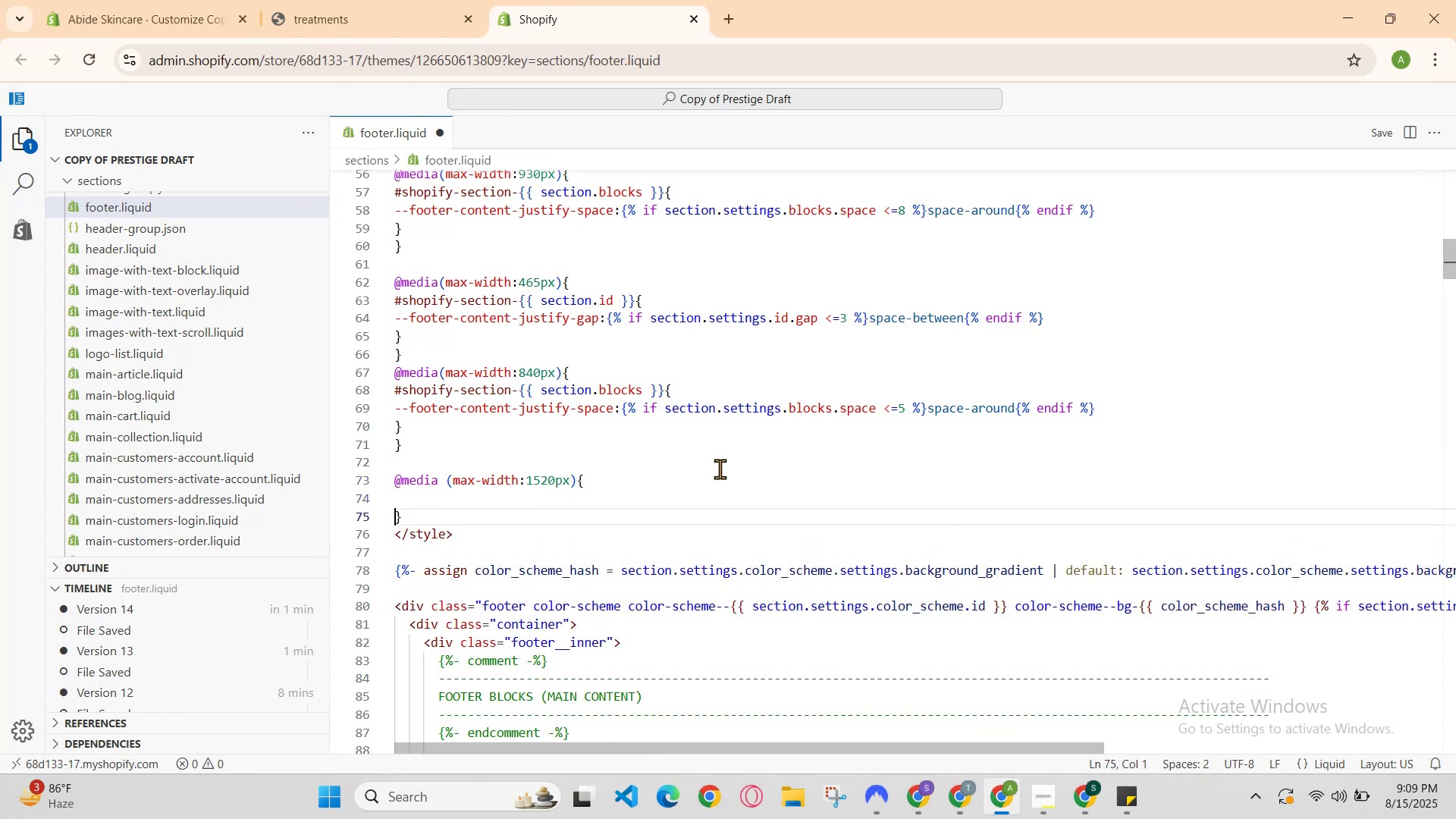 
key(ArrowUp)
 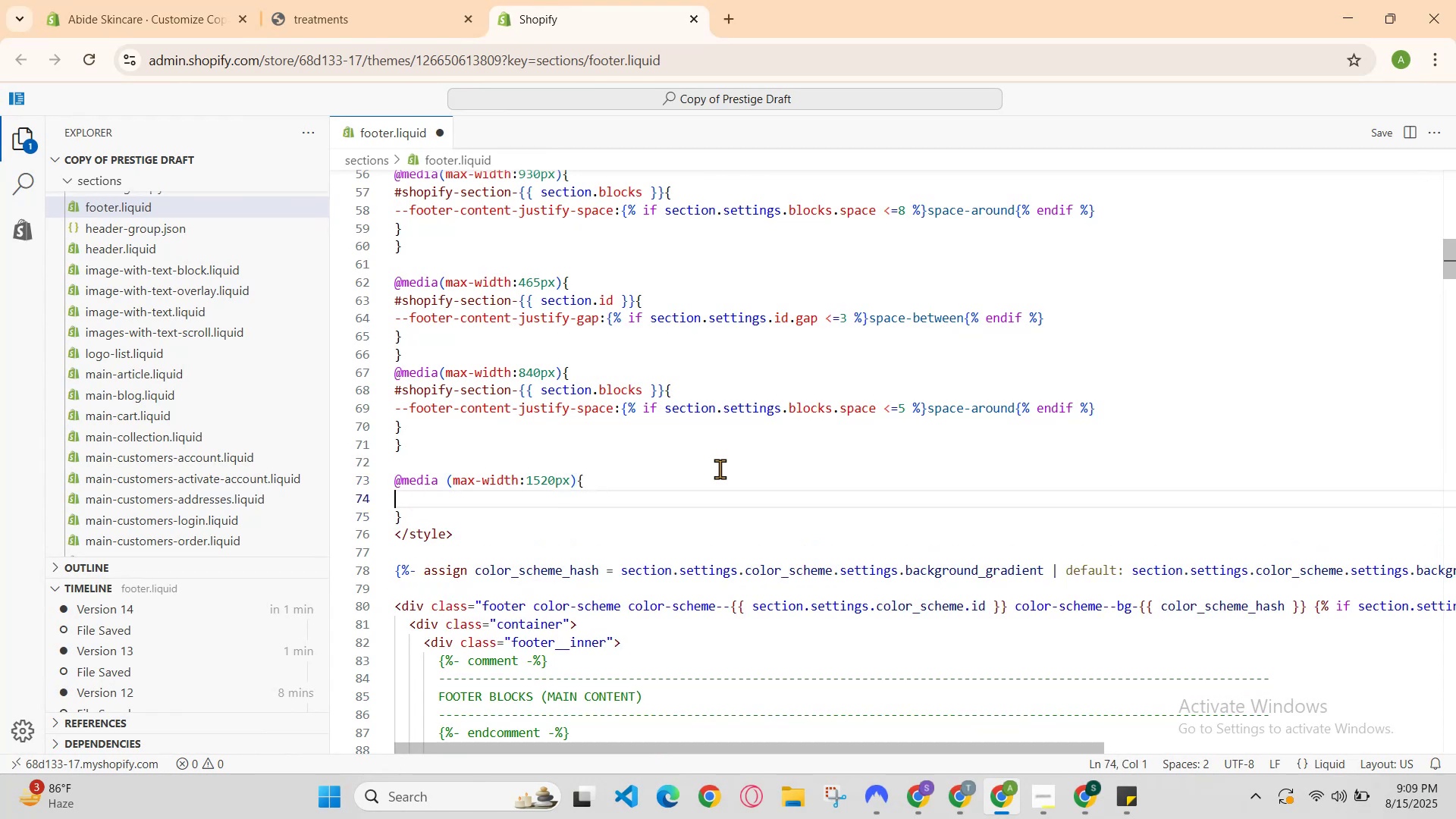 
type(@)
key(Backspace)
type(#shopidf)
key(Backspace)
key(Backspace)
type(fy-section-{{section.blocks)
 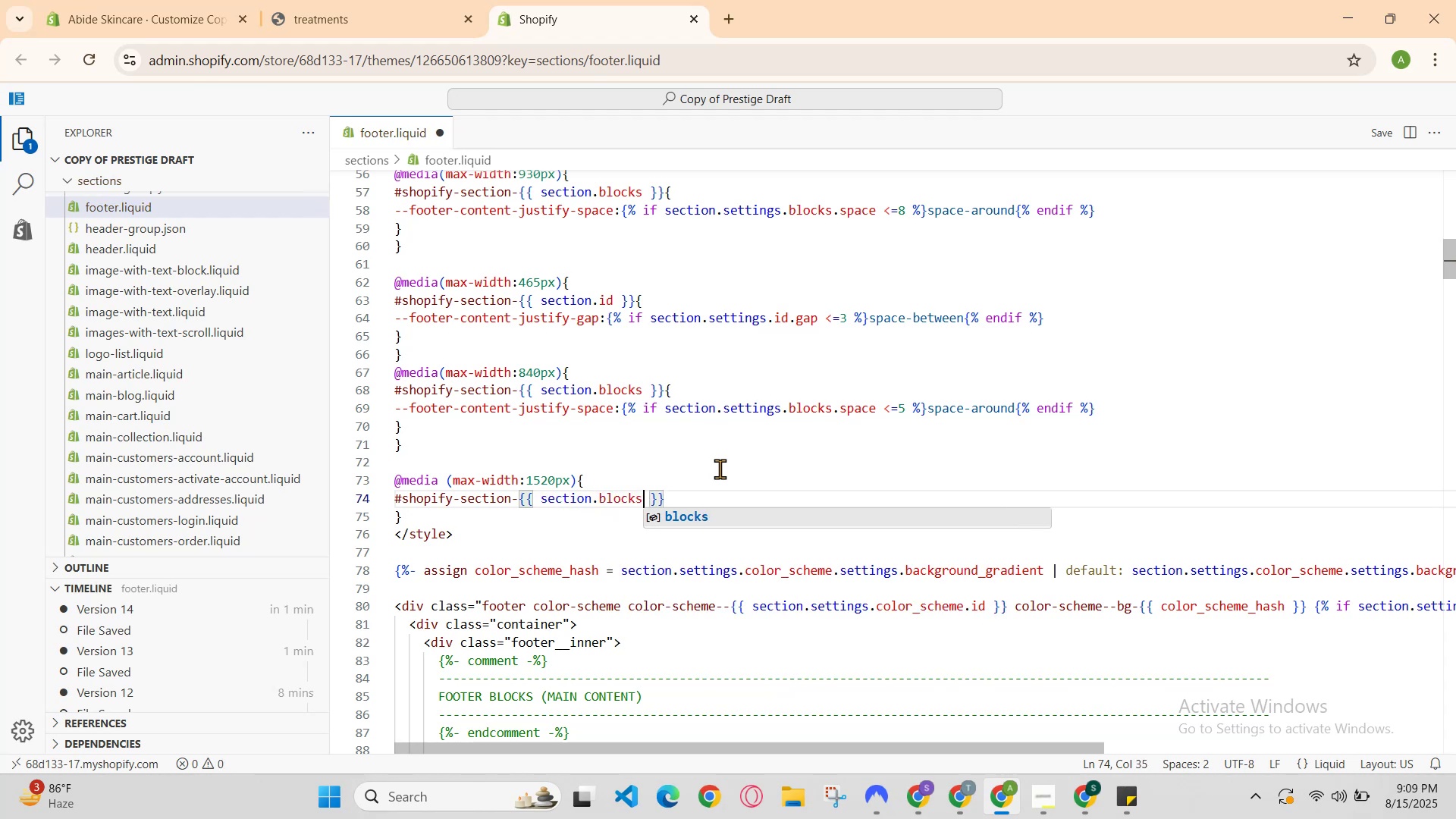 
key(ArrowRight)
 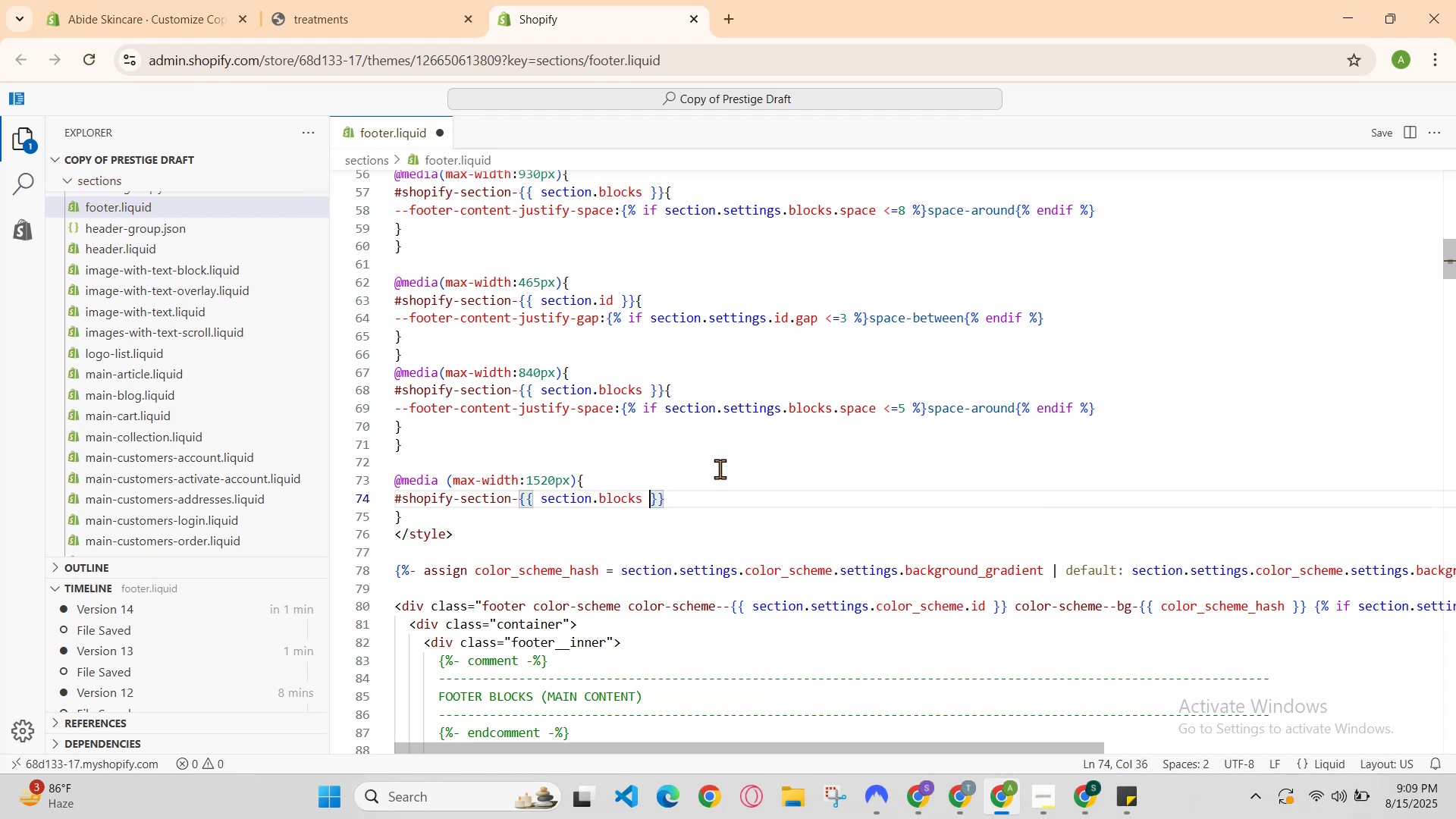 
key(ArrowRight)
 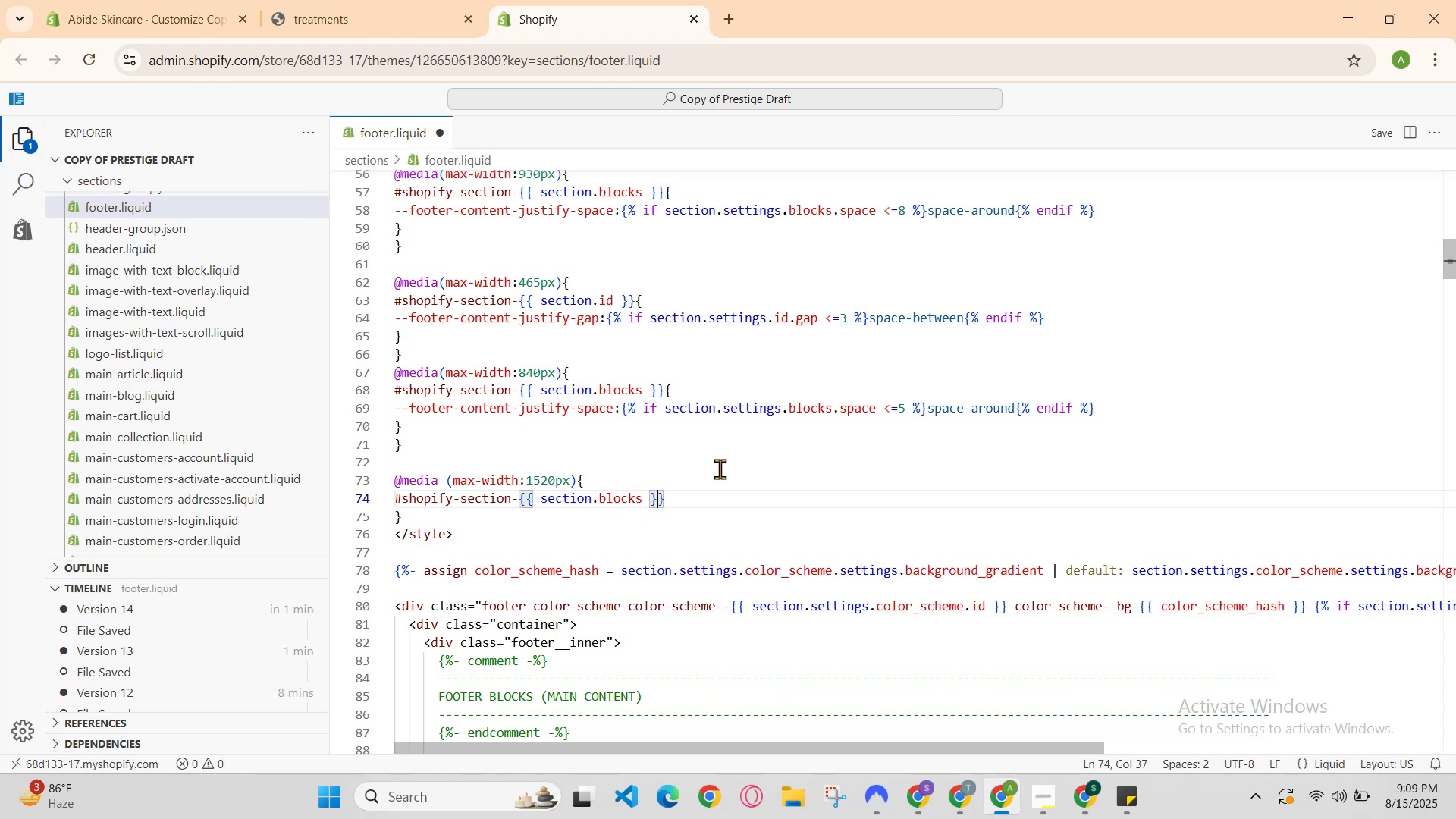 
key(ArrowRight)
 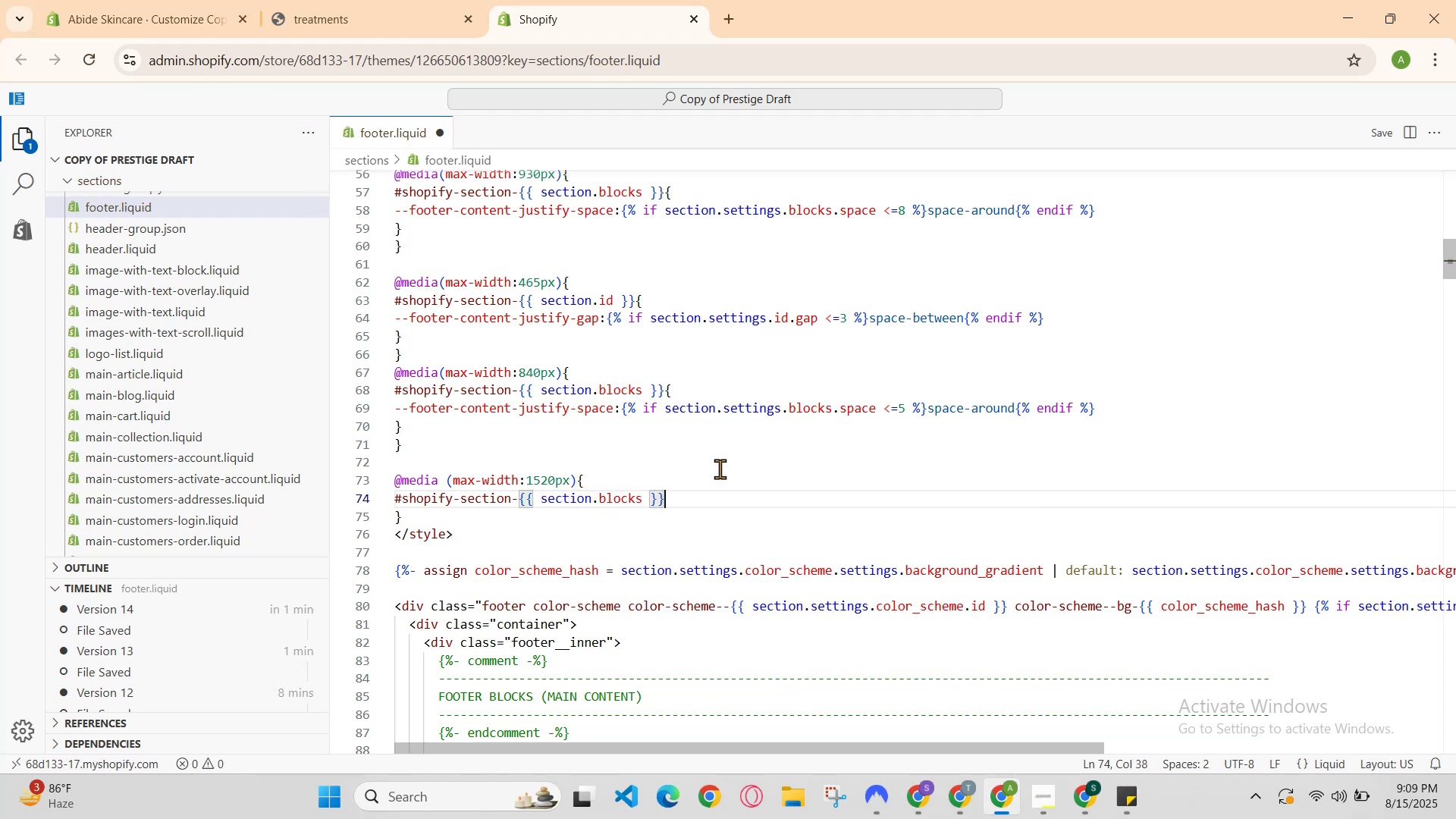 
key(Shift+BracketLeft)
 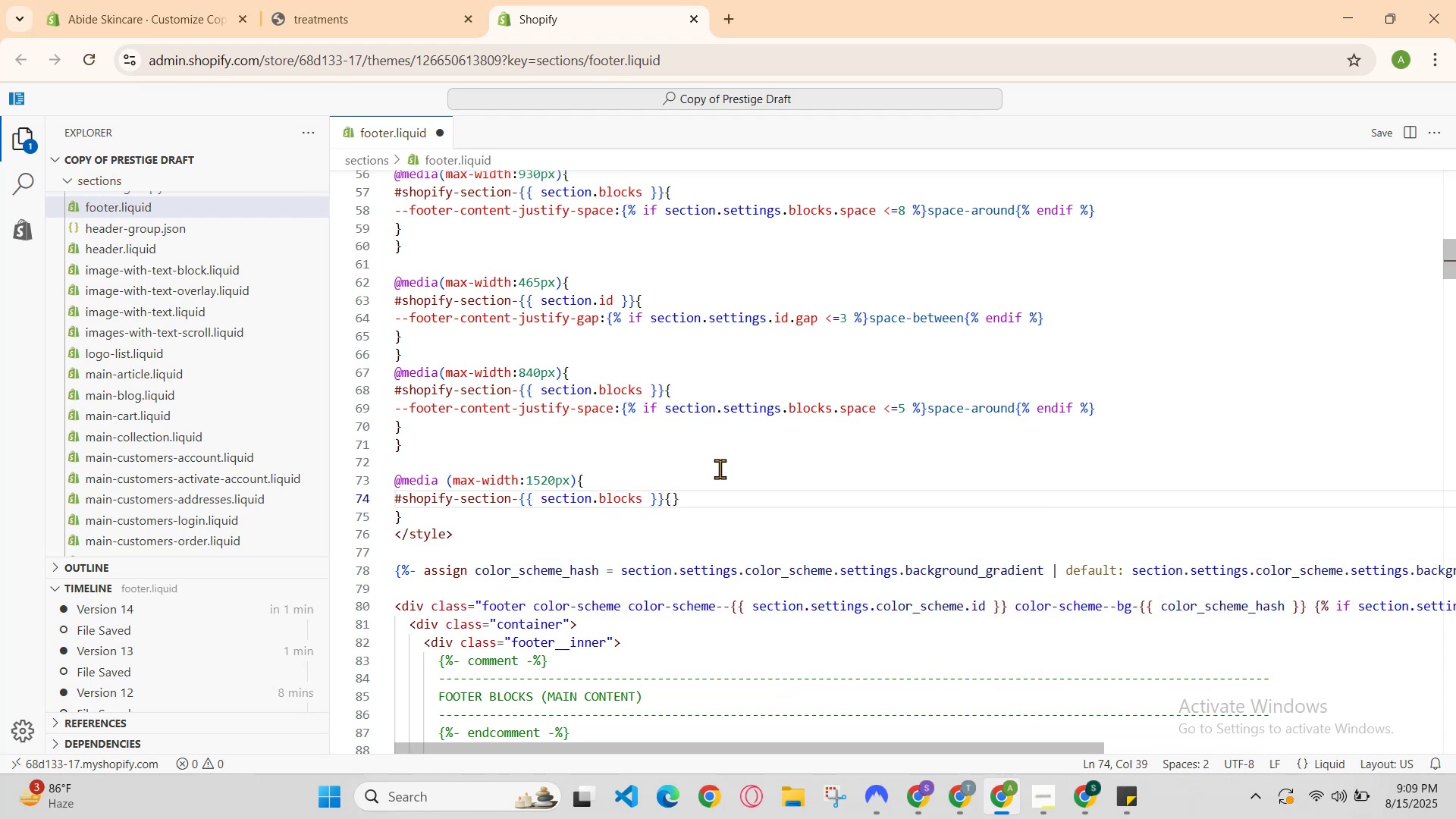 
key(Enter)
 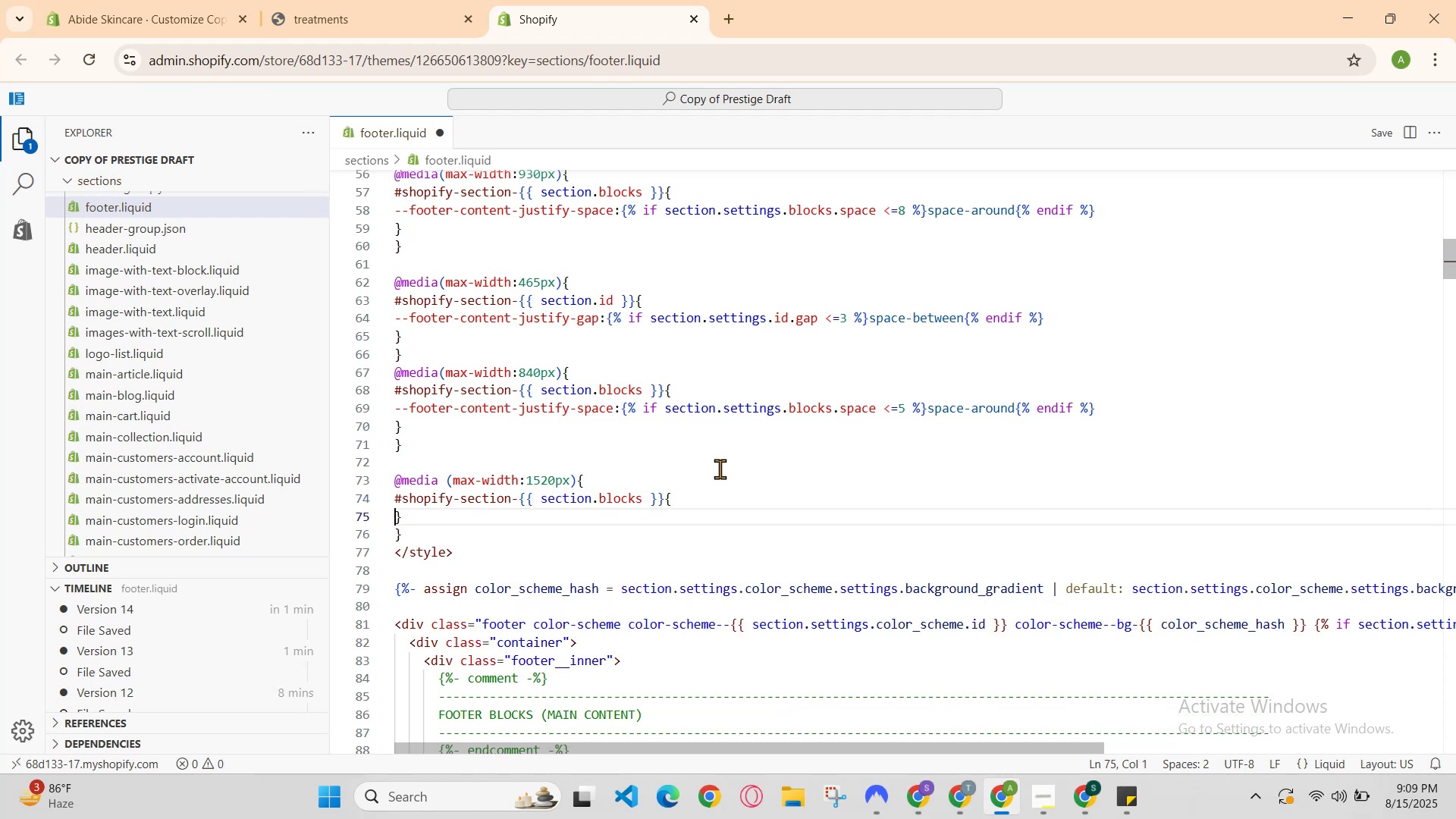 
key(Enter)
 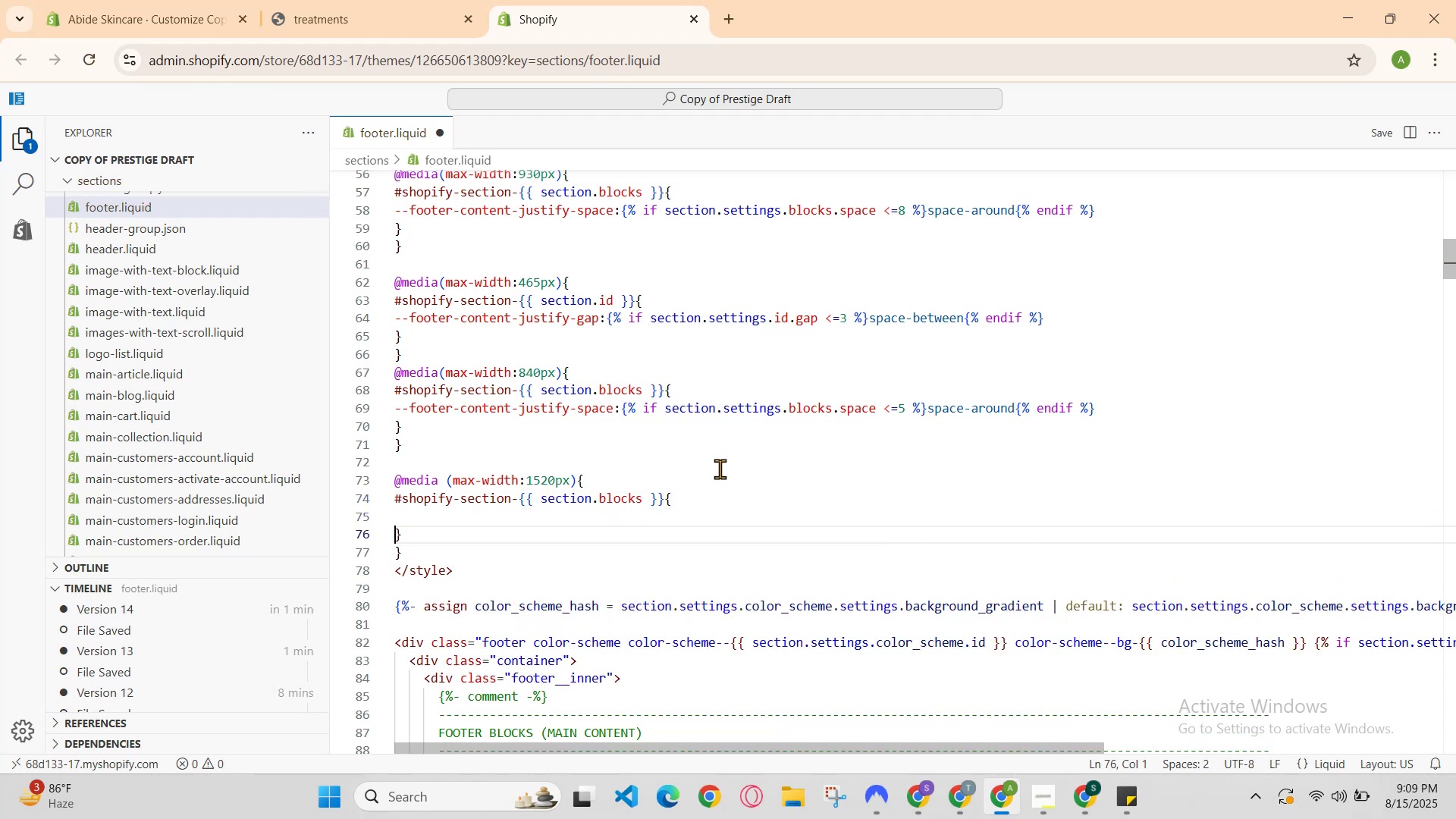 
key(ArrowUp)
 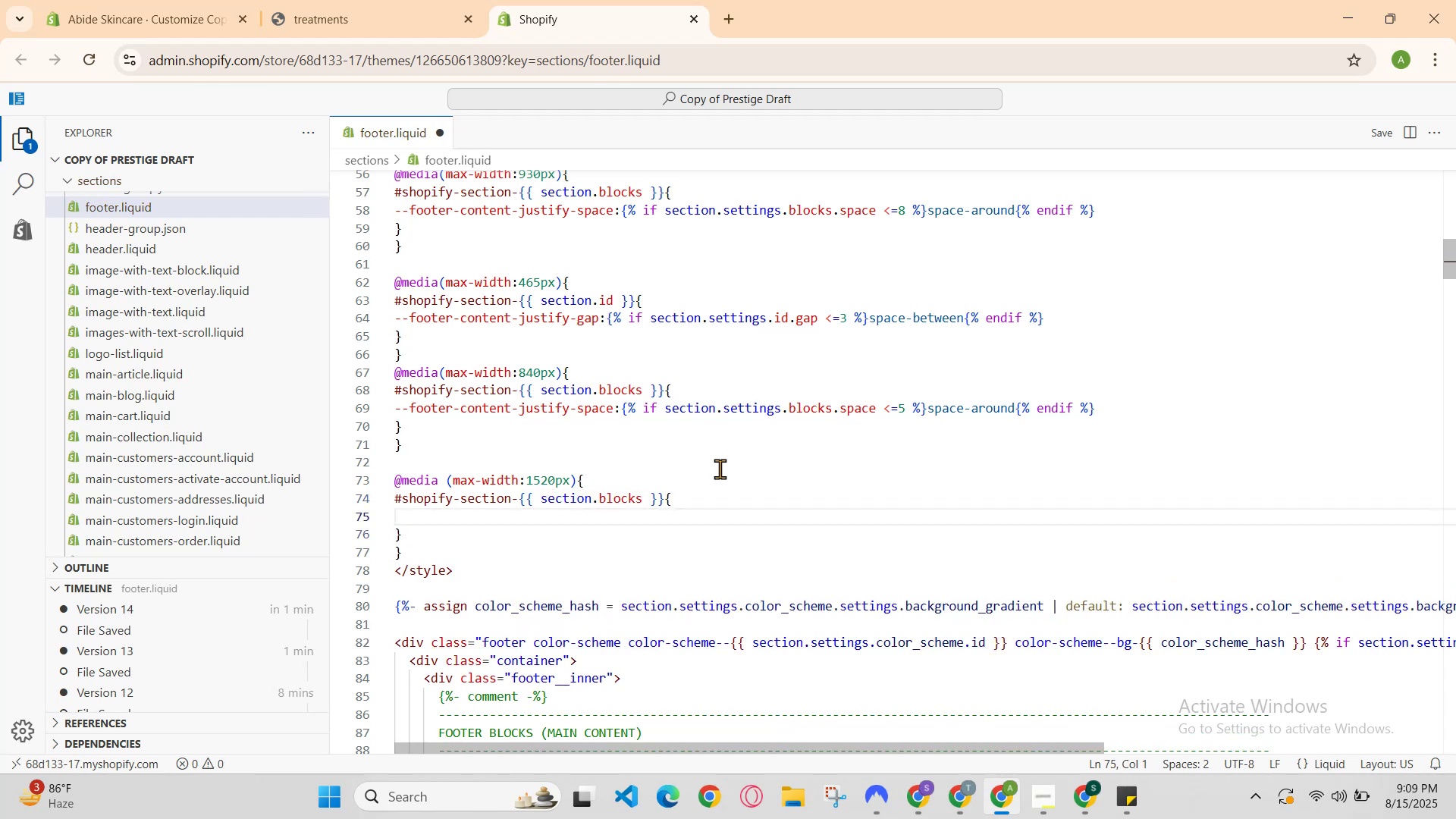 
type(--footer )
key(Backspace)
type(-content )
key(Backspace)
type(-justid)
key(Backspace)
type(fy-gap: )
key(Backspace)
type({%if )
key(Backspace)
type( section.settings.)
key(Backspace)
type(.)
key(Backspace)
type(.)
key(Backspace)
type(.)
key(Backspace)
type(.blocks )
key(Backspace)
type(.gap<)
key(Backspace)
type(<)
 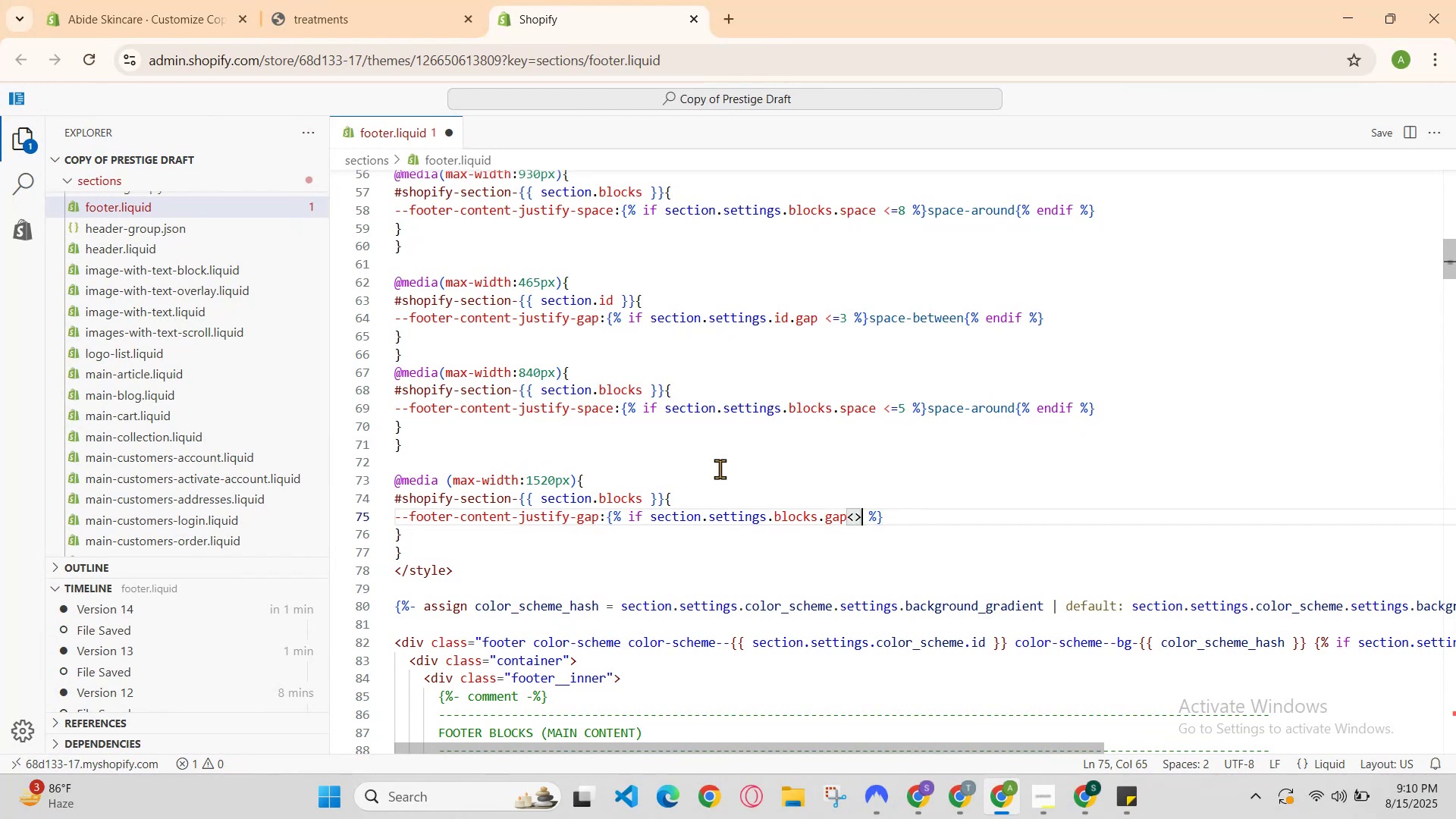 
 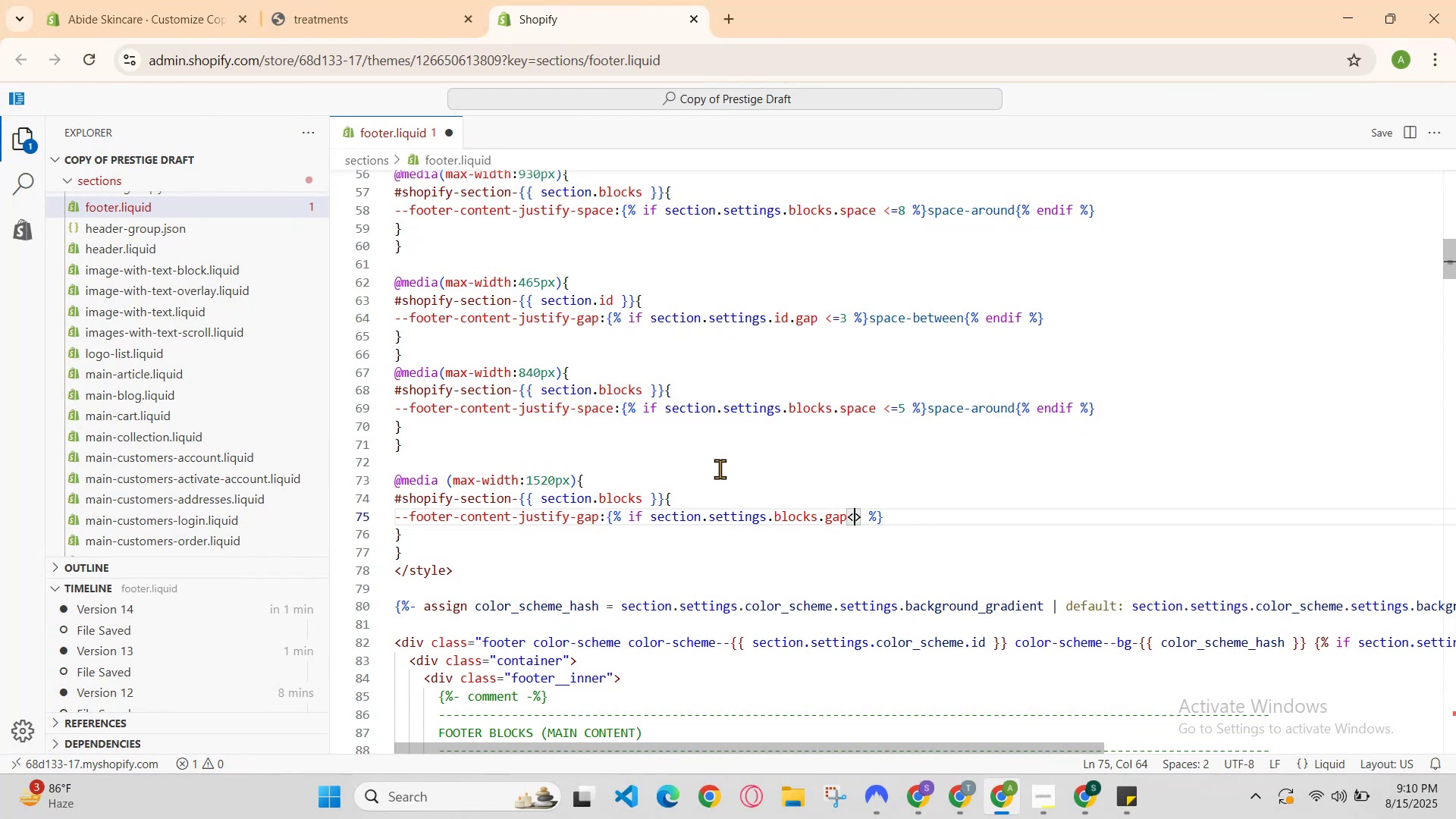 
key(ArrowRight)
 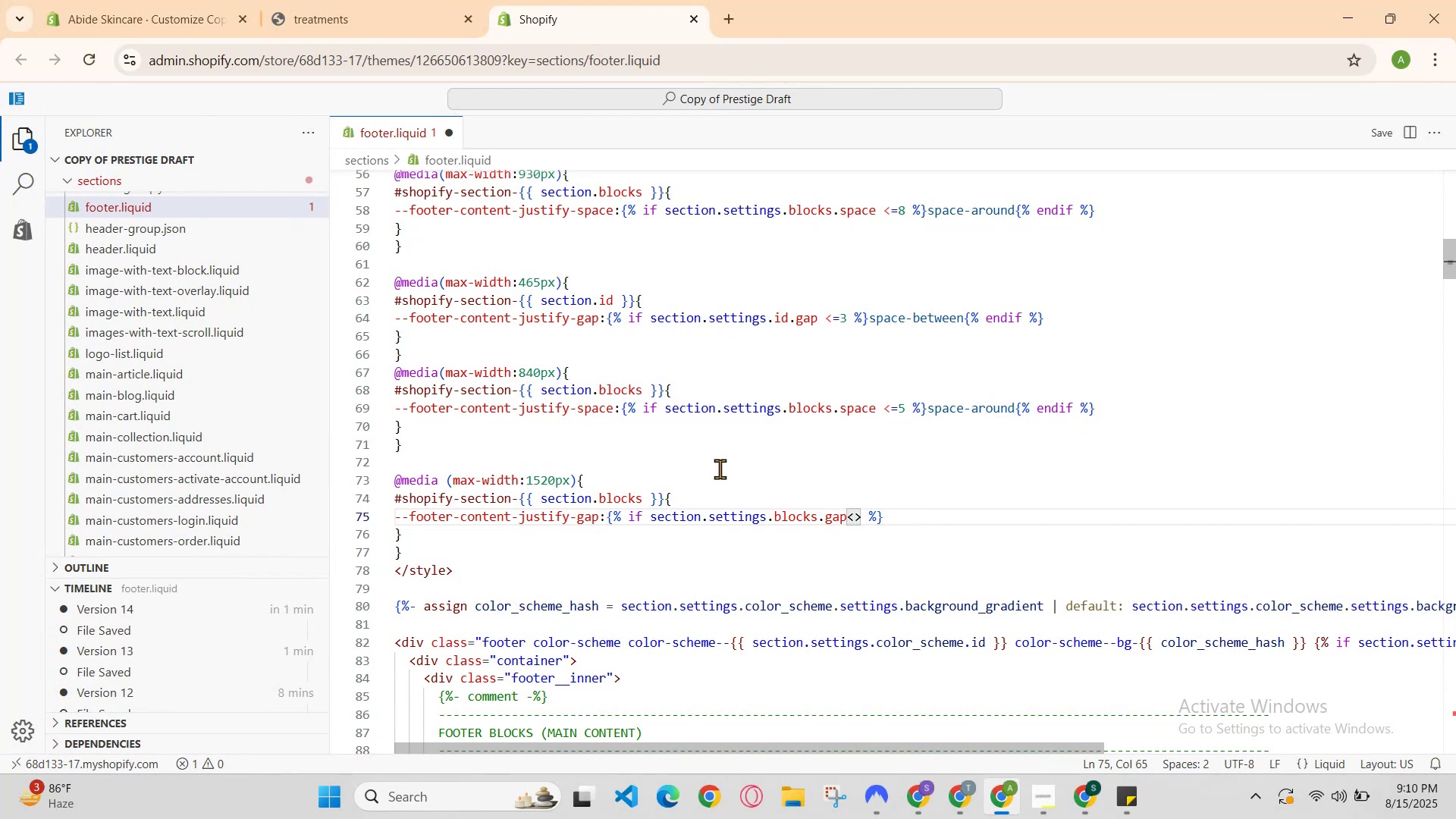 
key(Backspace)
 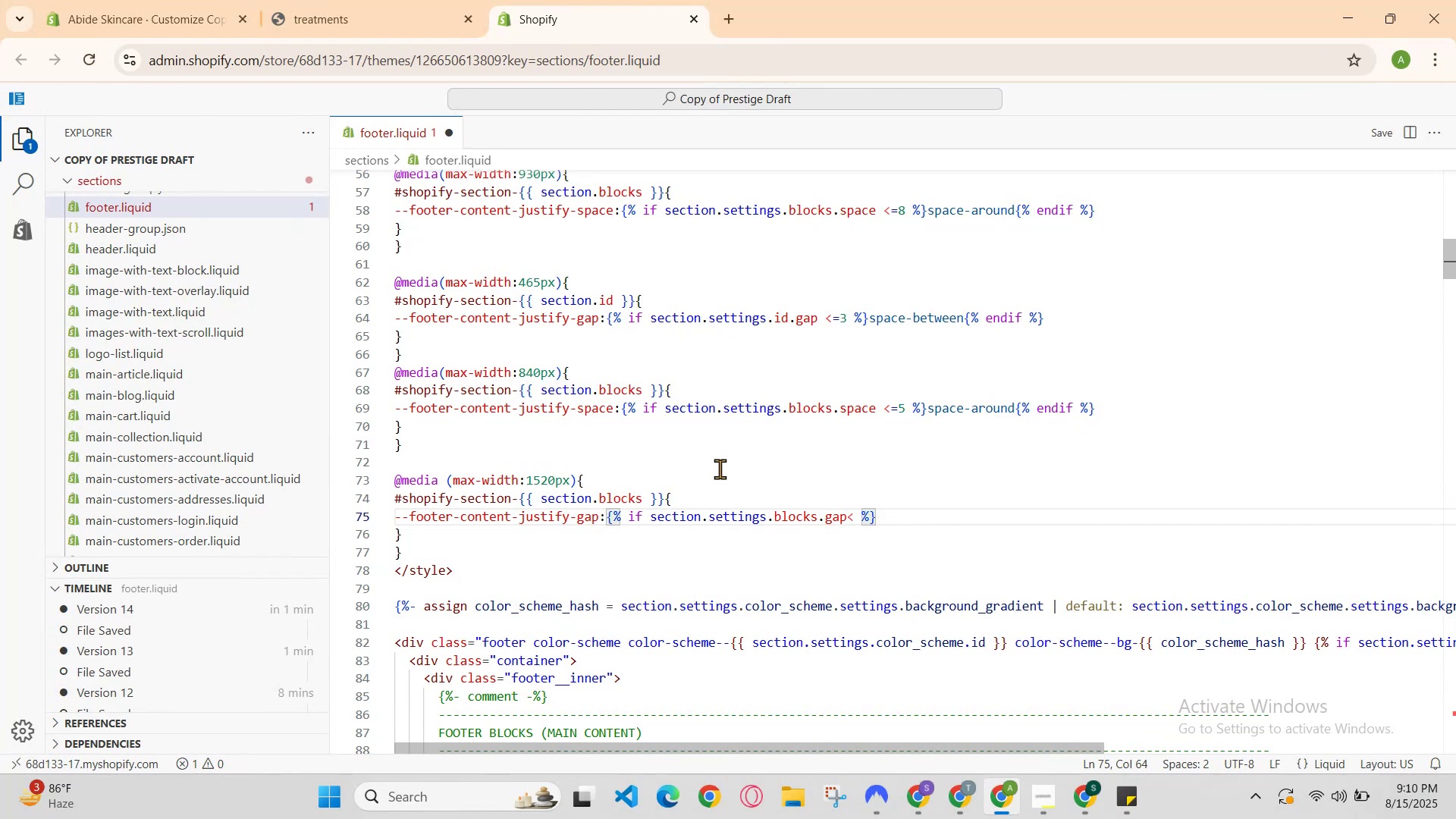 
key(Equal)
 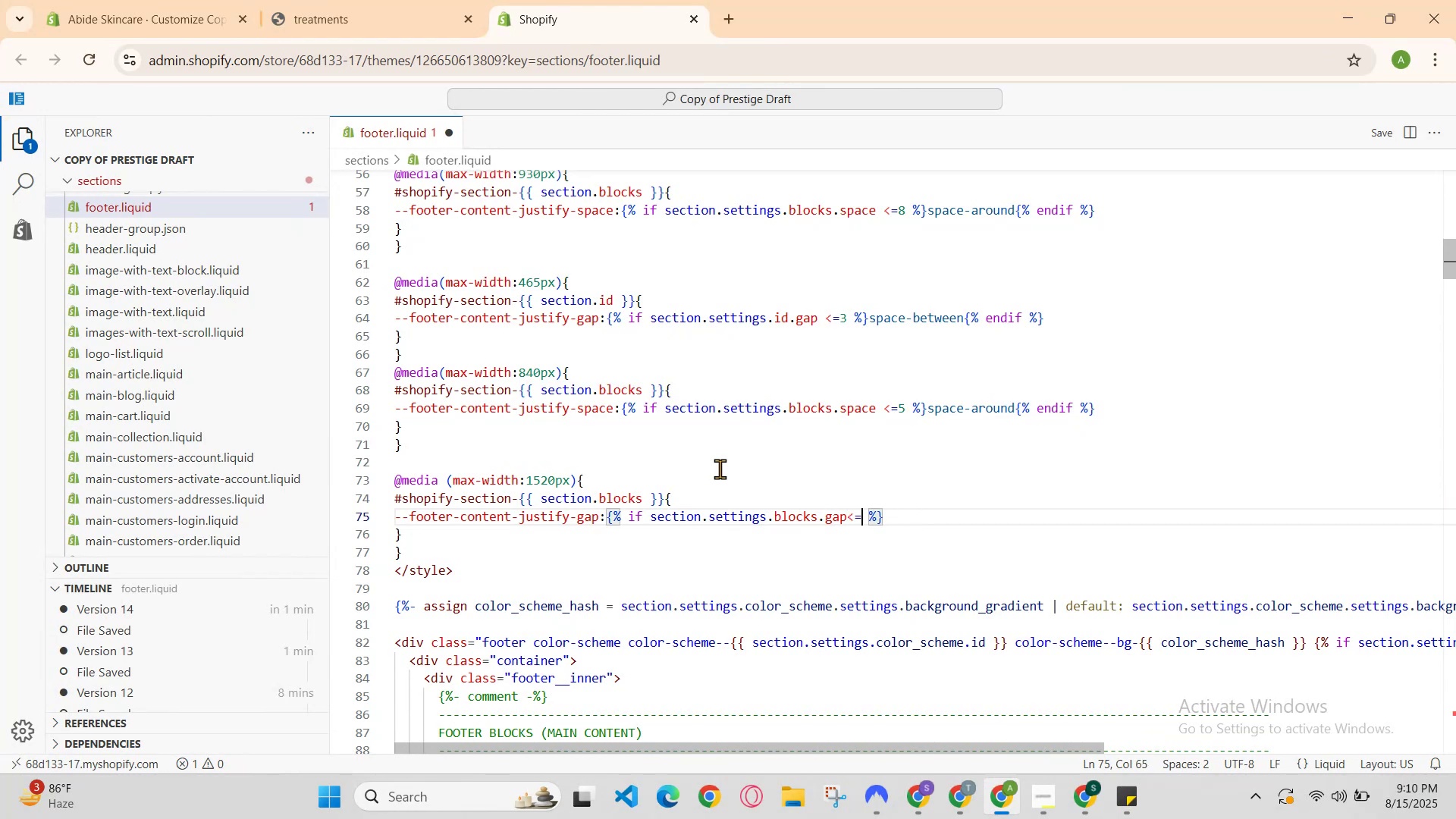 
key(2)
 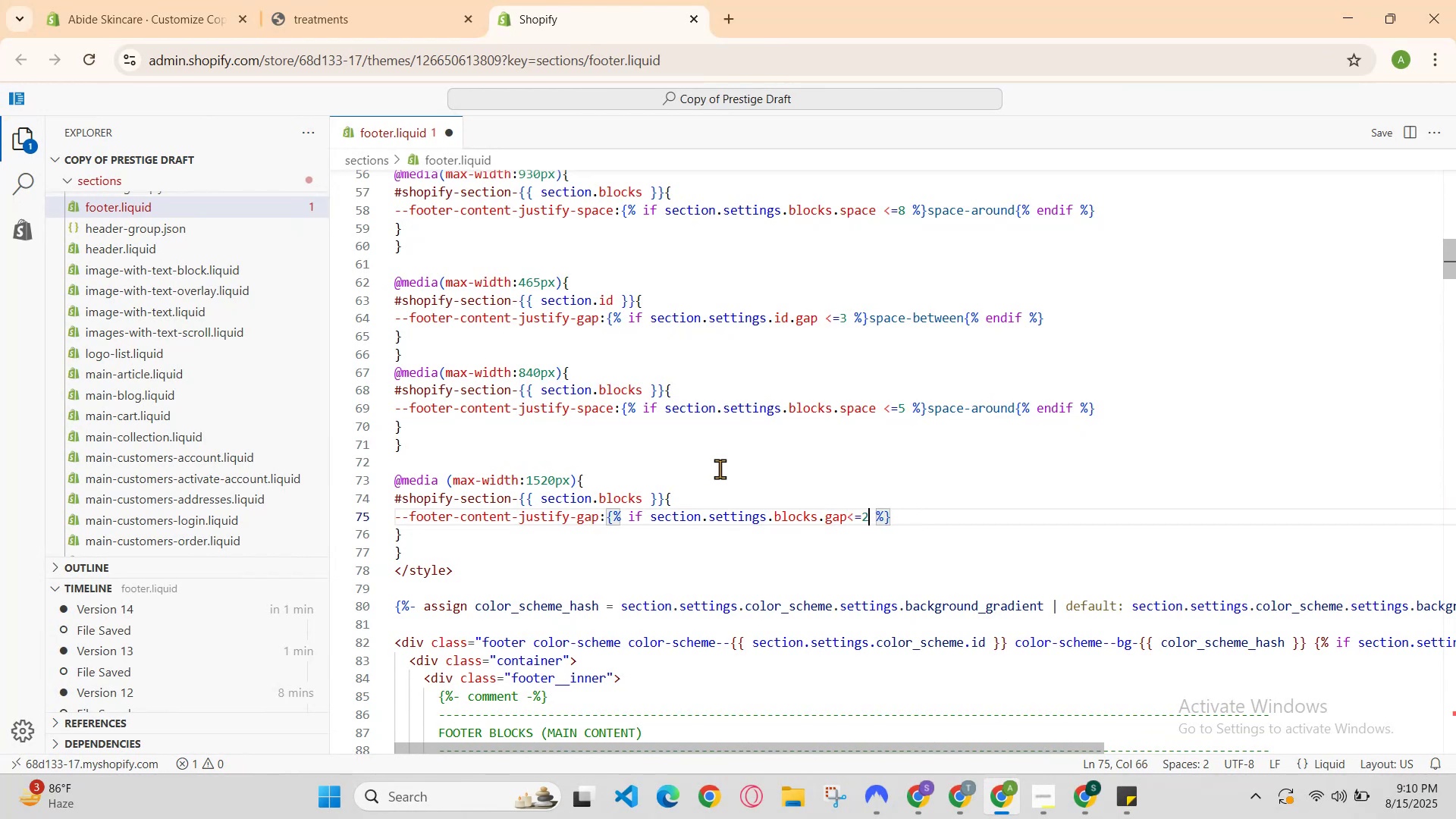 
key(ArrowRight)
 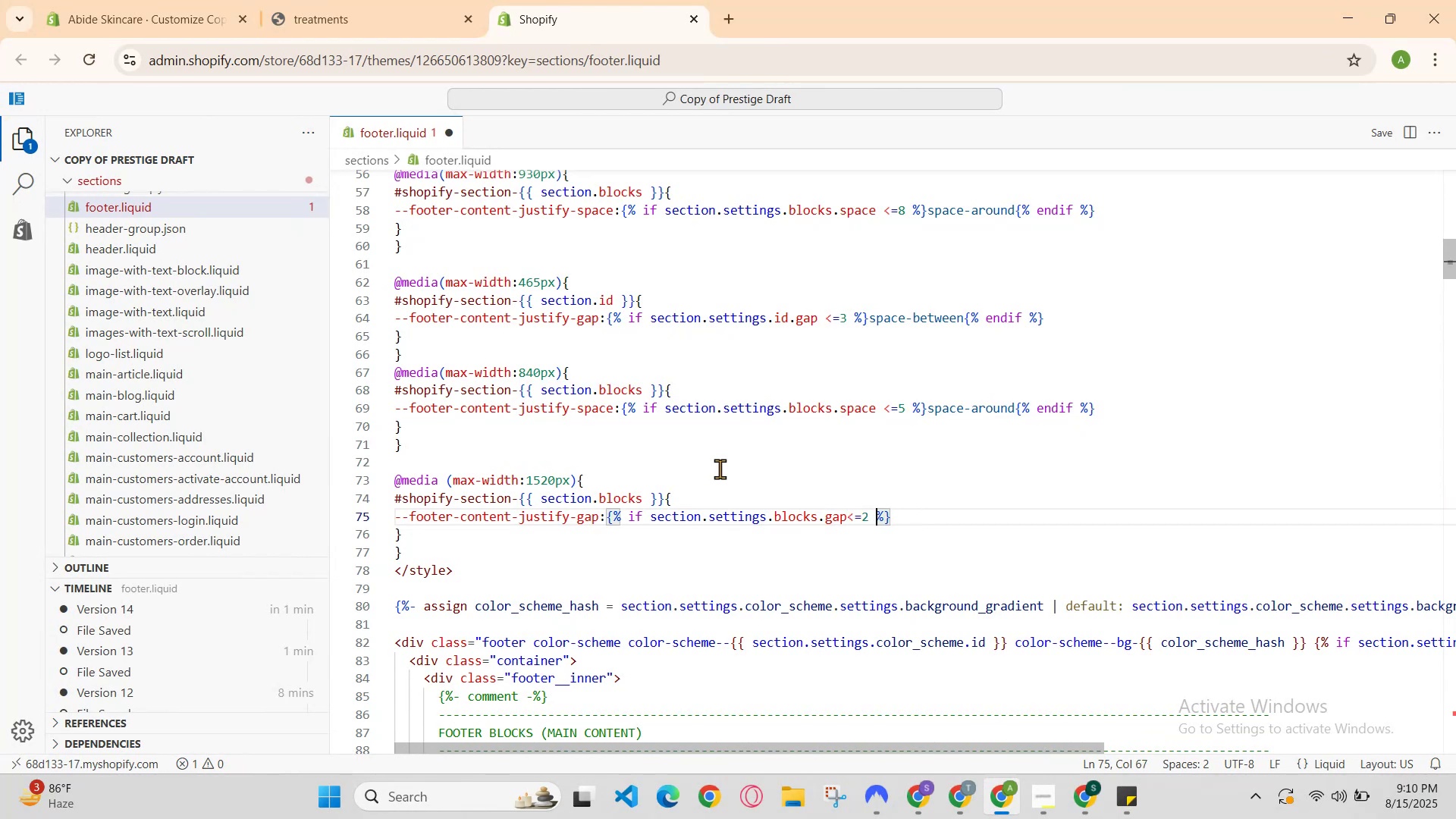 
key(ArrowRight)
 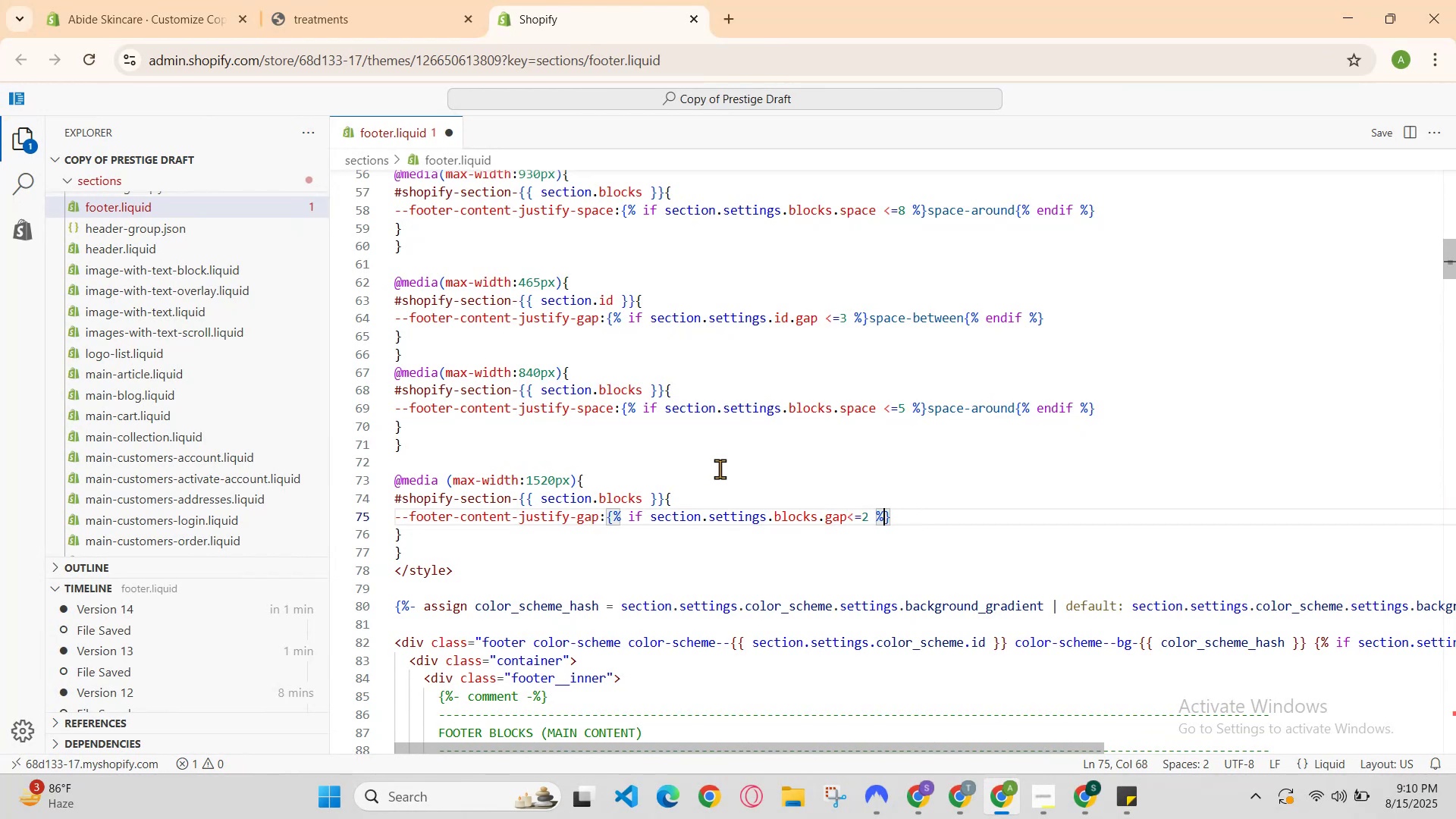 
key(ArrowRight)
 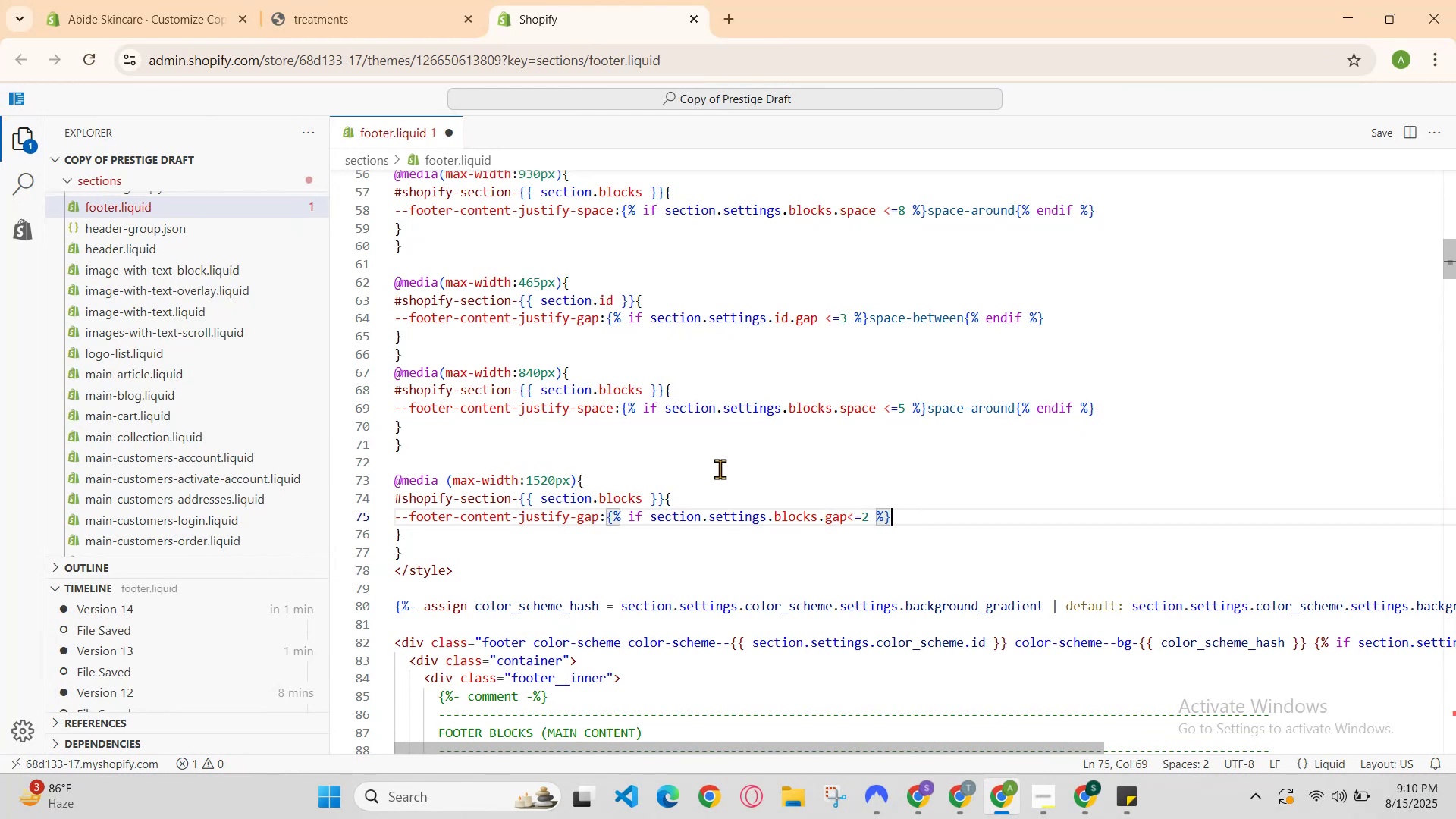 
type(space-aroeund )
key(Backspace)
key(Backspace)
key(Backspace)
key(Backspace)
key(Backspace)
type(und{%endif)
 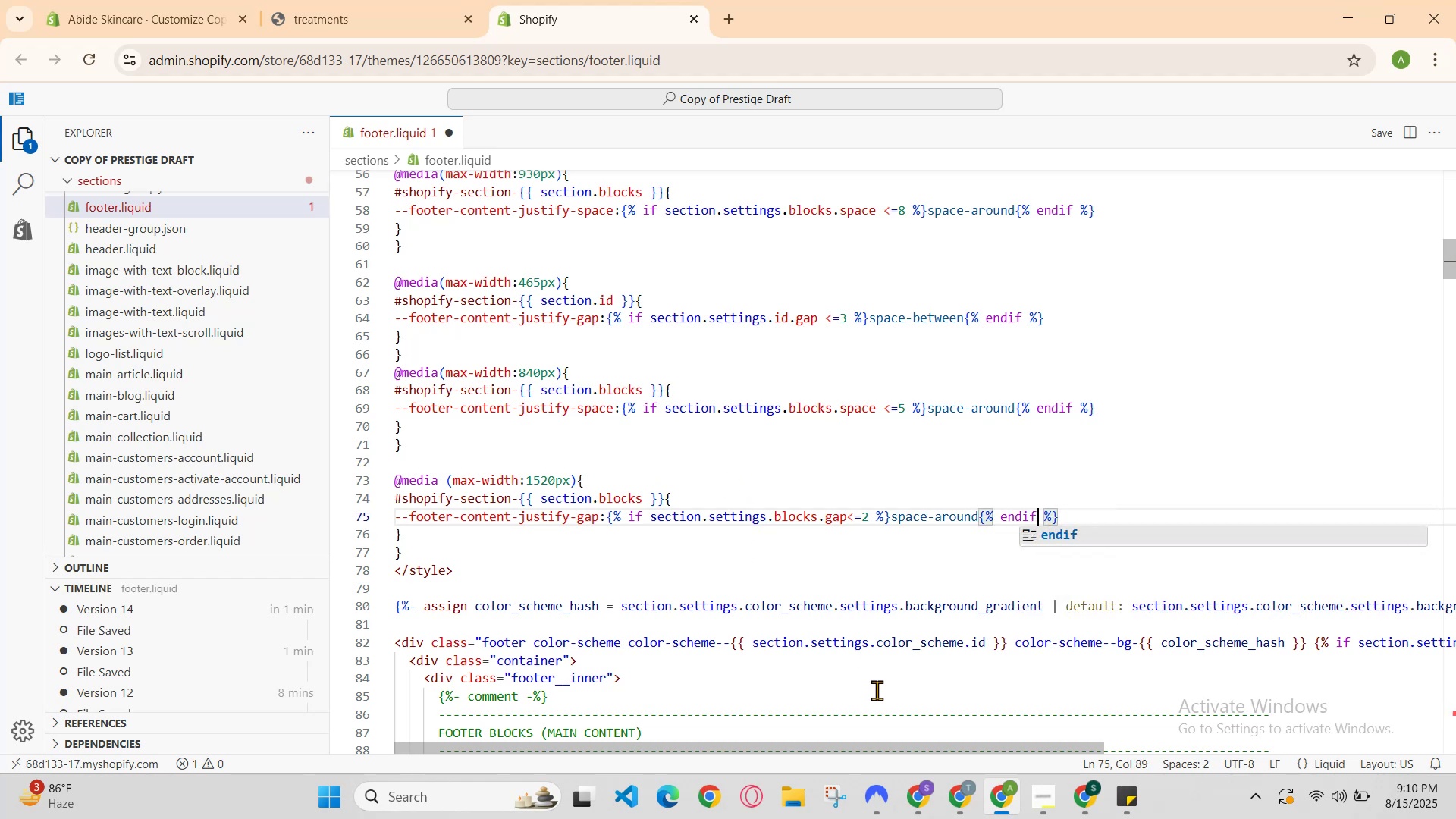 
 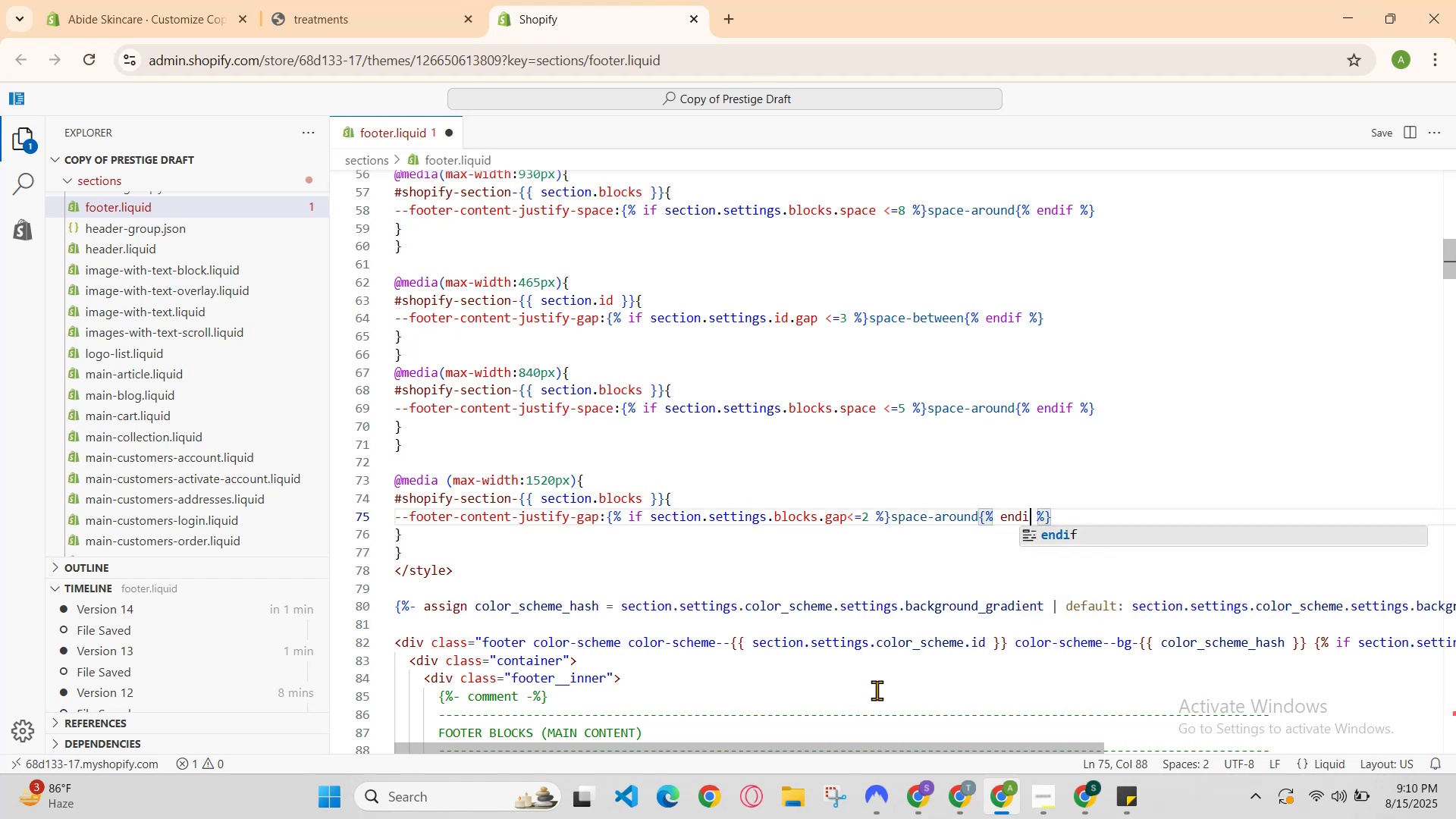 
hold_key(key=ControlLeft, duration=0.69)
 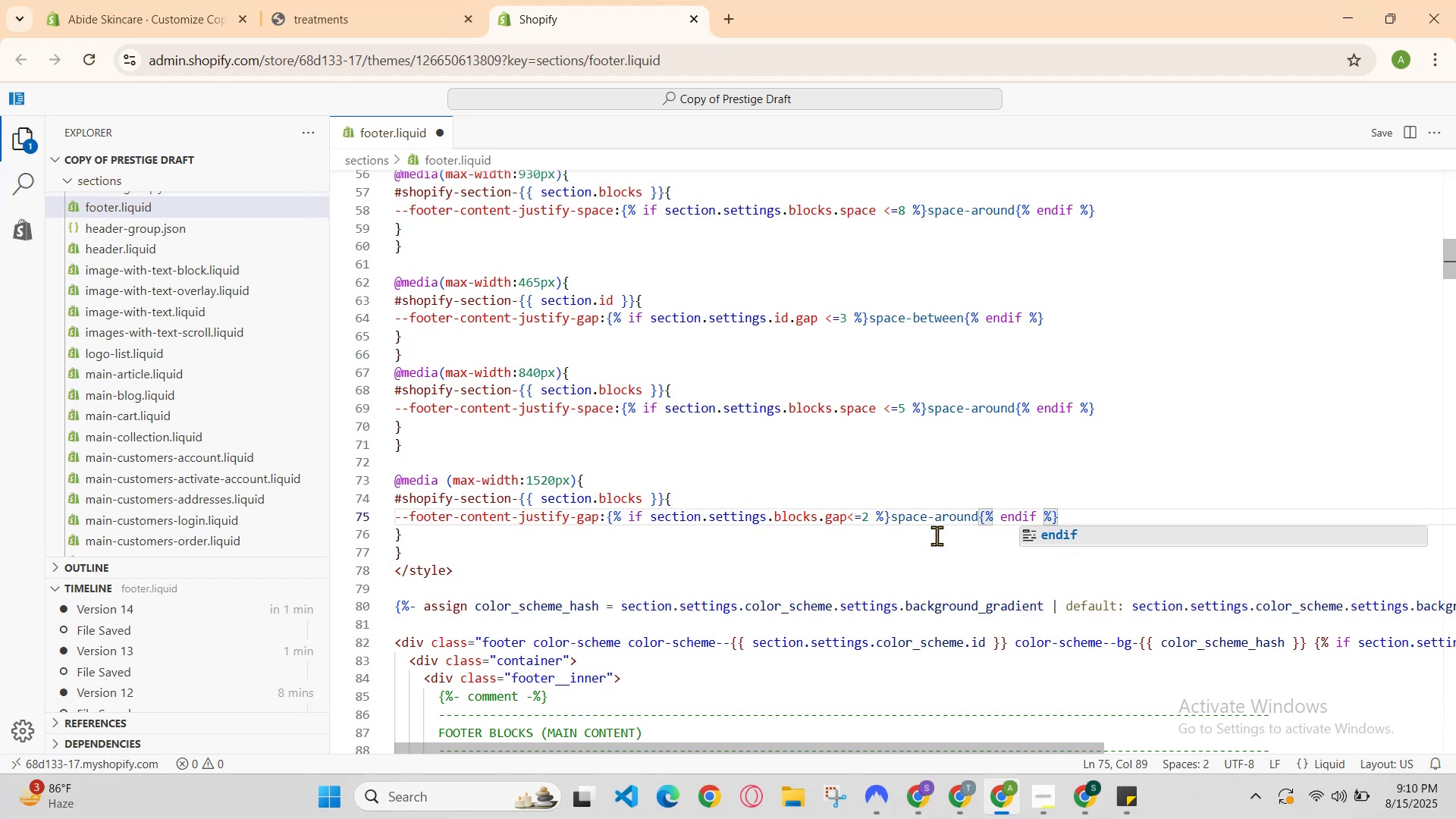 
hold_key(key=S, duration=0.46)
 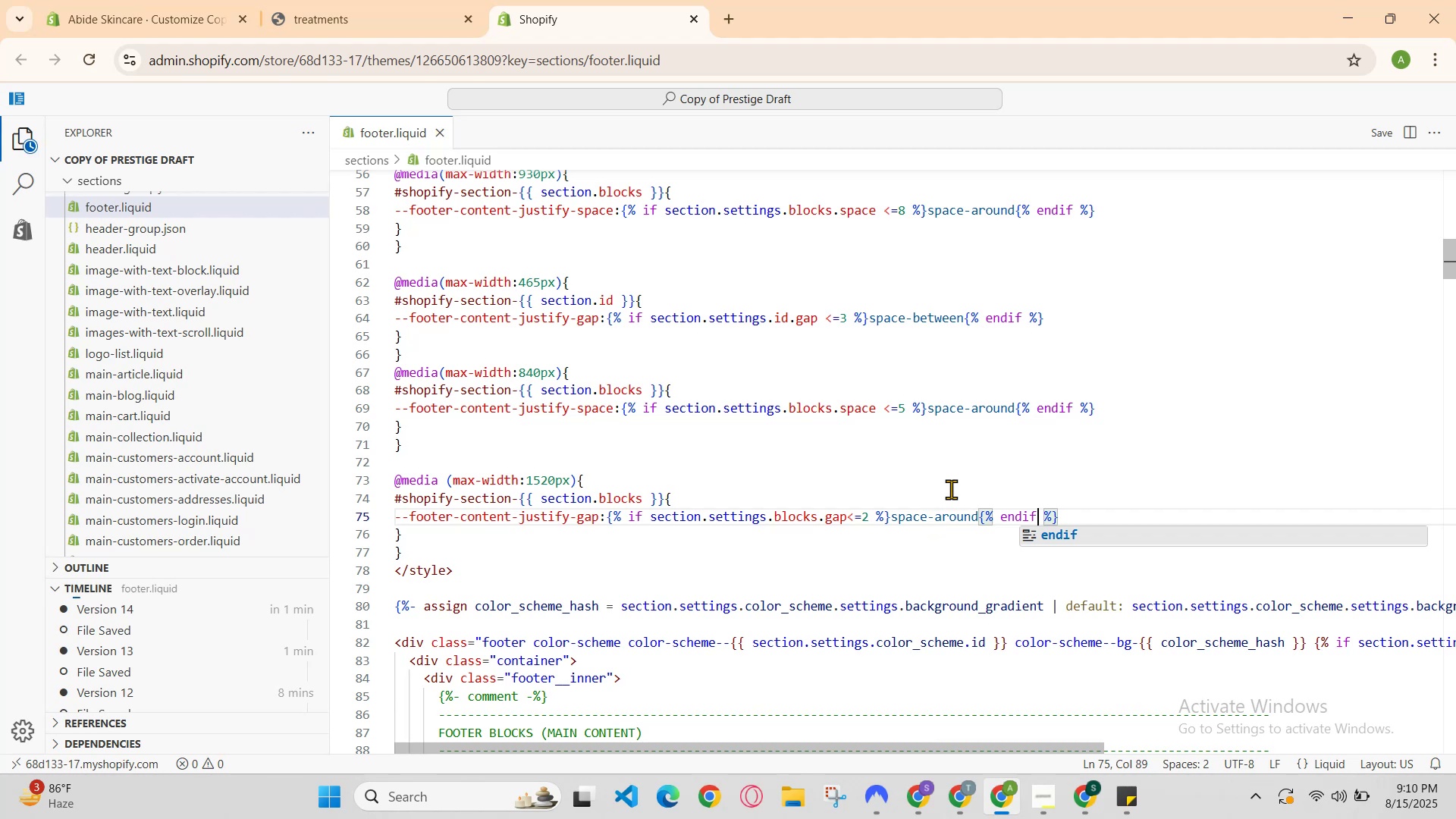 
left_click([986, 466])
 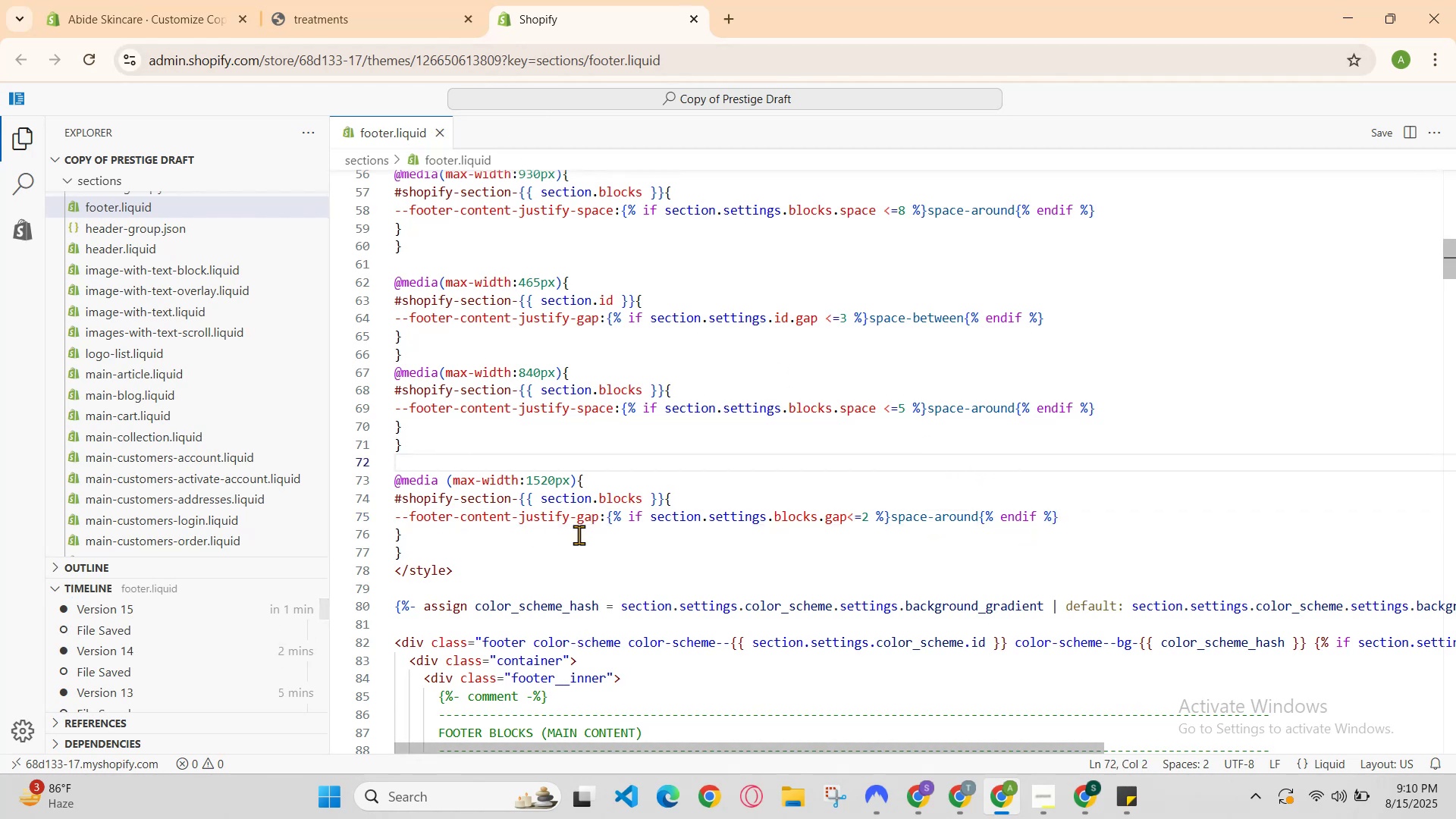 
left_click([359, 0])
 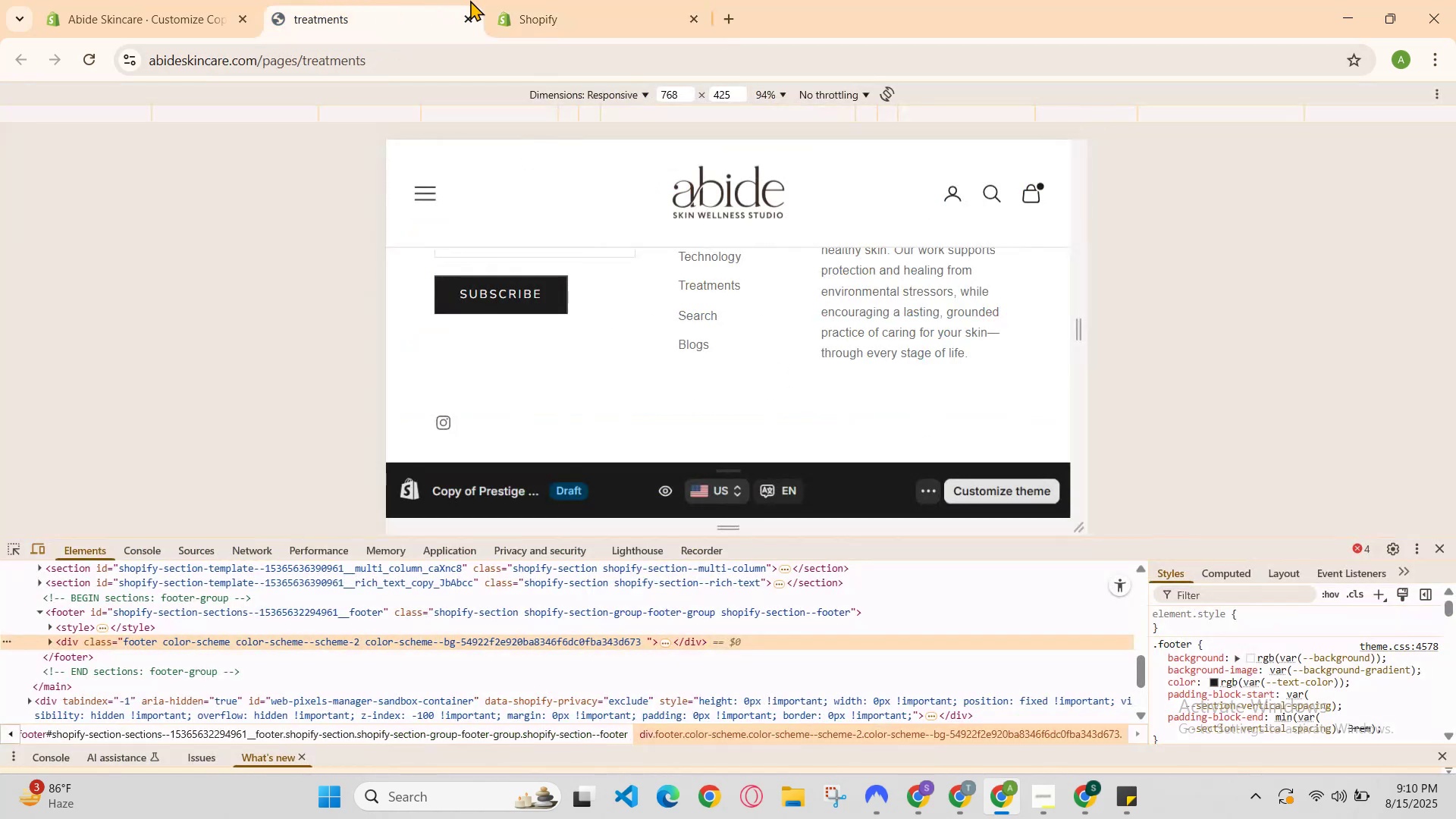 
left_click([482, 0])
 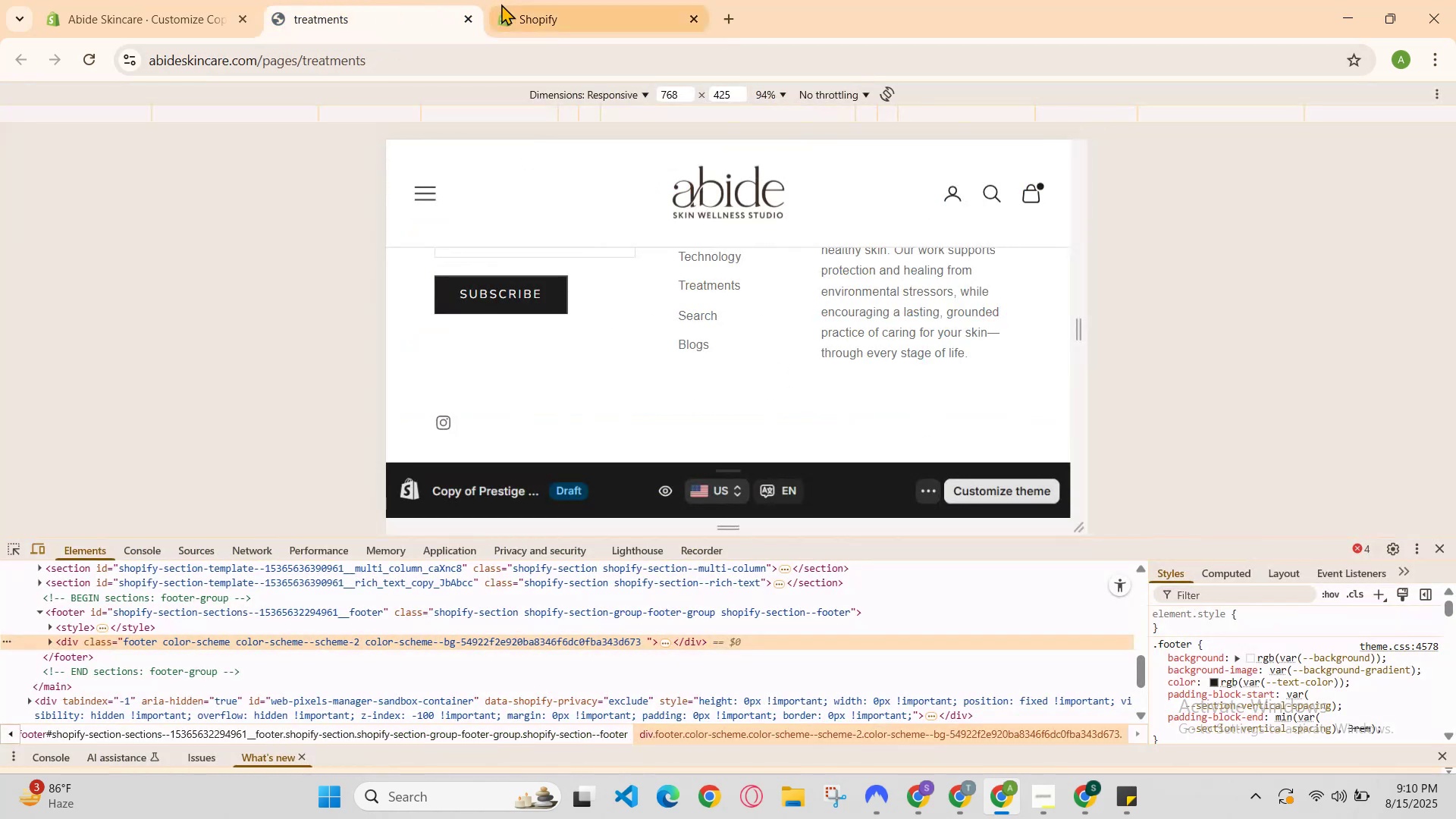 
left_click([519, 4])
 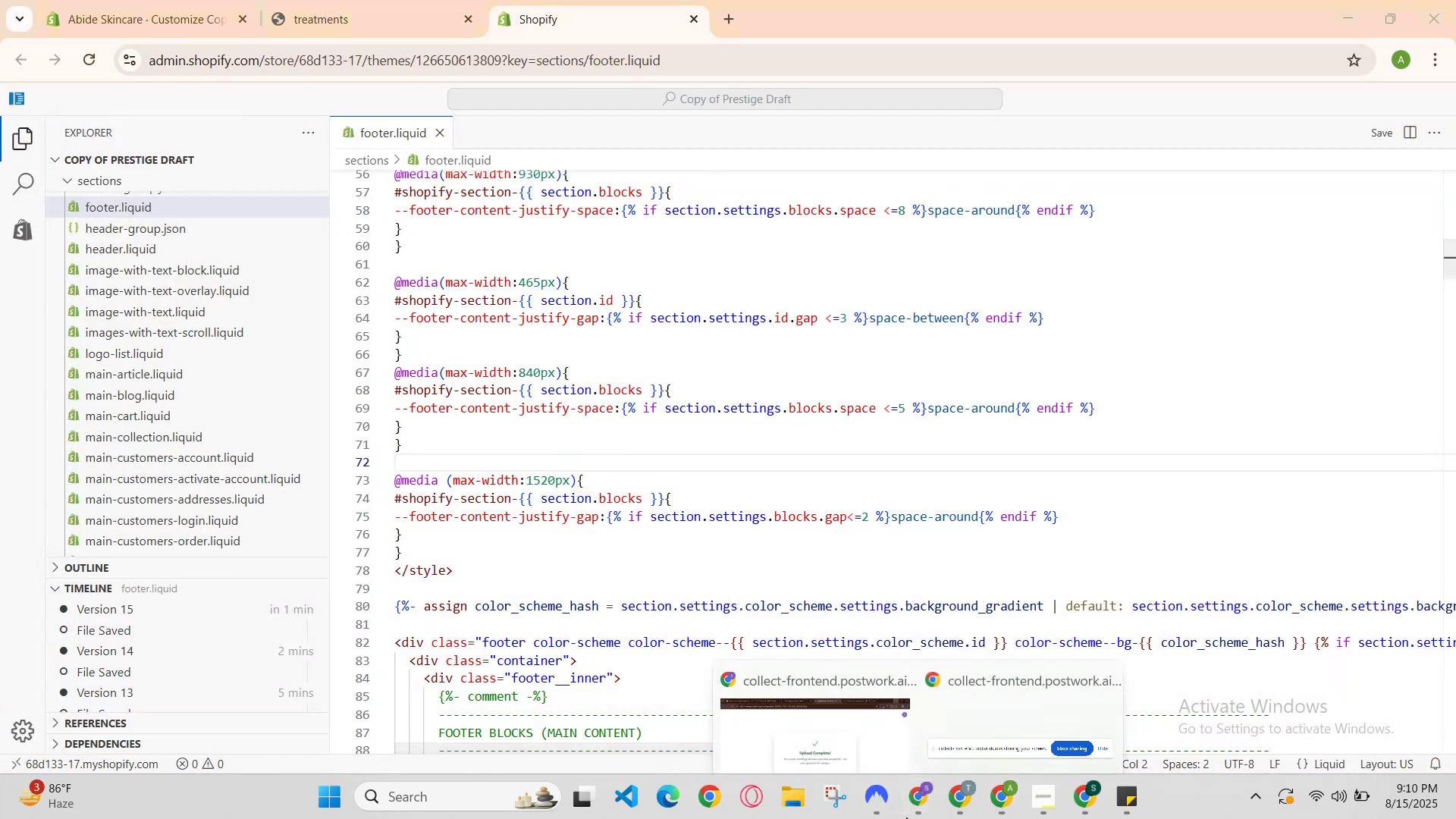 
left_click([864, 726])
 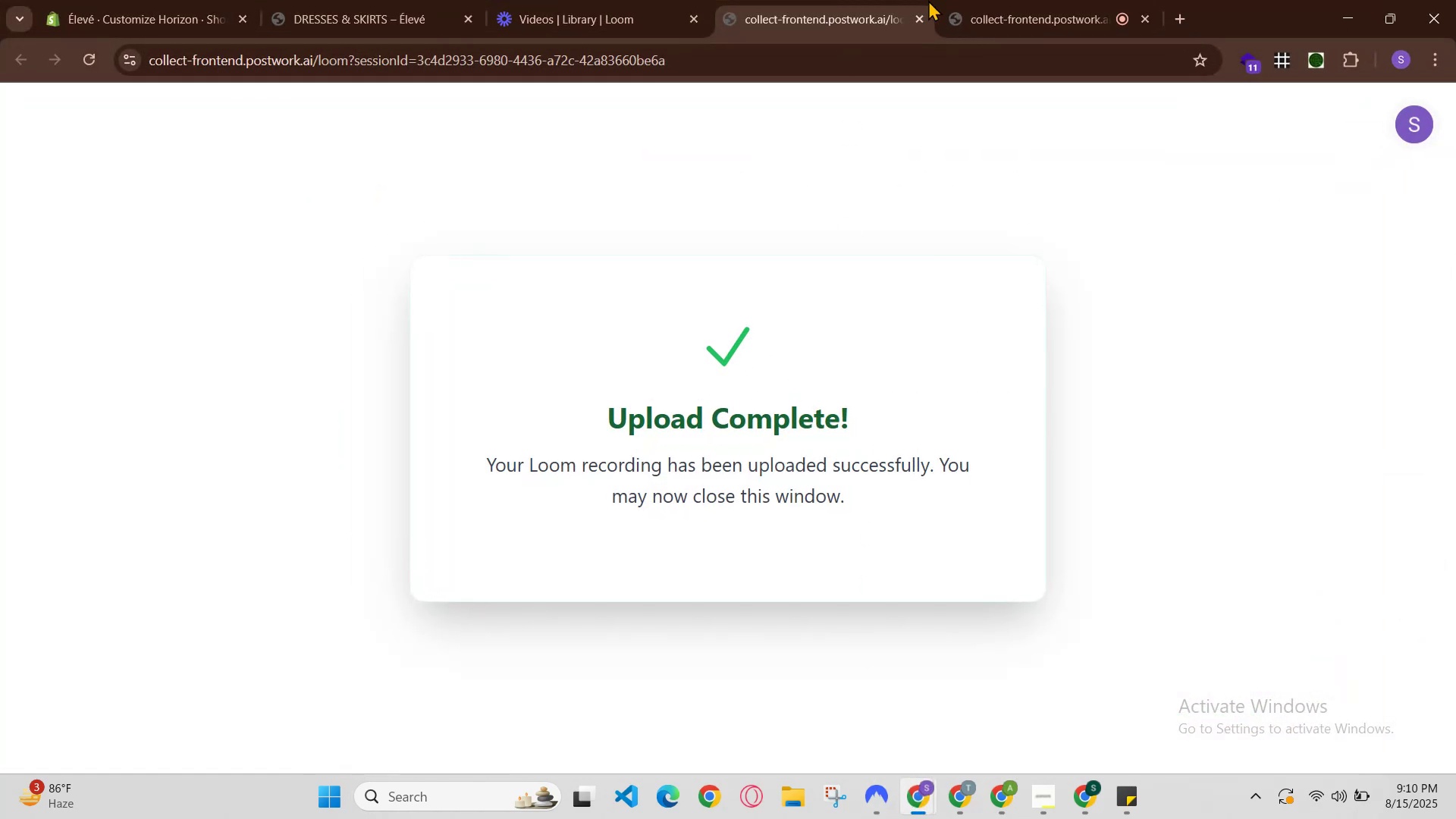 
left_click([990, 0])
 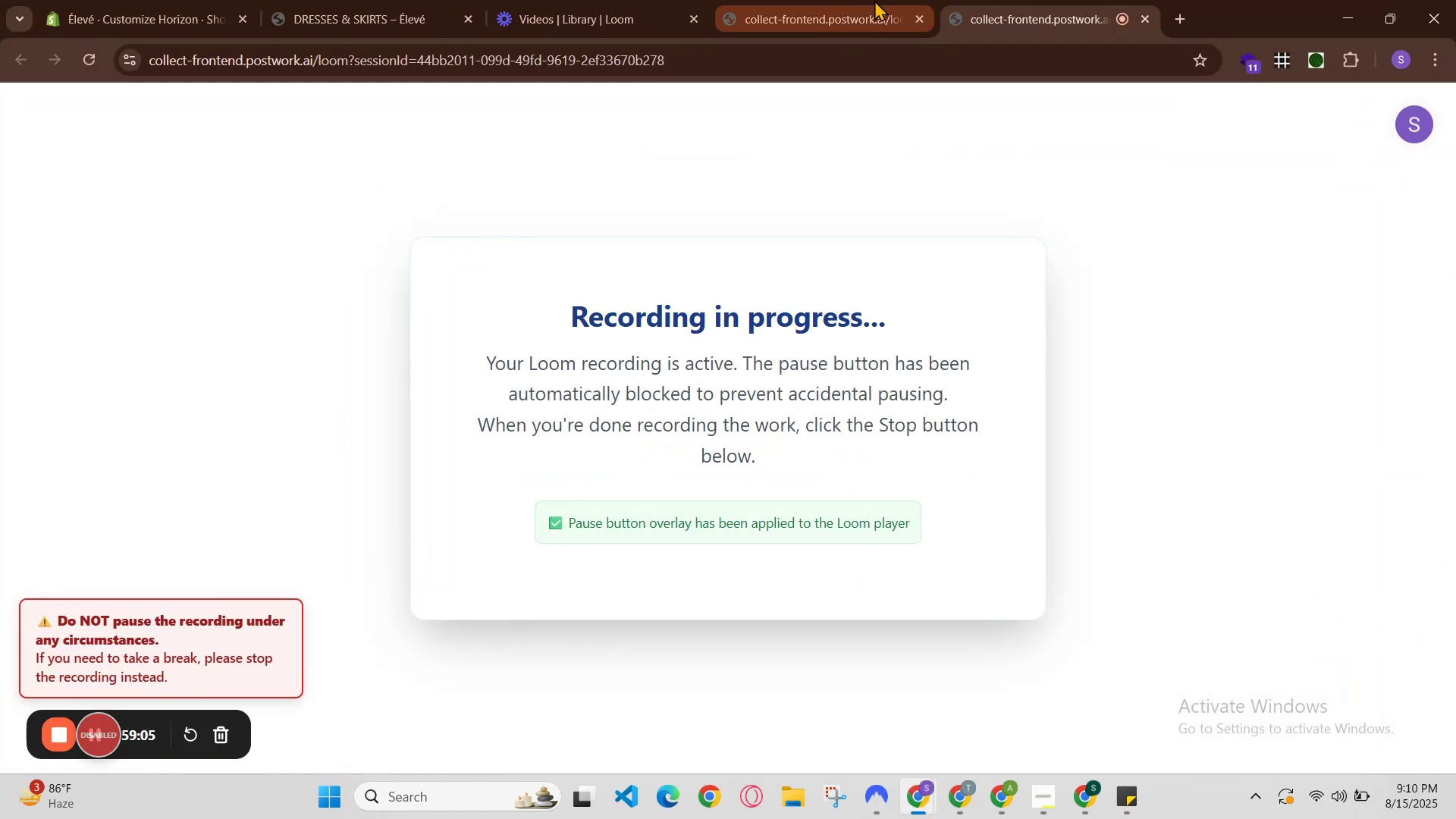 
left_click([872, 0])
 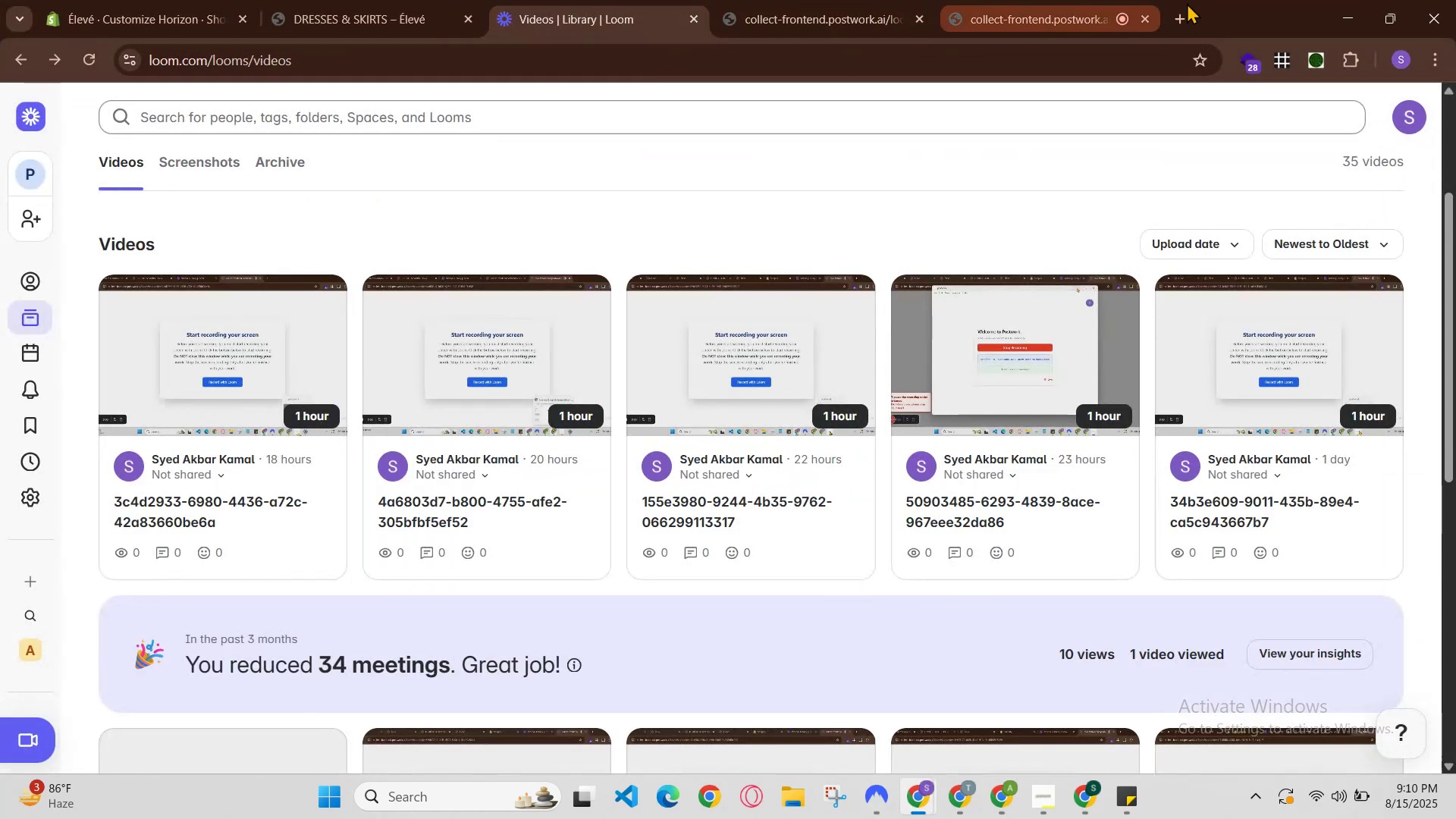 
left_click([1340, 13])
 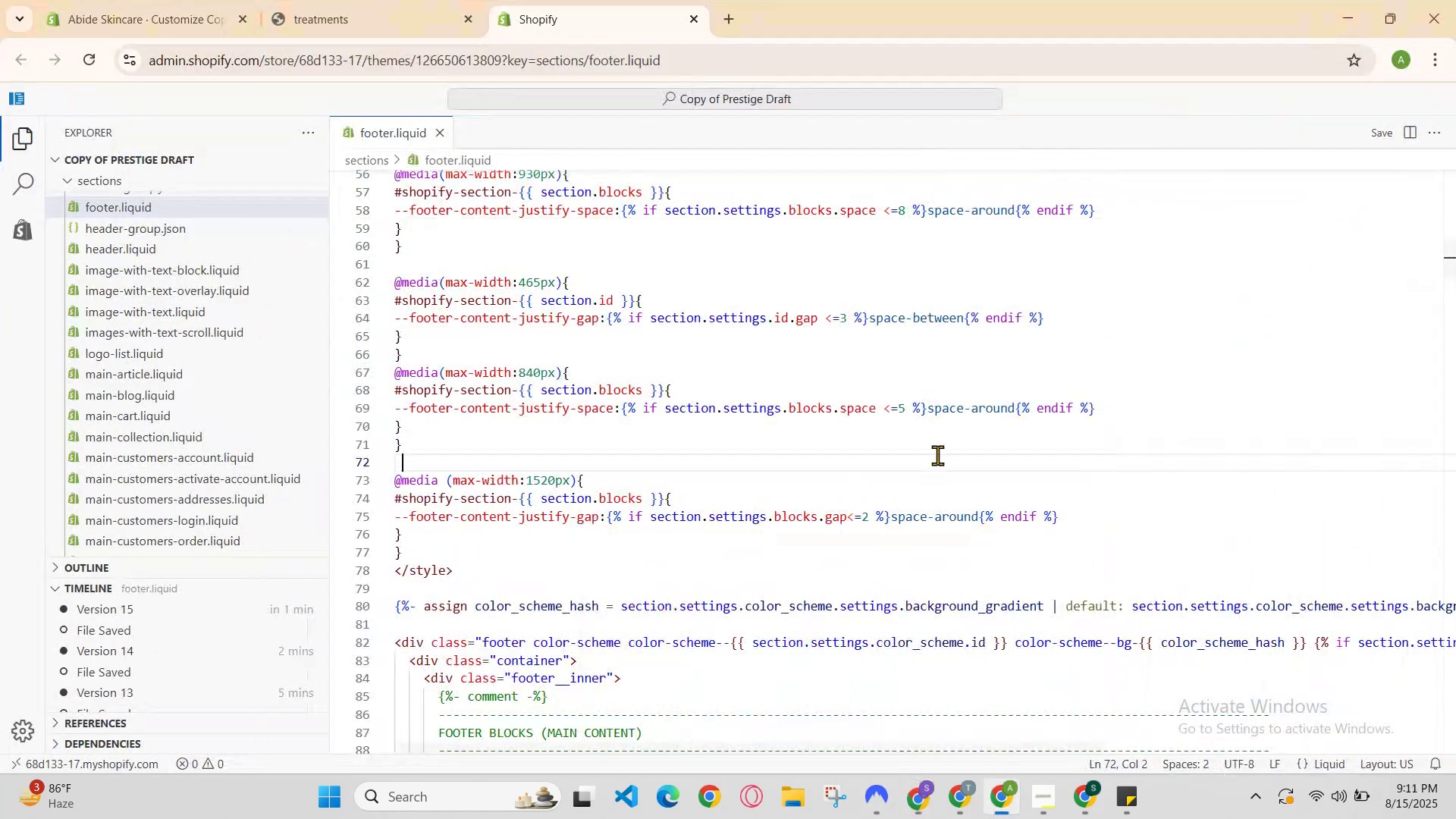 
scroll: coordinate [868, 541], scroll_direction: down, amount: 1.0
 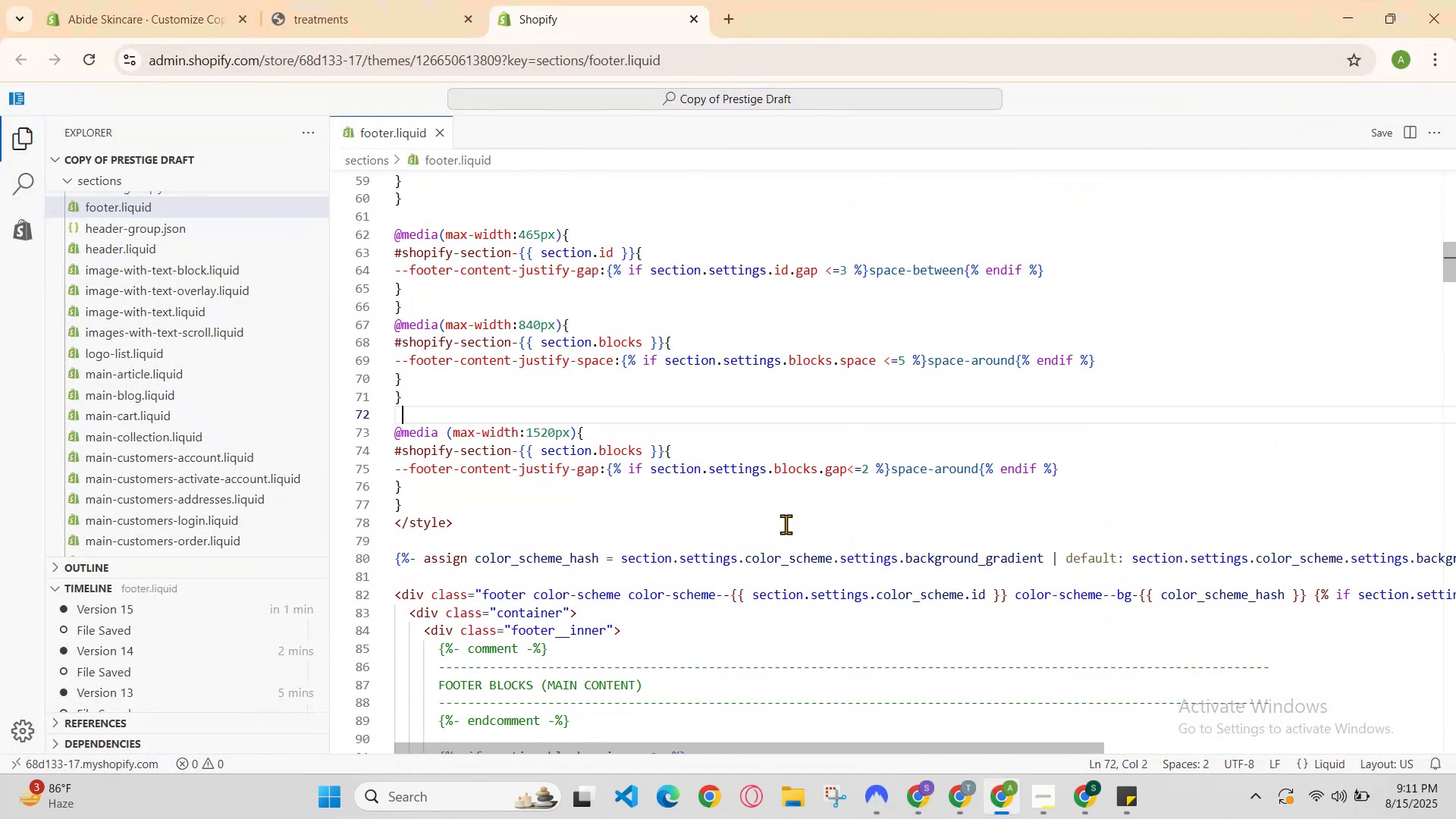 
left_click([731, 508])
 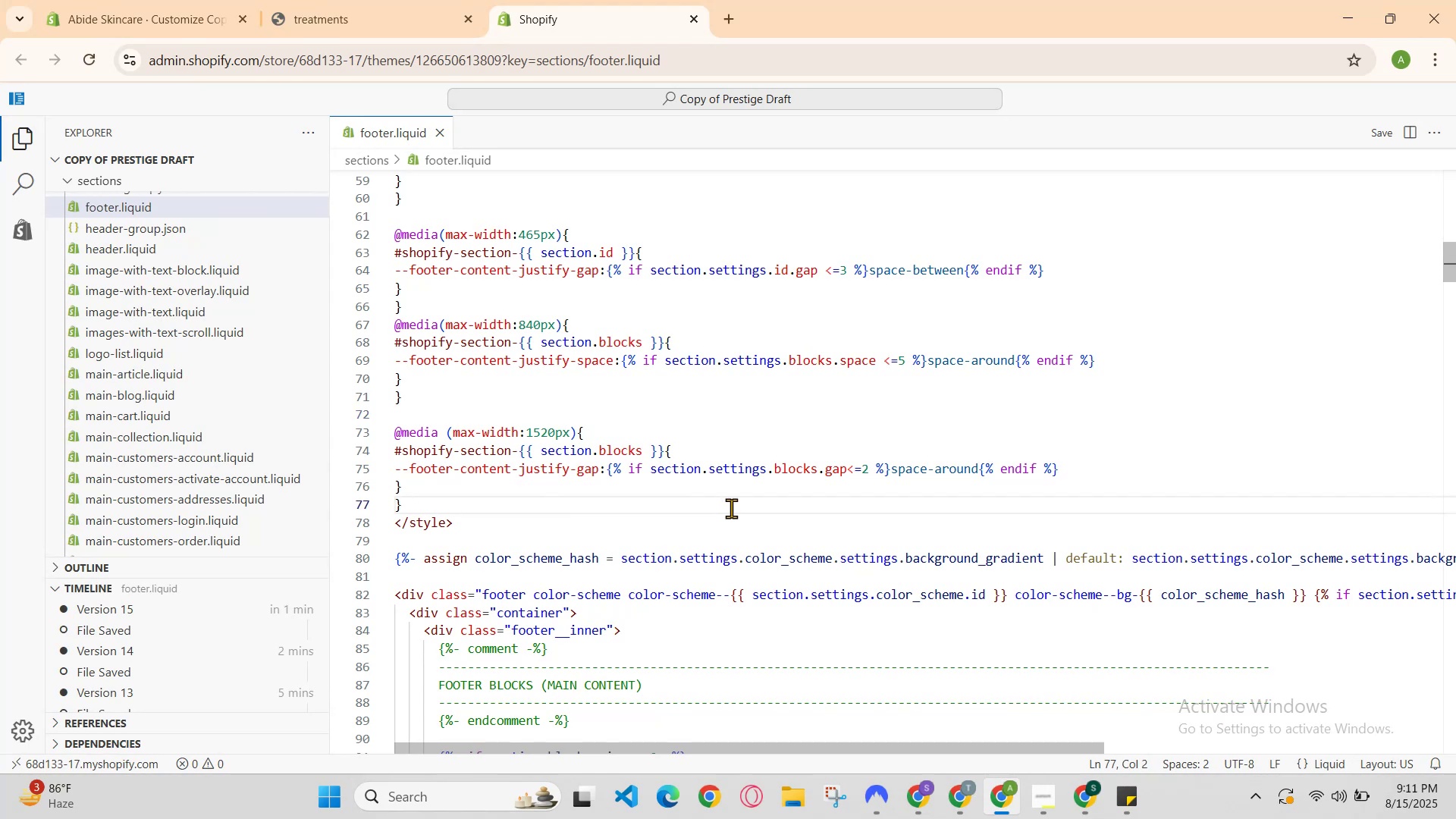 
key(Enter)
 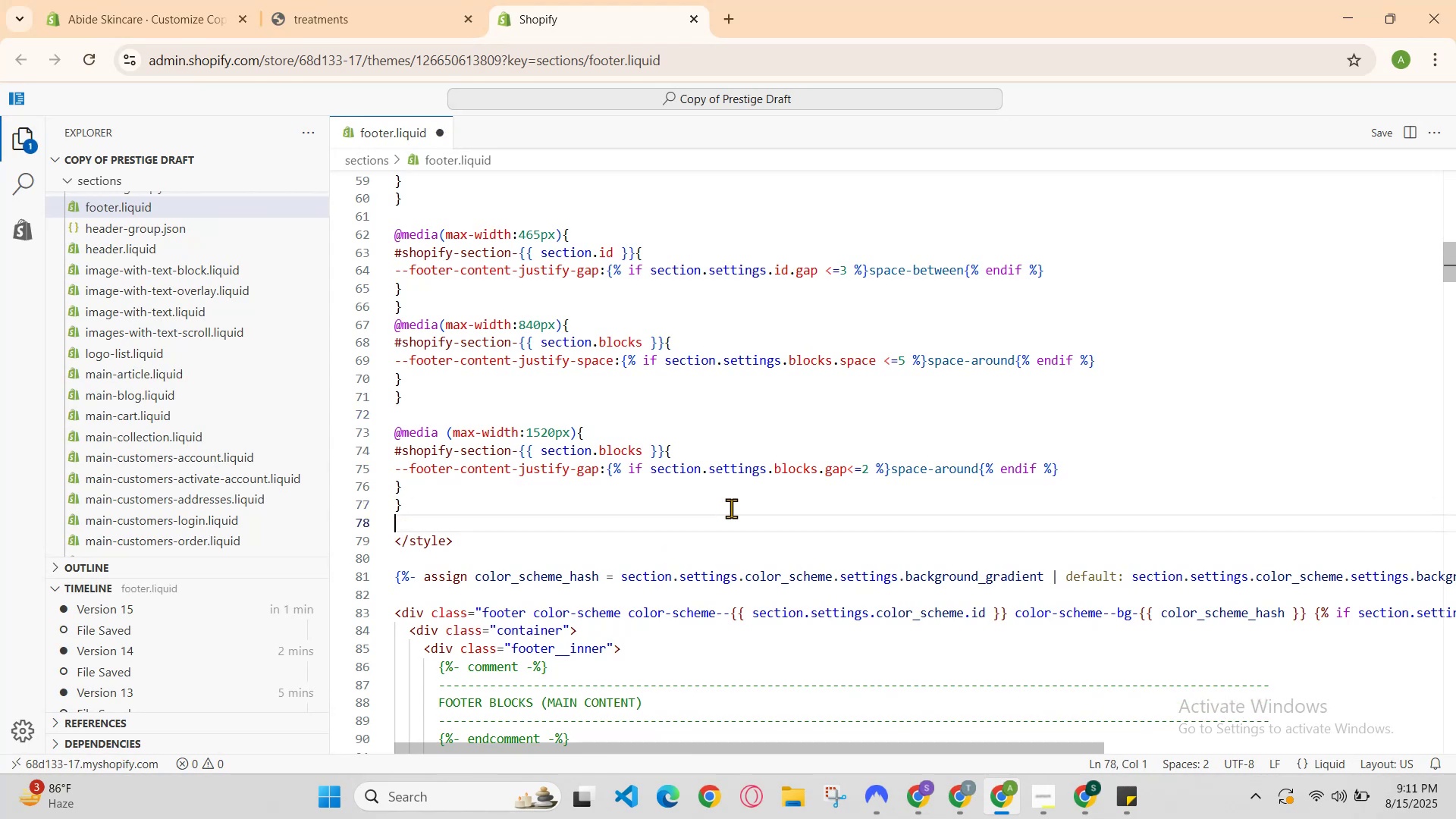 
key(Enter)
 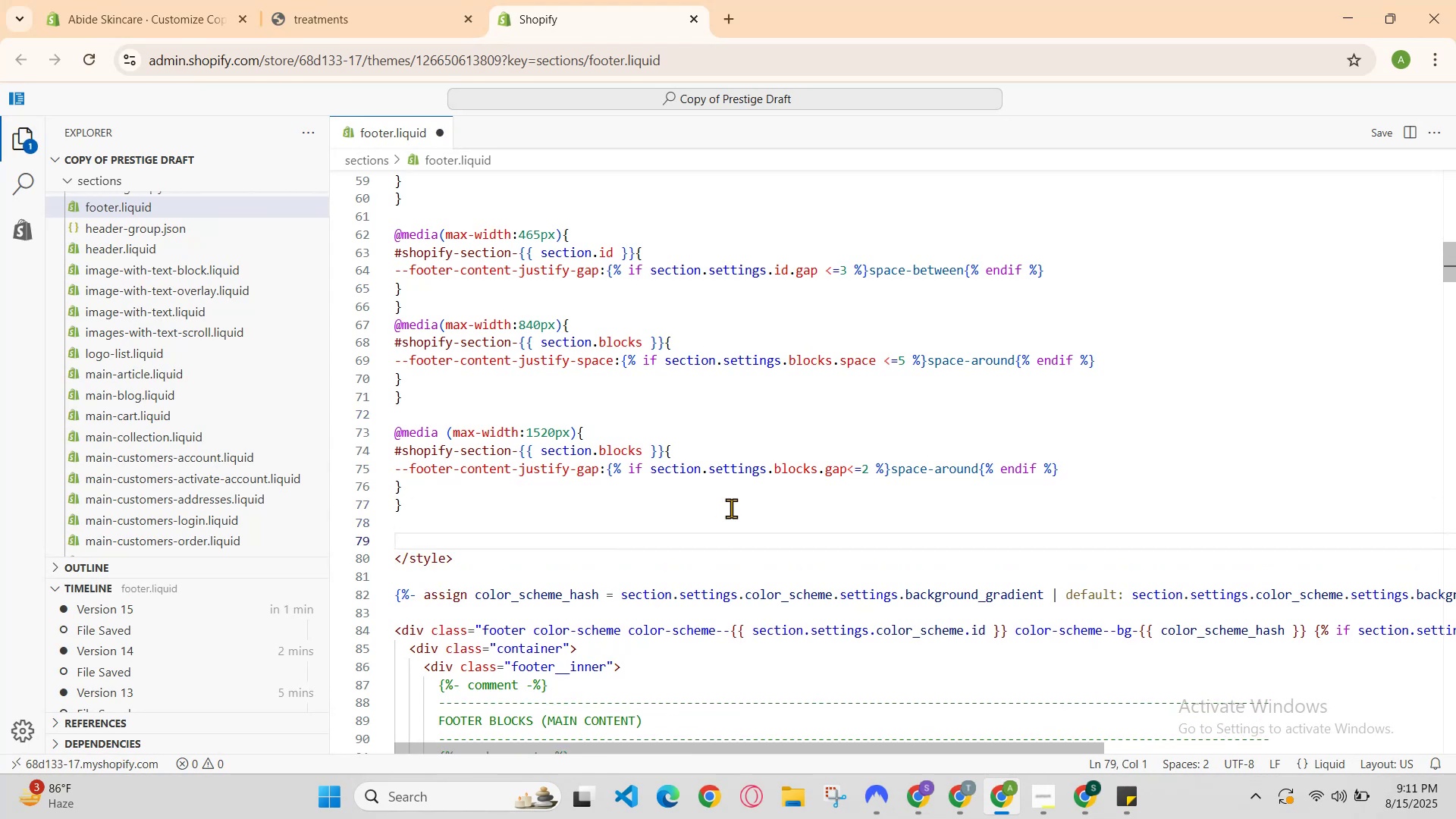 
key(Control+S)
 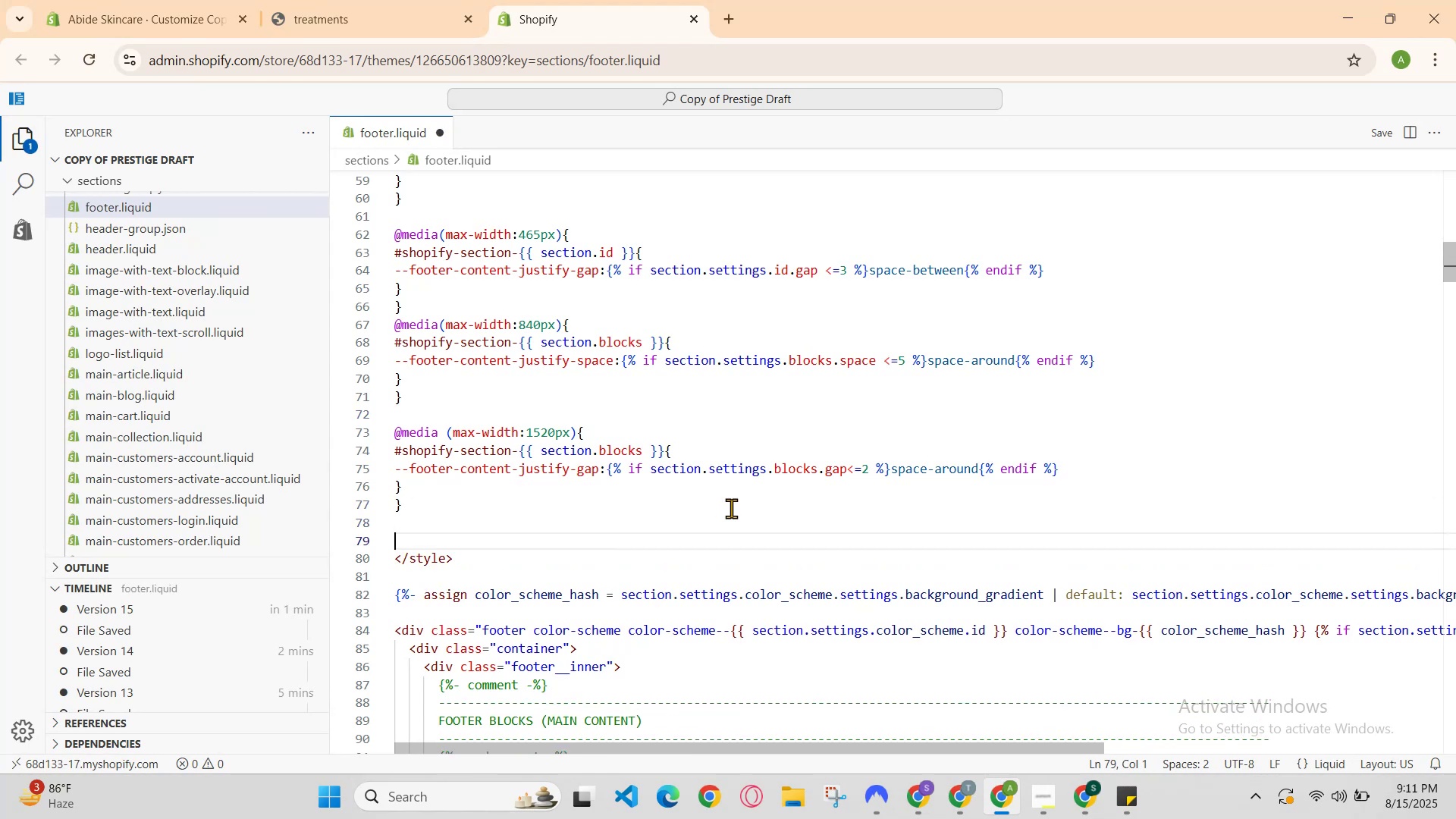 
type(@media )
key(Backspace)
type((max-width: 1)
key(Backspace)
type(1465px)
 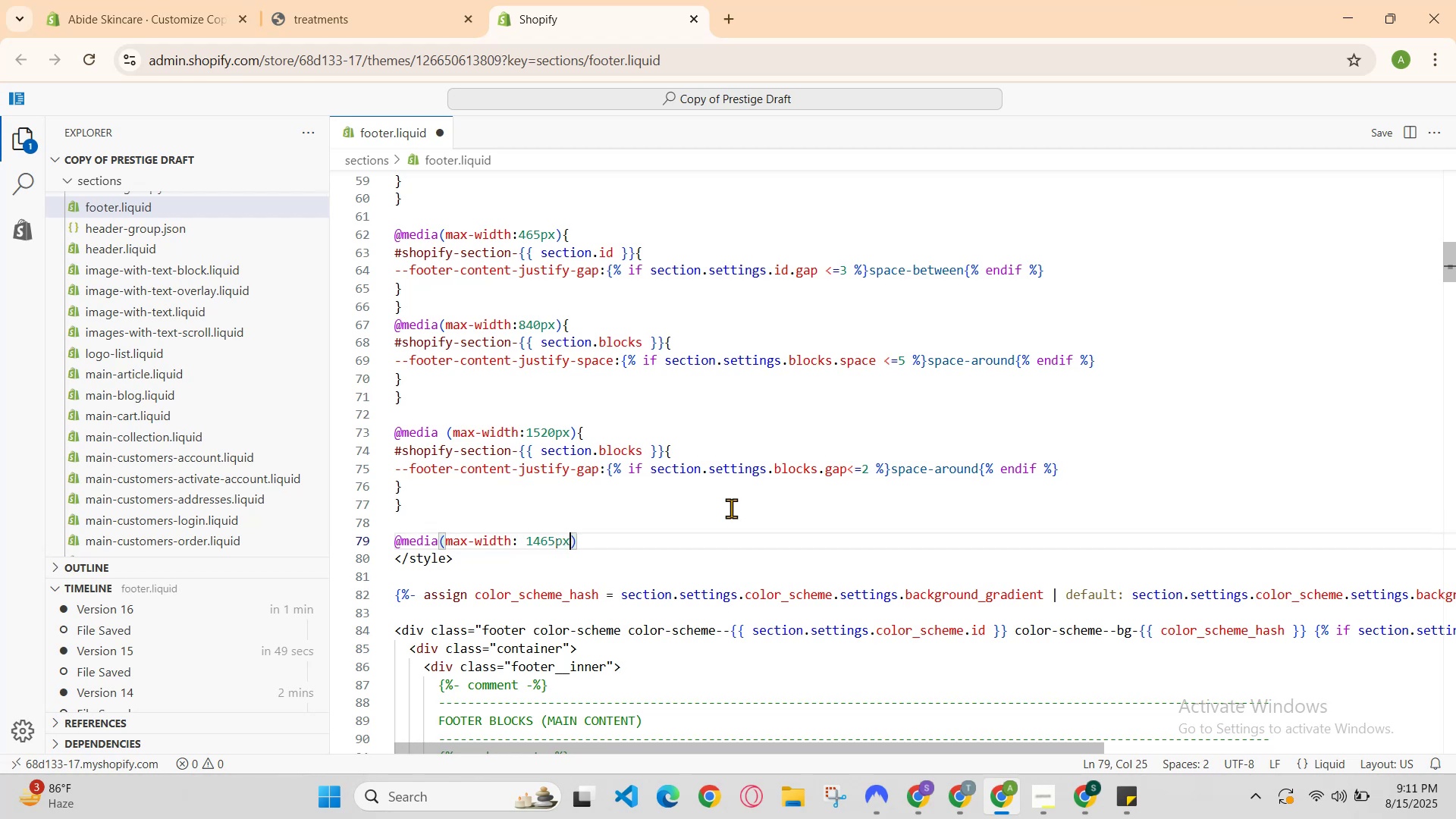 
key(ArrowLeft)
 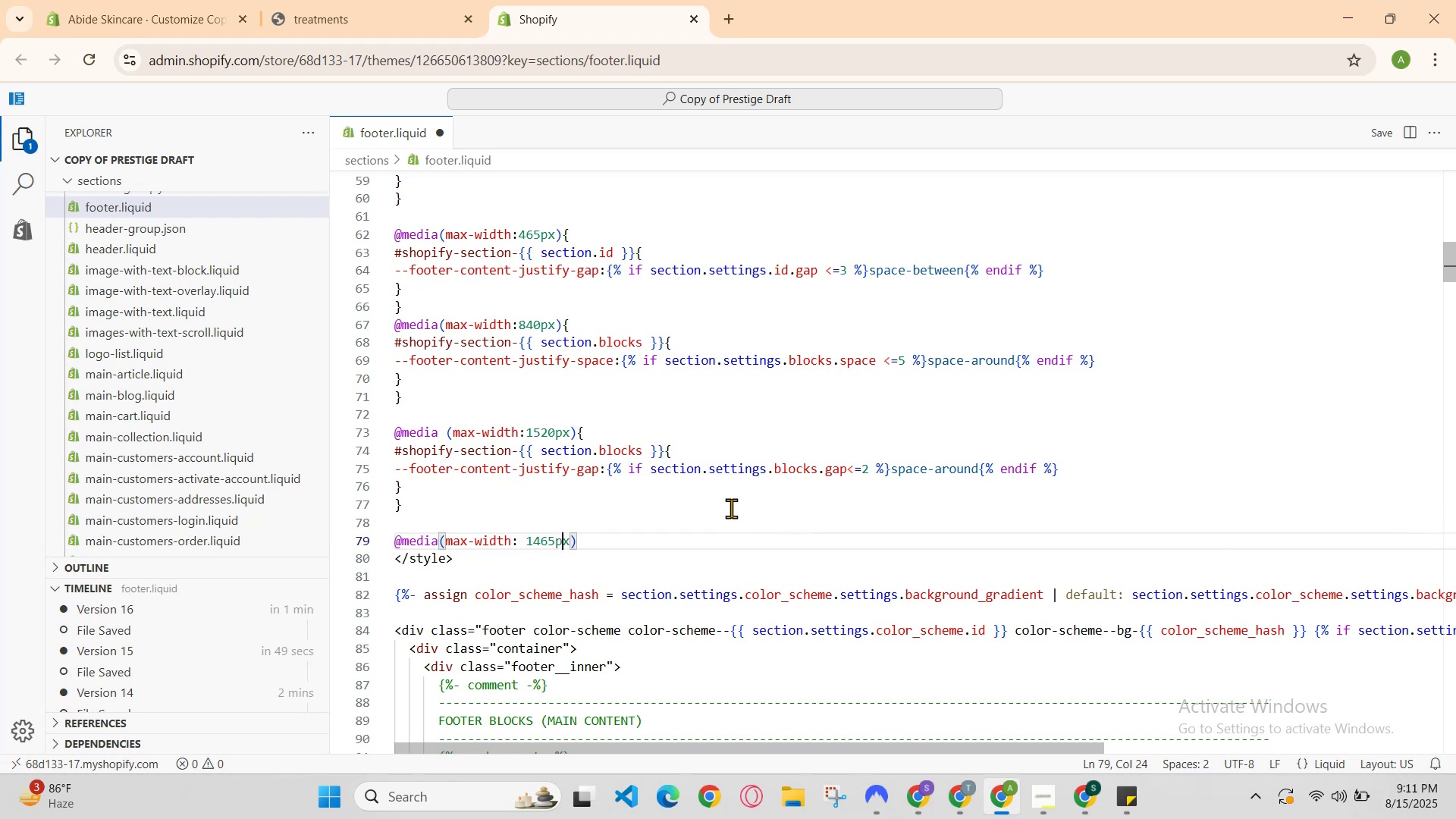 
key(ArrowLeft)
 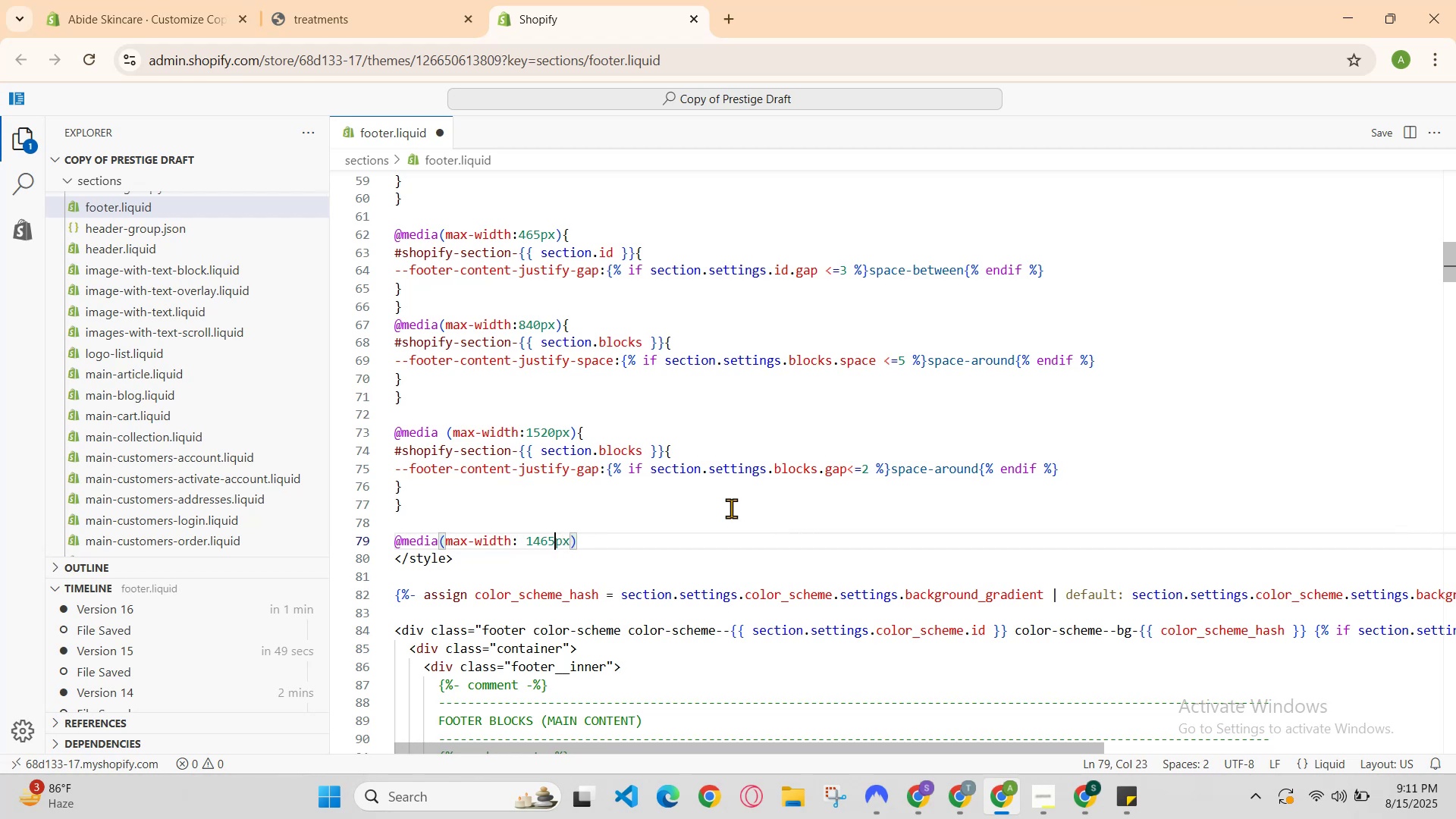 
key(Backspace)
 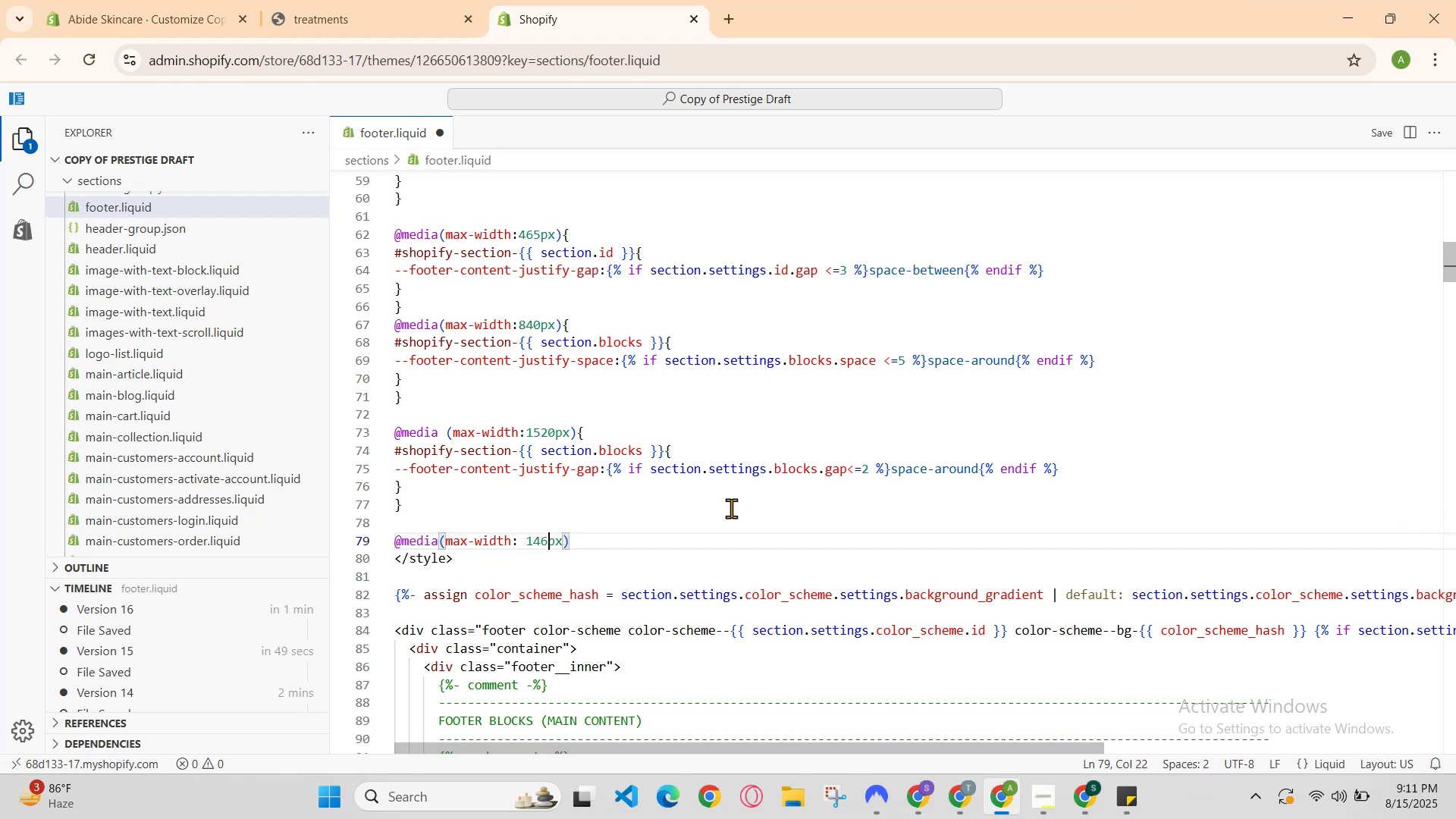 
key(0)
 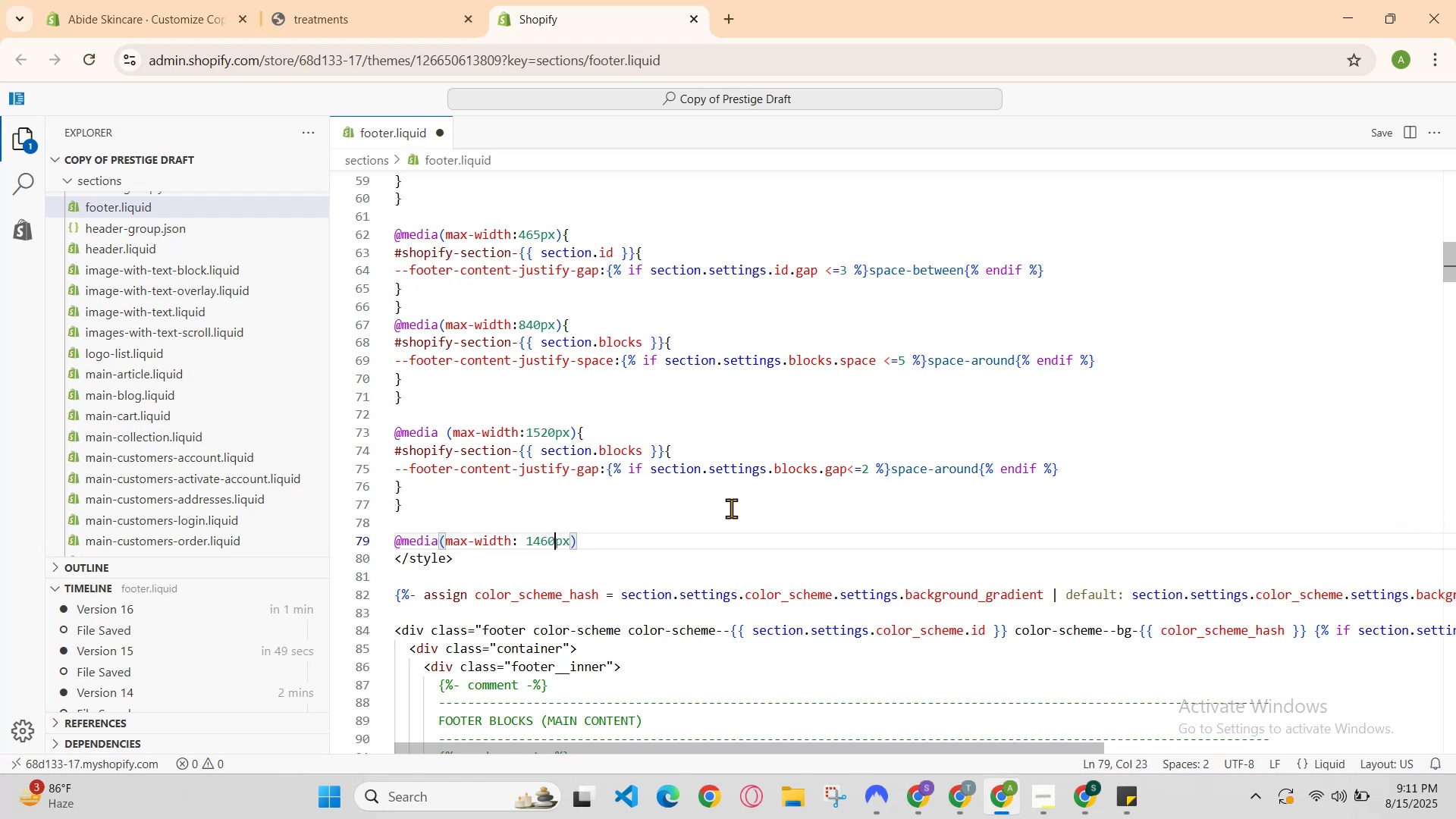 
key(ArrowRight)
 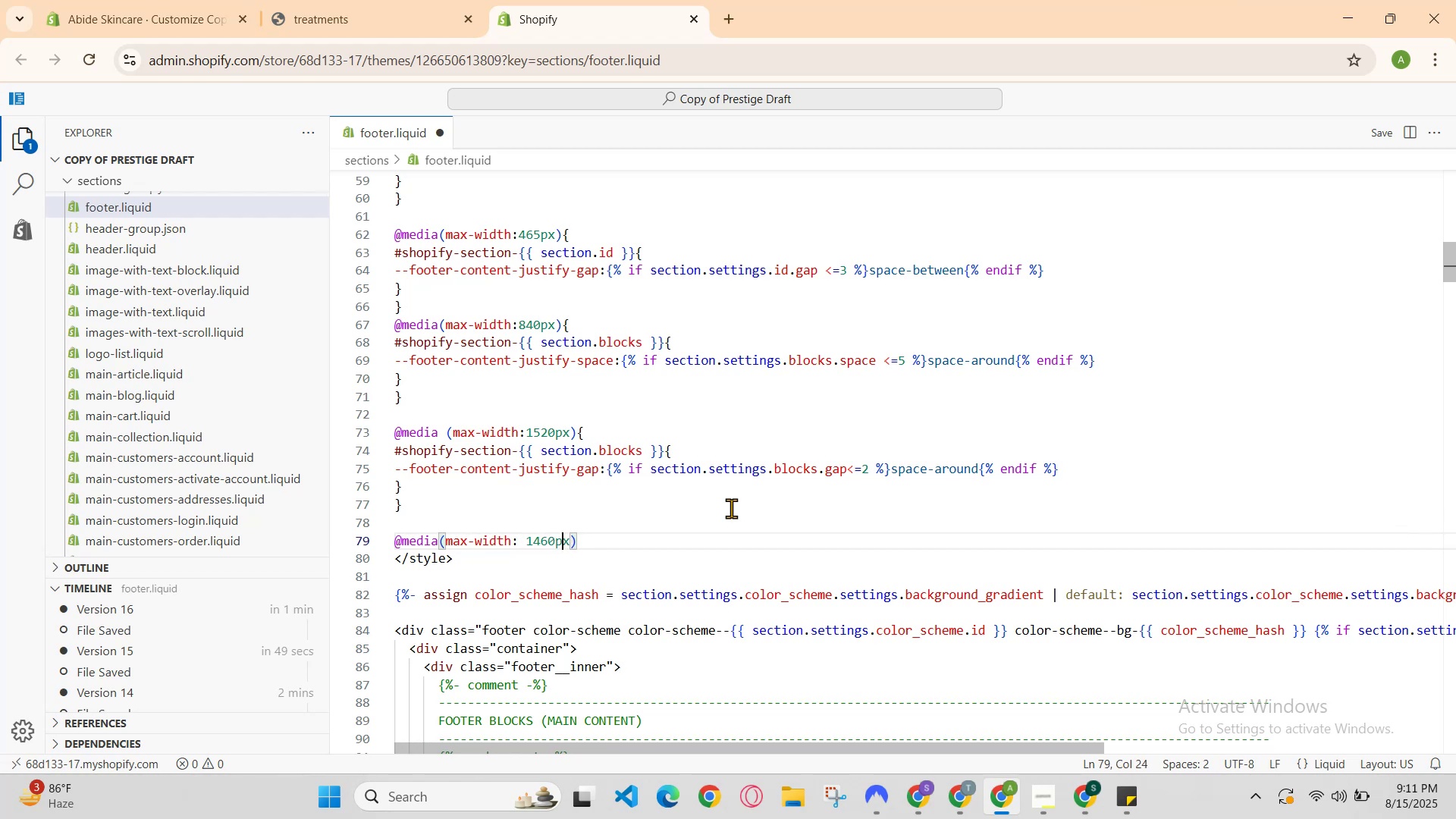 
key(ArrowRight)
 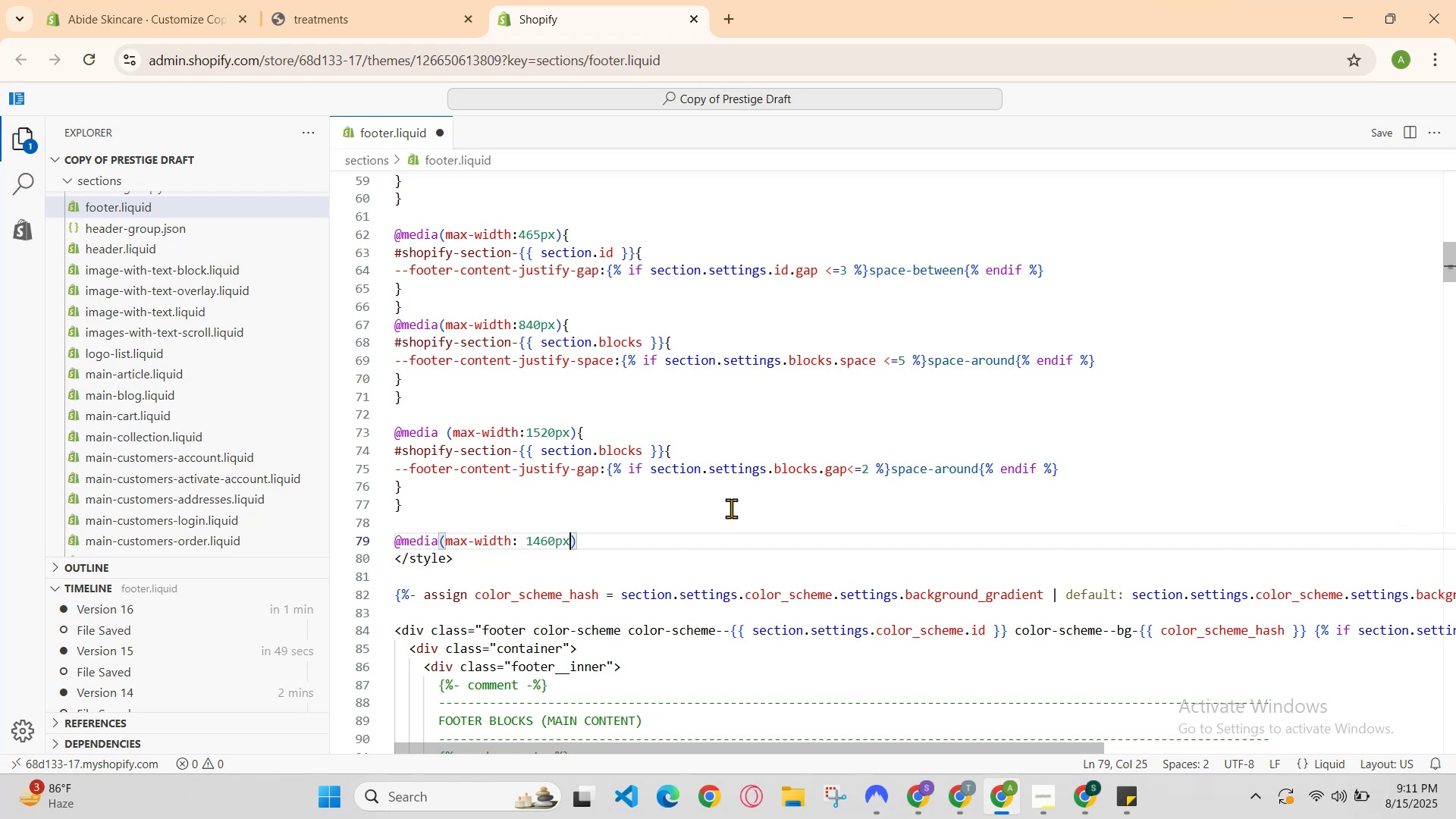 
key(ArrowRight)
 